 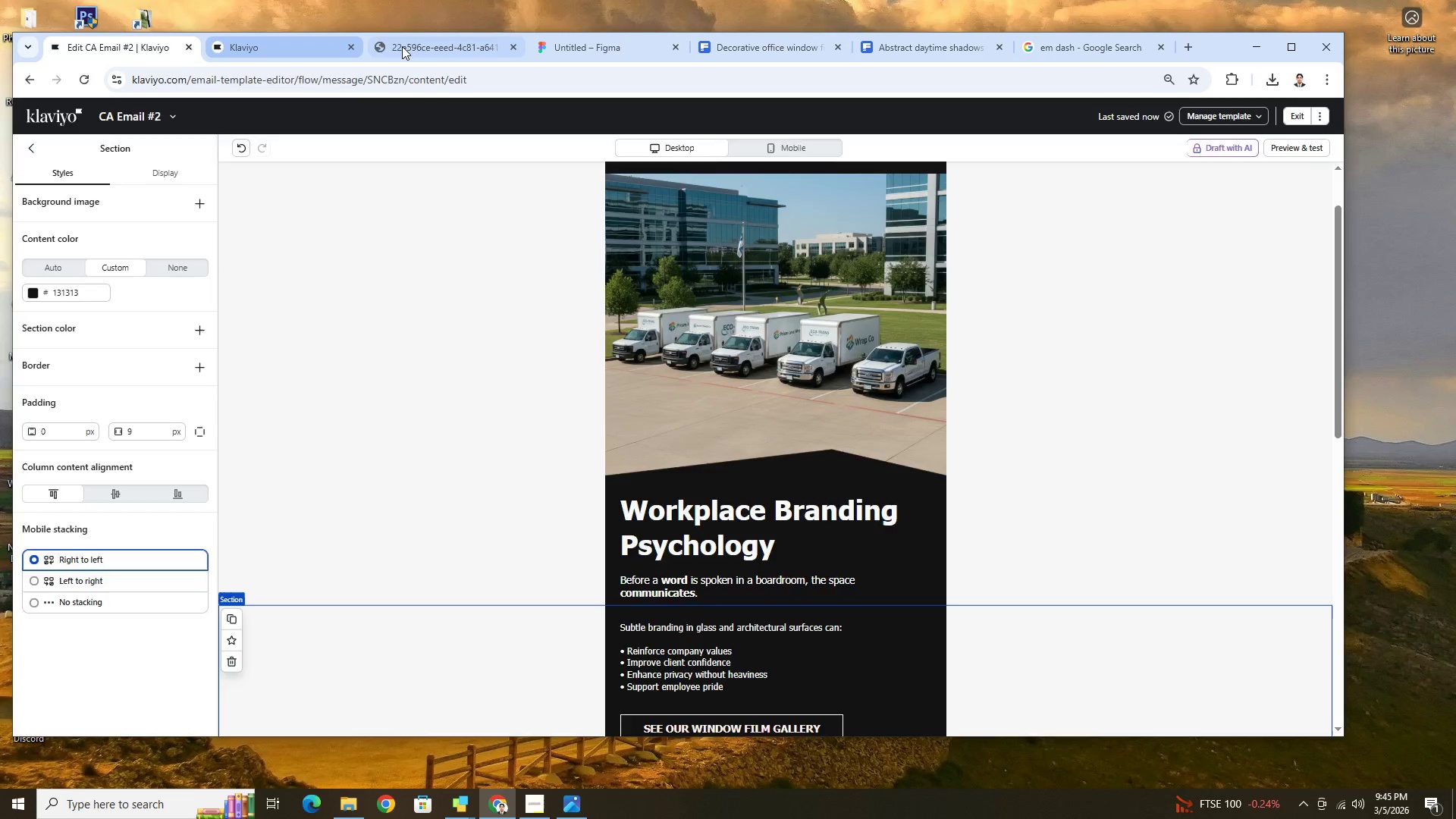 
left_click([281, 50])
 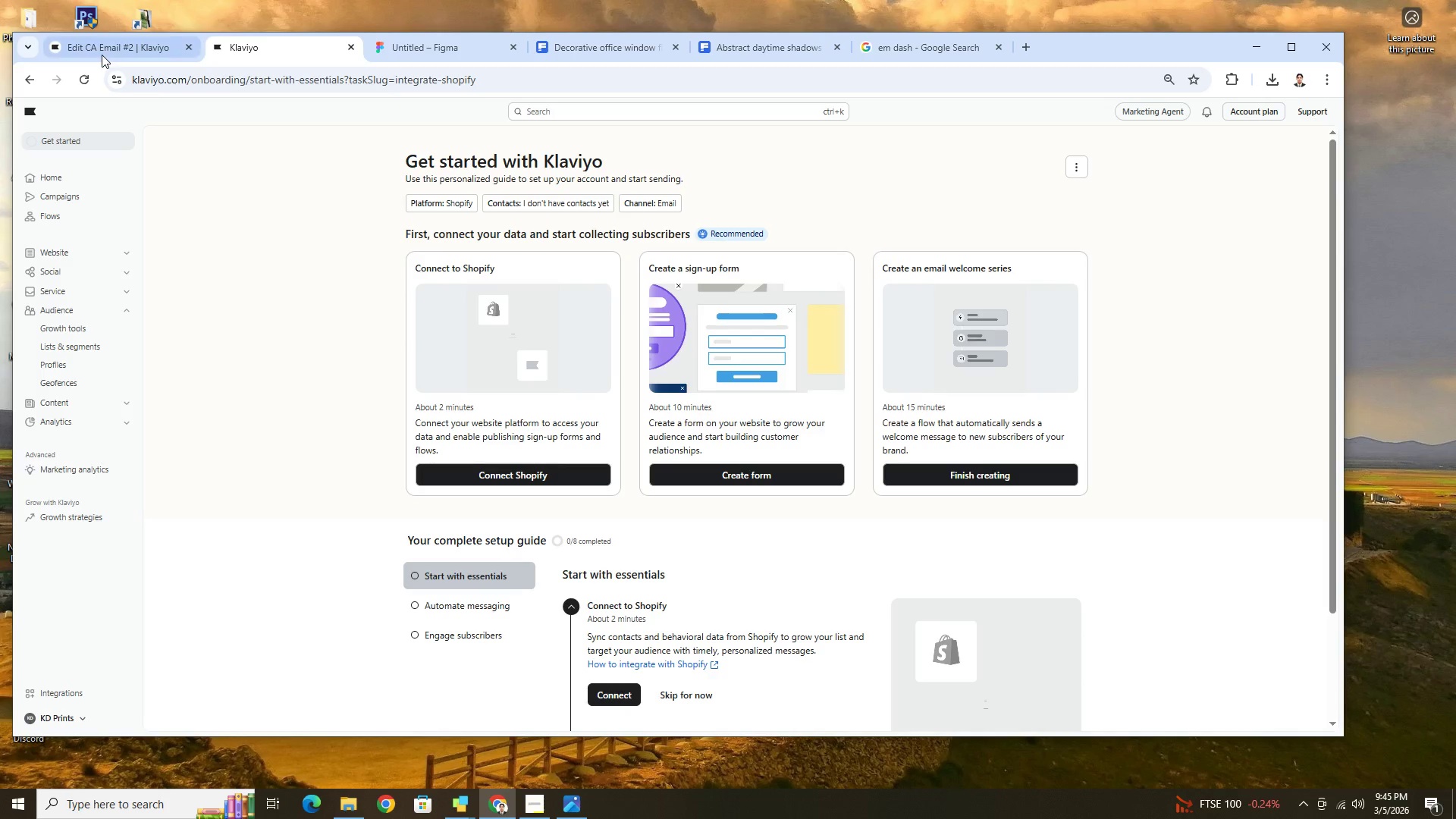 
left_click([102, 55])
 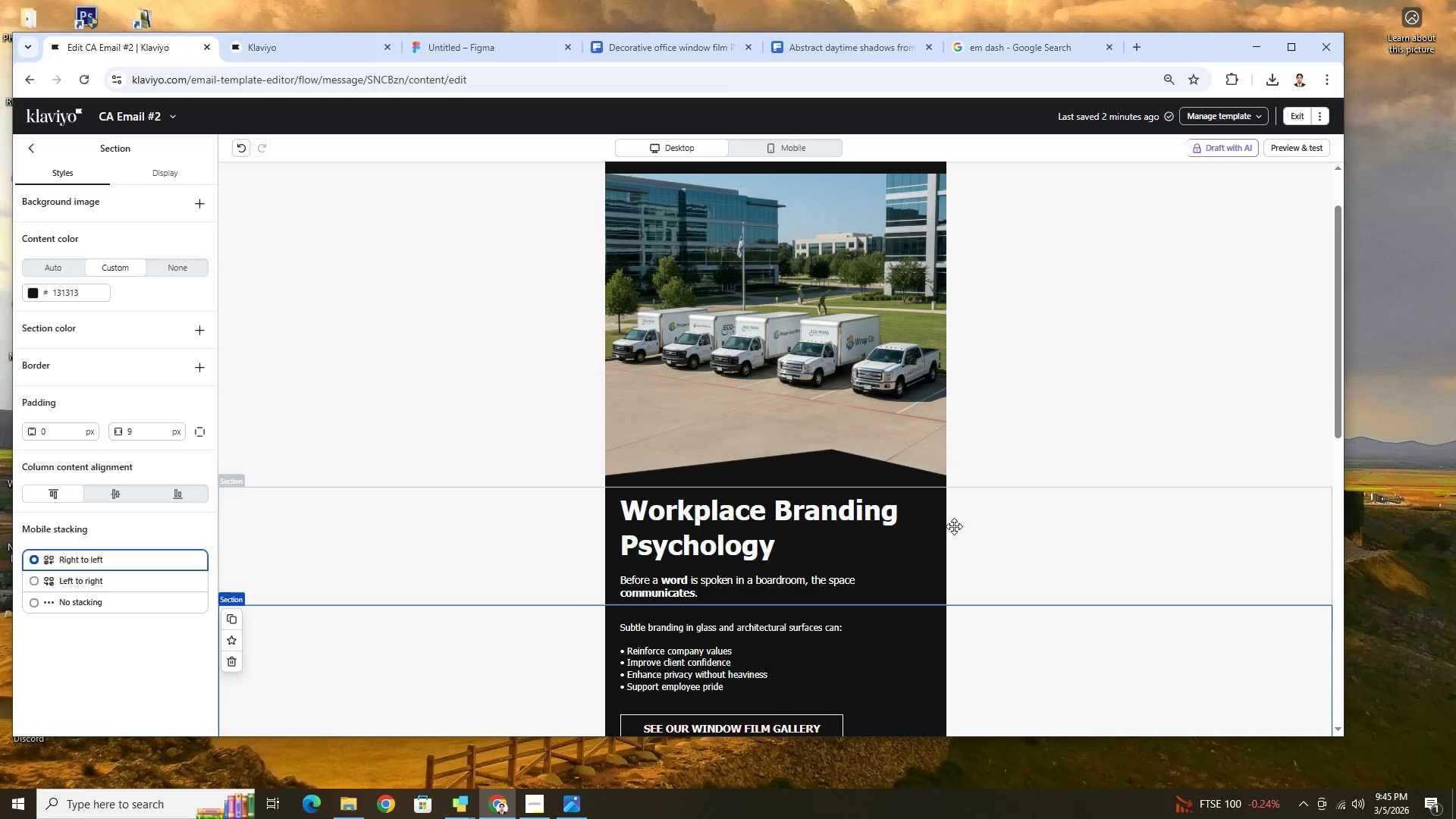 
wait(8.19)
 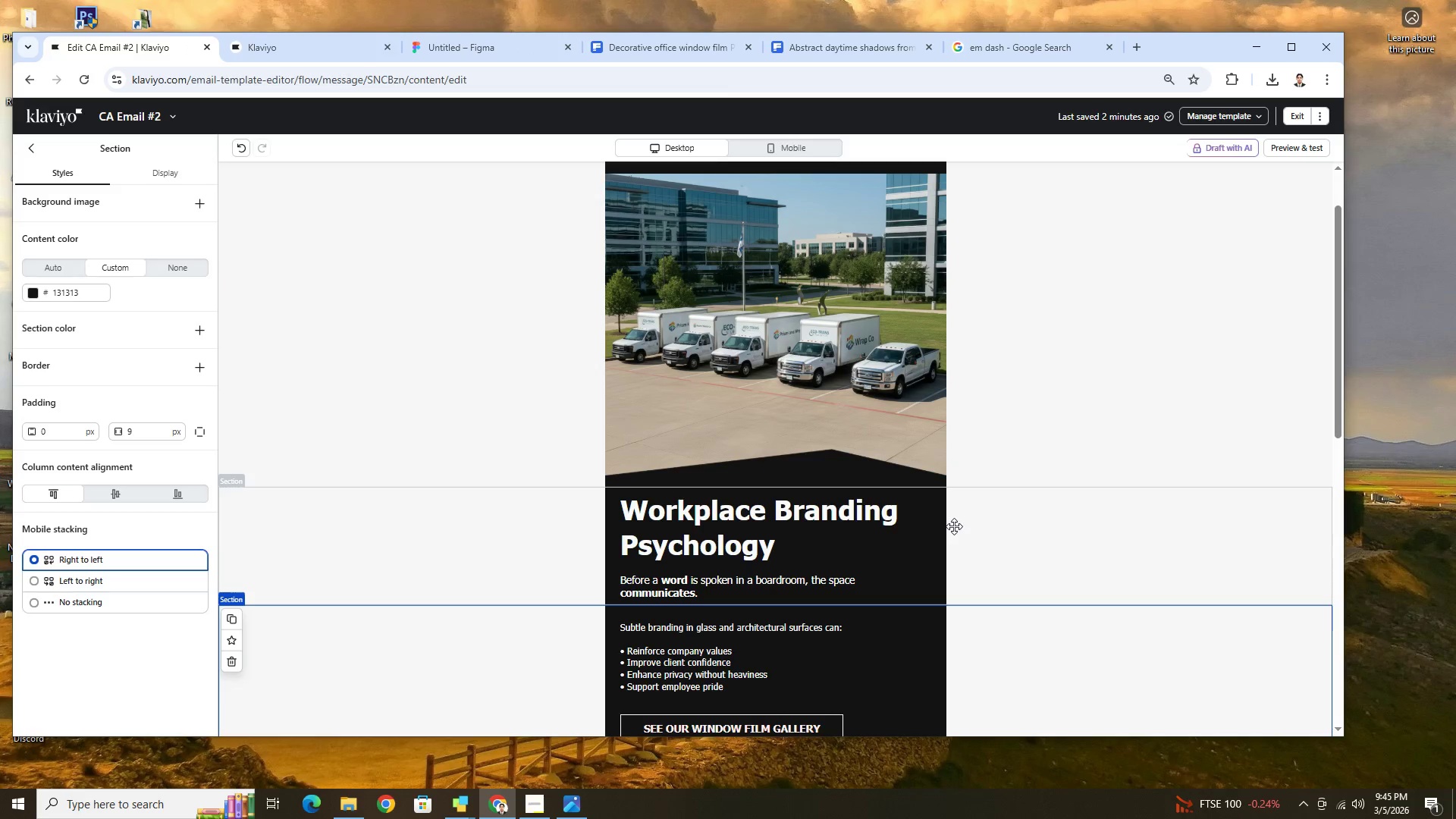 
scroll: coordinate [952, 463], scroll_direction: down, amount: 1.0
 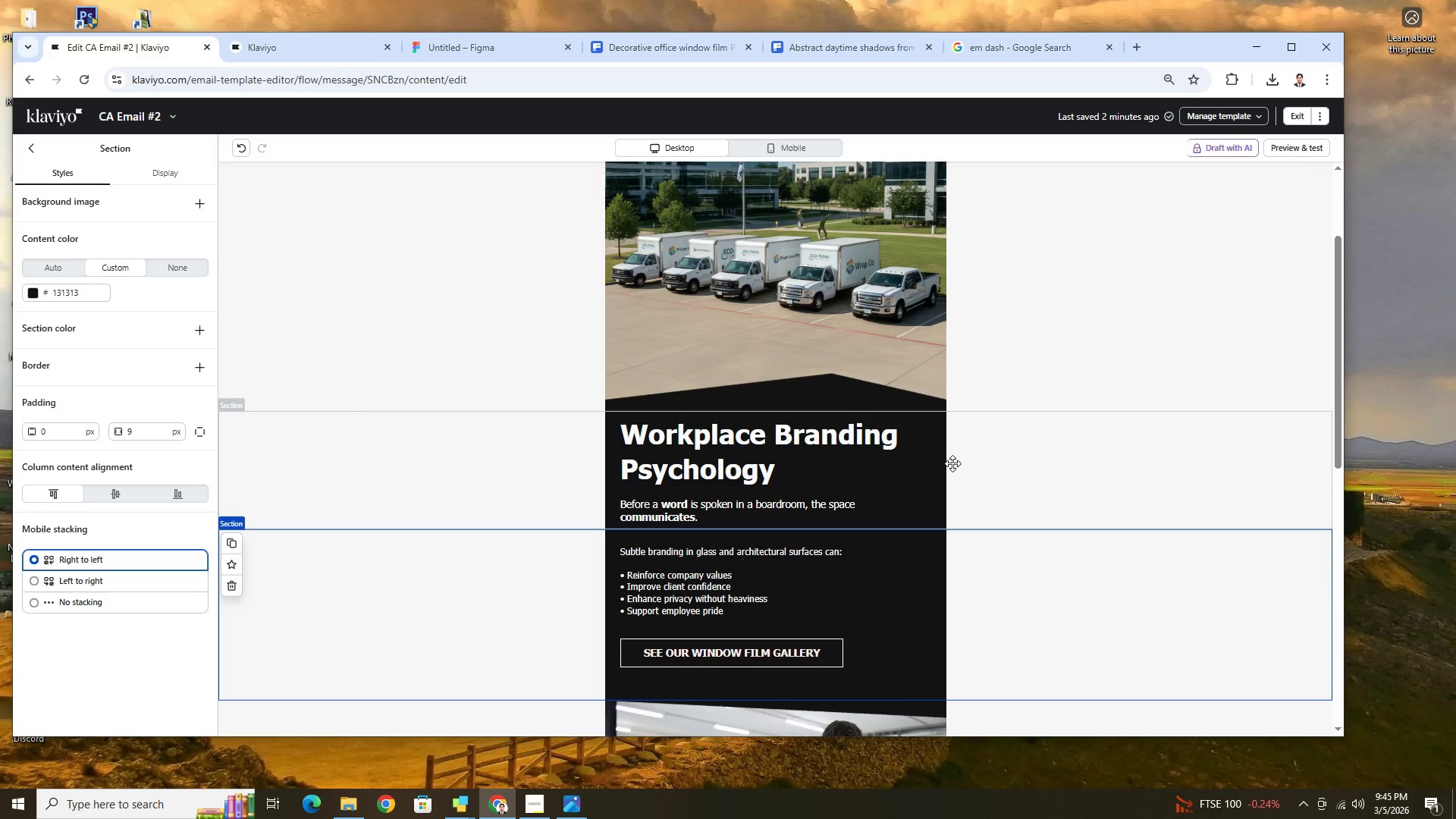 
wait(6.09)
 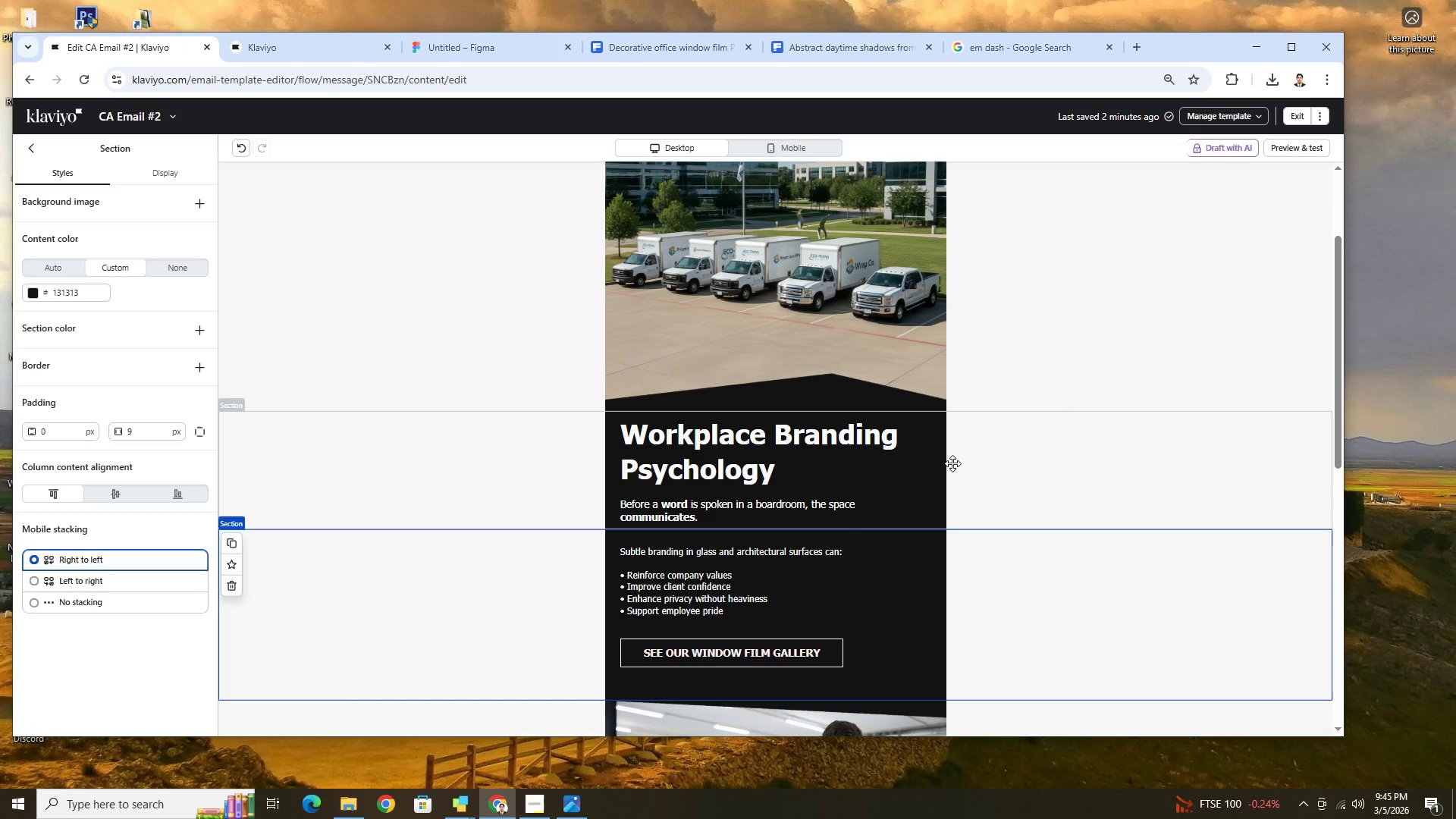 
scroll: coordinate [952, 462], scroll_direction: down, amount: 1.0
 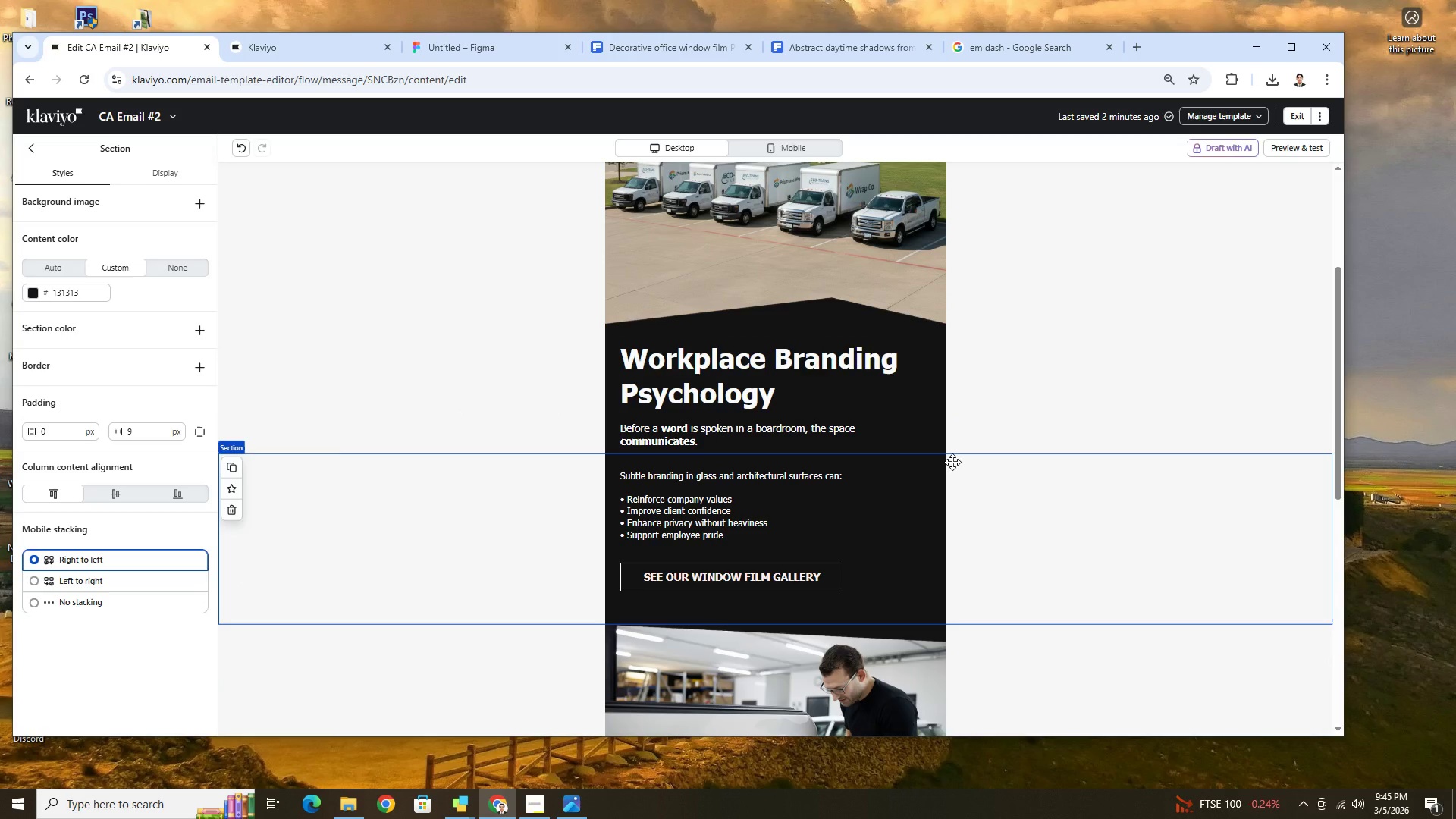 
scroll: coordinate [952, 462], scroll_direction: up, amount: 2.0
 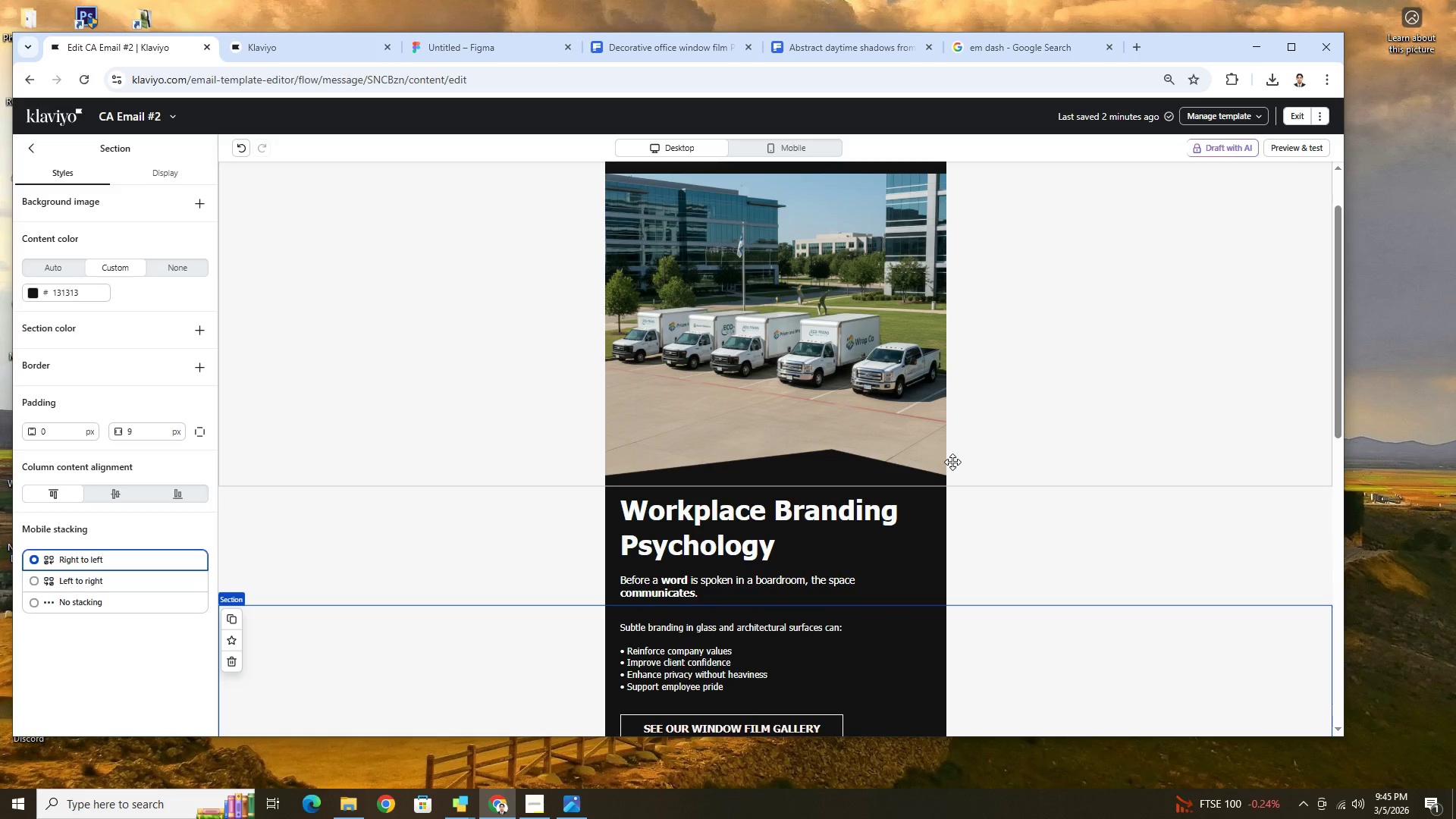 
scroll: coordinate [956, 475], scroll_direction: down, amount: 10.0
 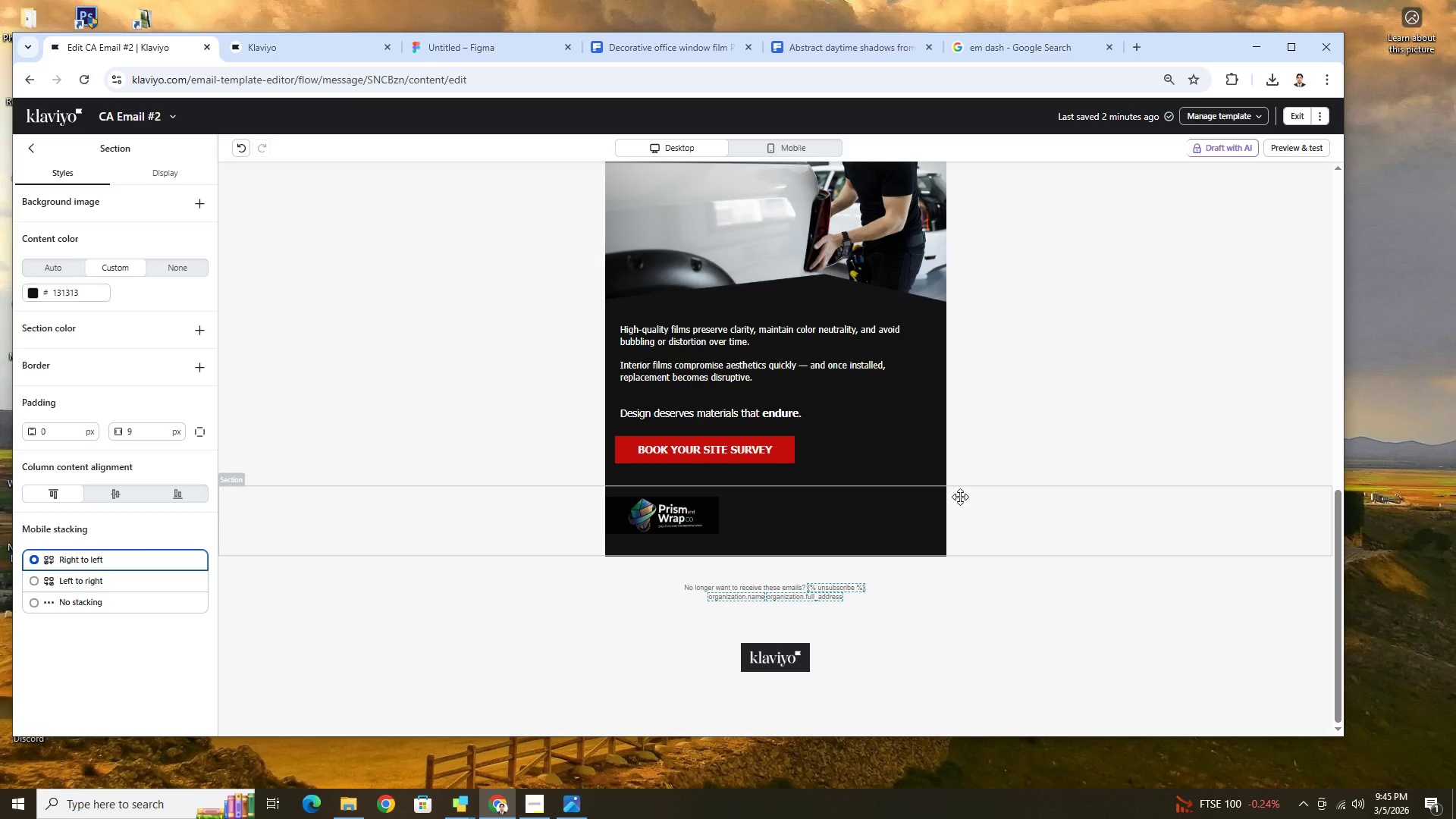 
scroll: coordinate [960, 496], scroll_direction: up, amount: 12.0
 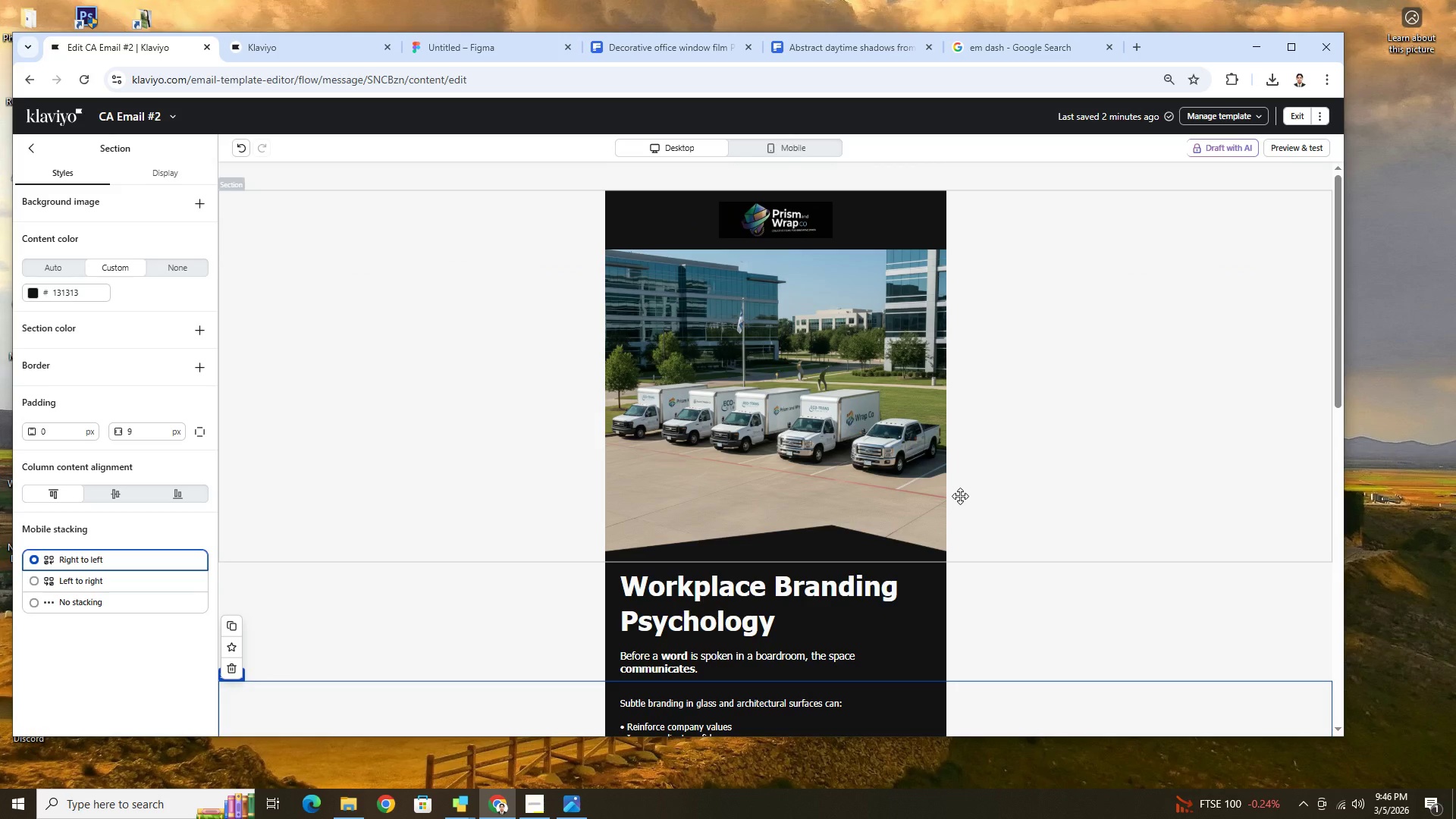 
scroll: coordinate [960, 496], scroll_direction: down, amount: 2.0
 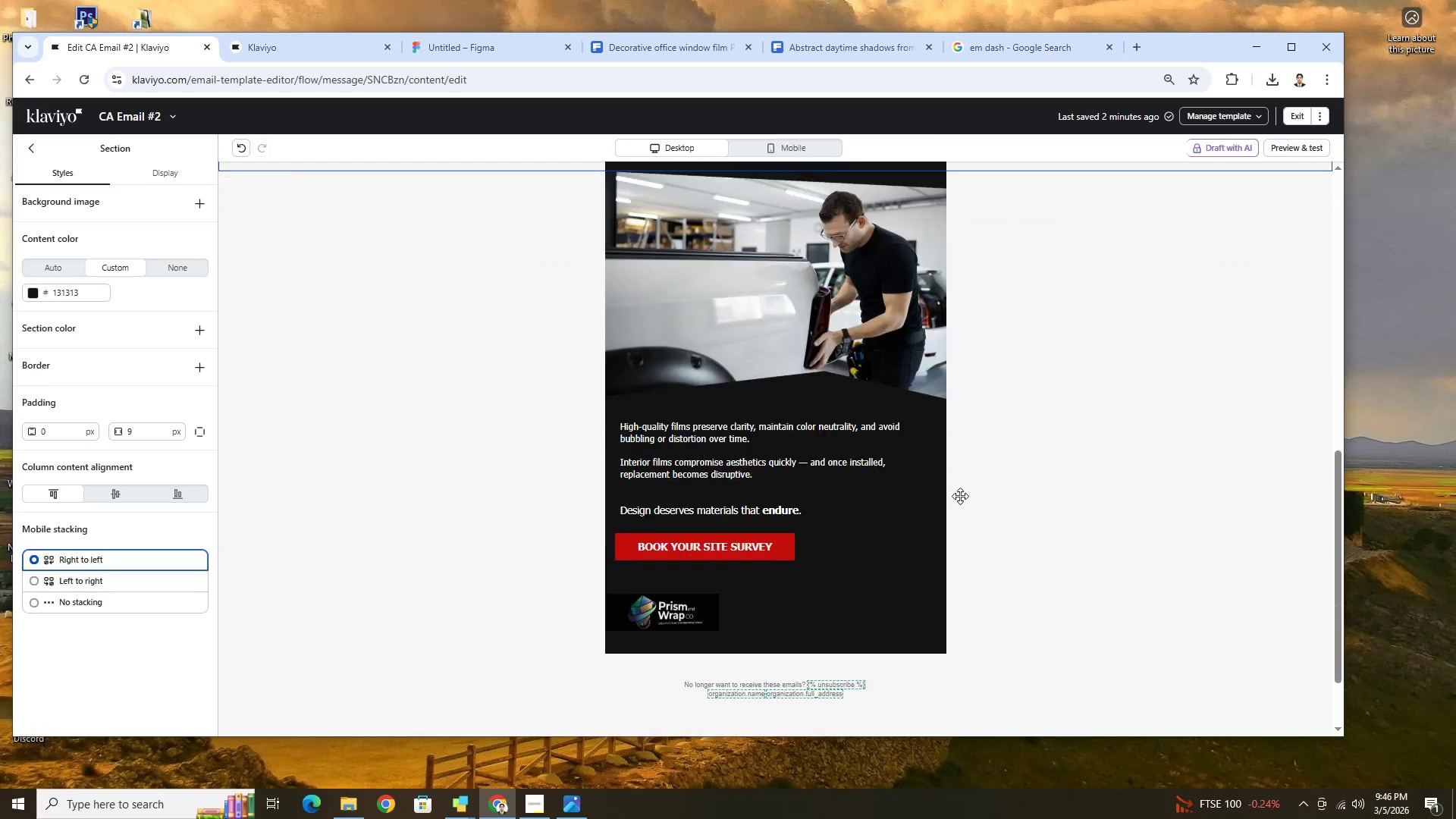 
scroll: coordinate [960, 496], scroll_direction: up, amount: 3.0
 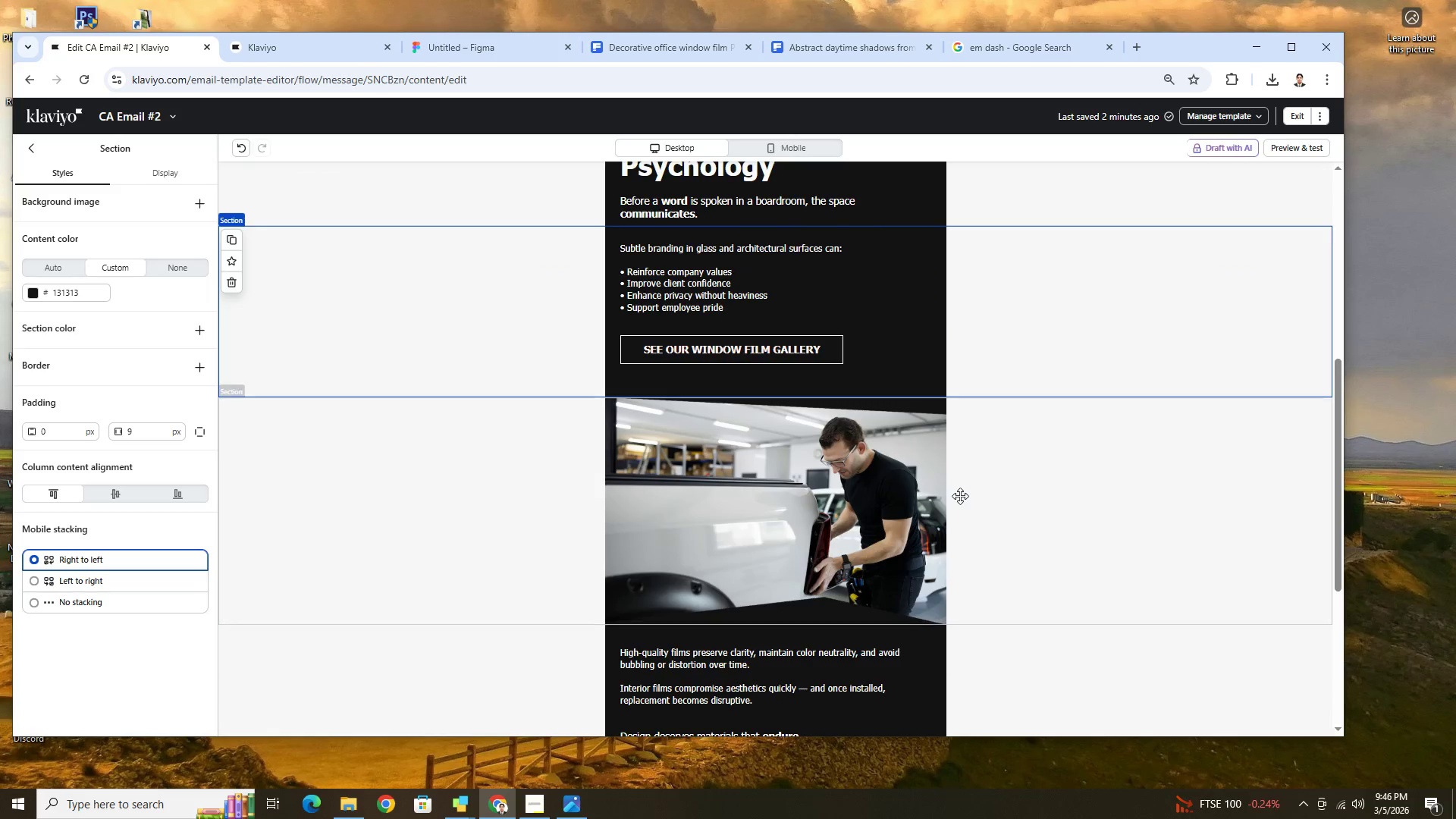 
scroll: coordinate [960, 496], scroll_direction: none, amount: 0.0
 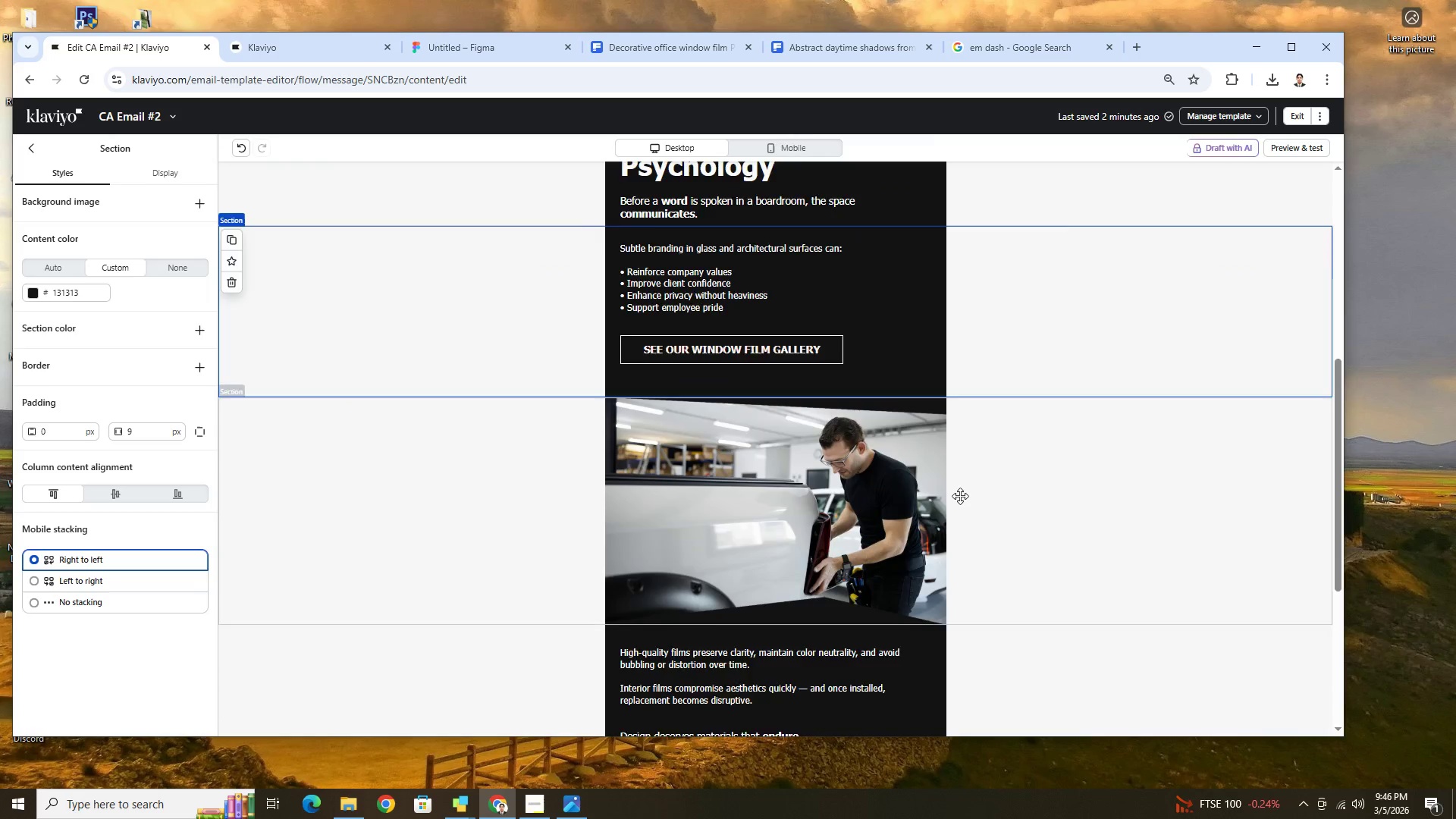 
scroll: coordinate [960, 496], scroll_direction: up, amount: 3.0
 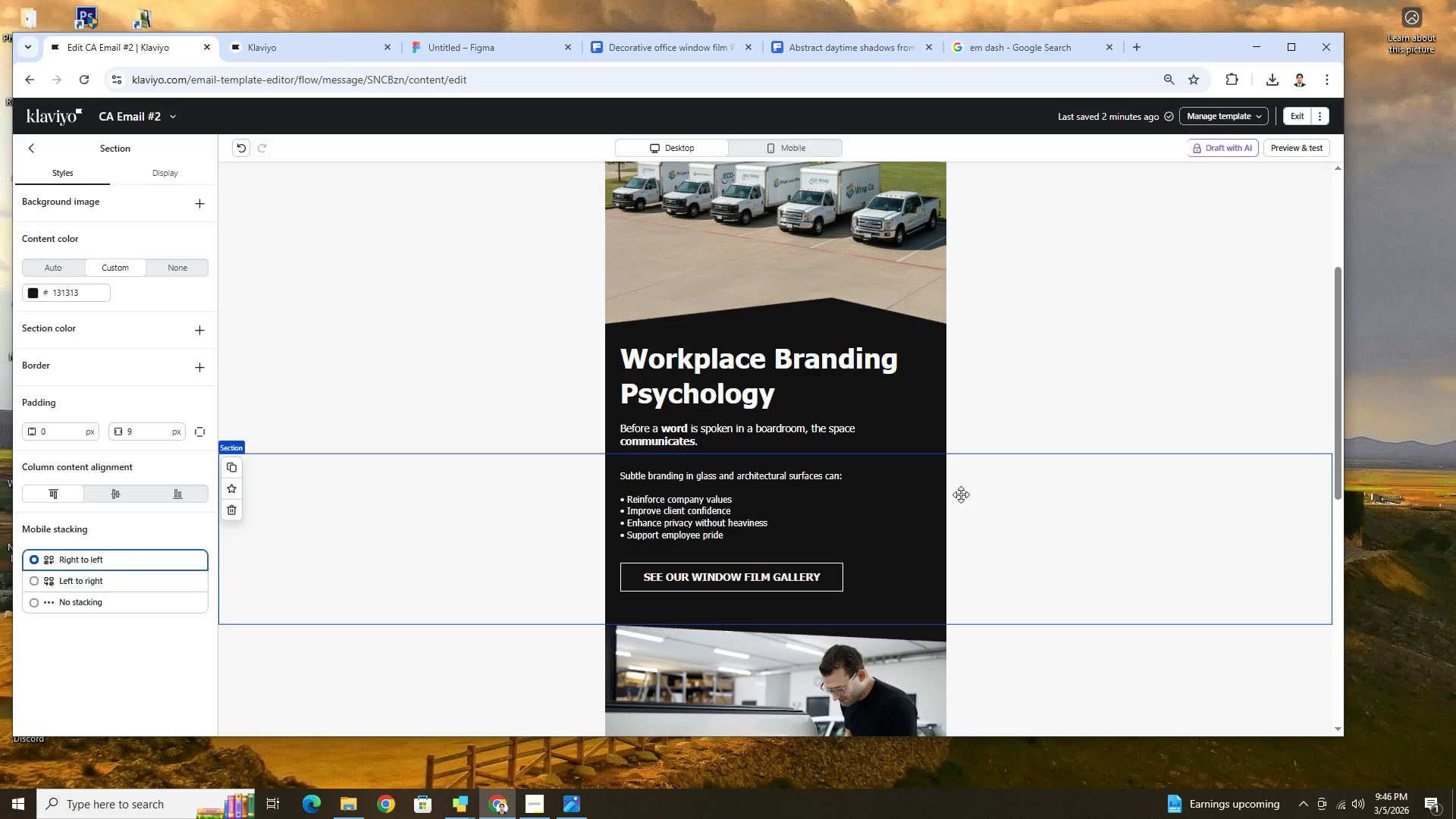 
wait(21.54)
 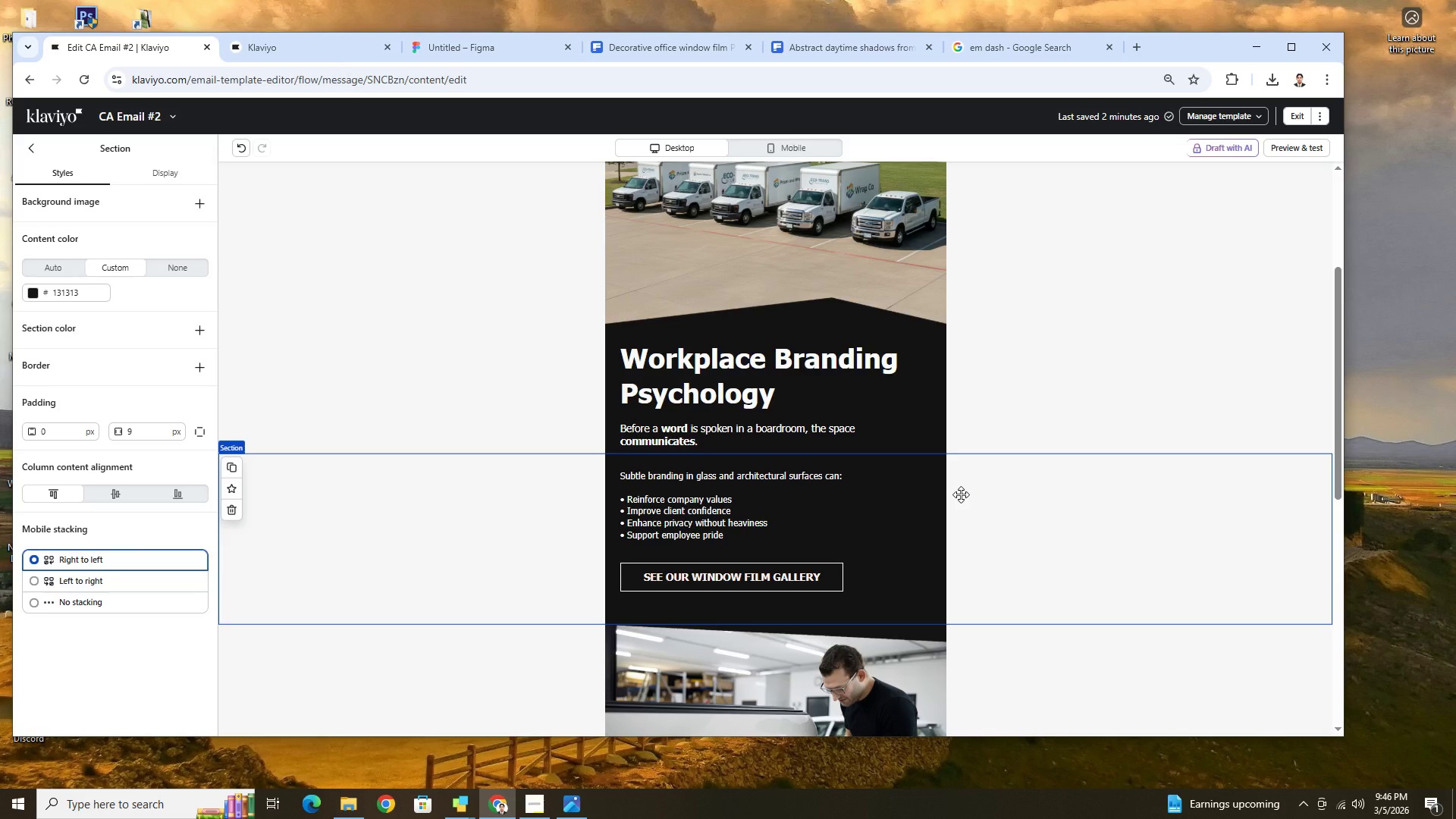 
left_click([684, 46])
 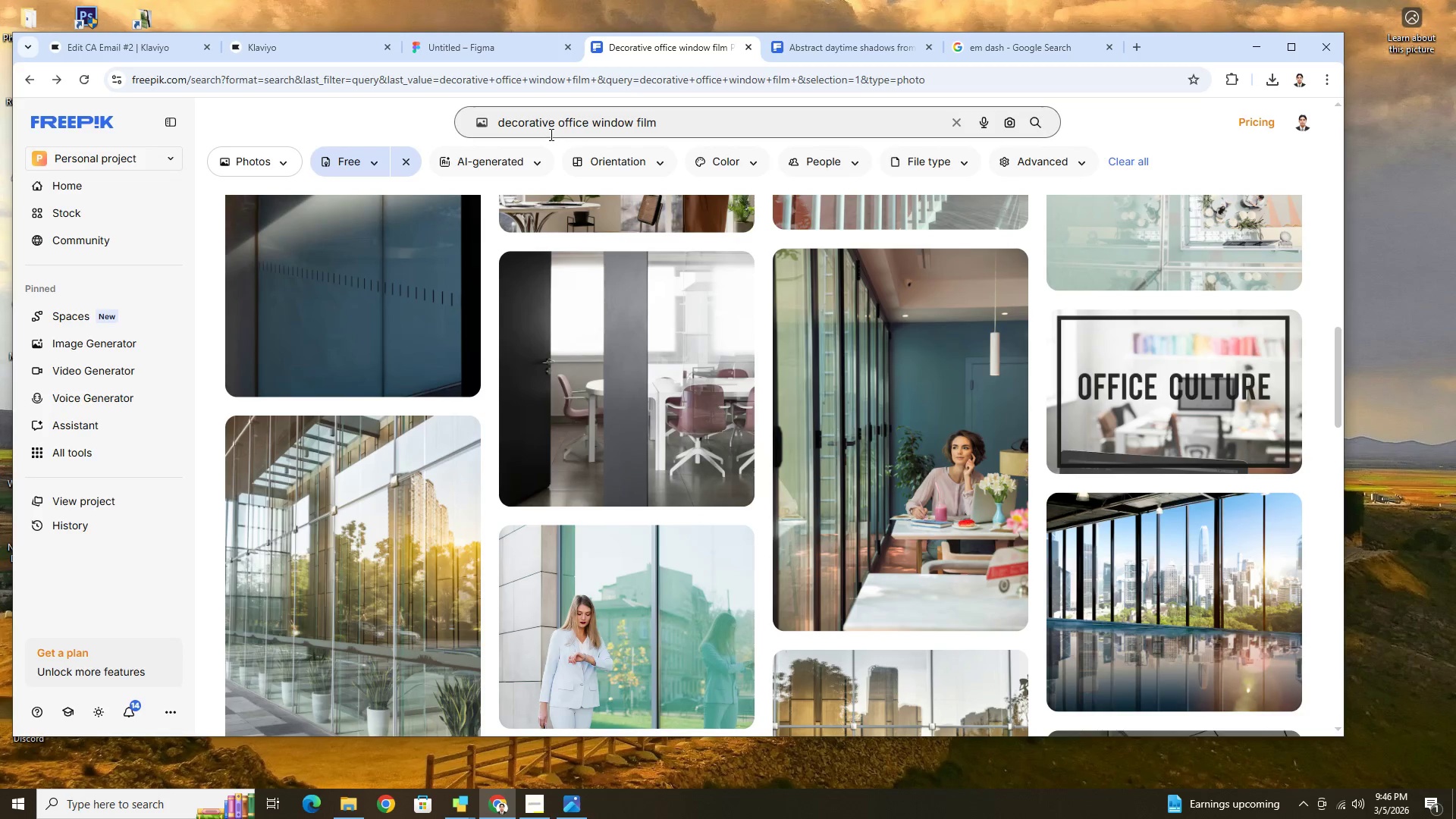 
double_click([559, 129])
 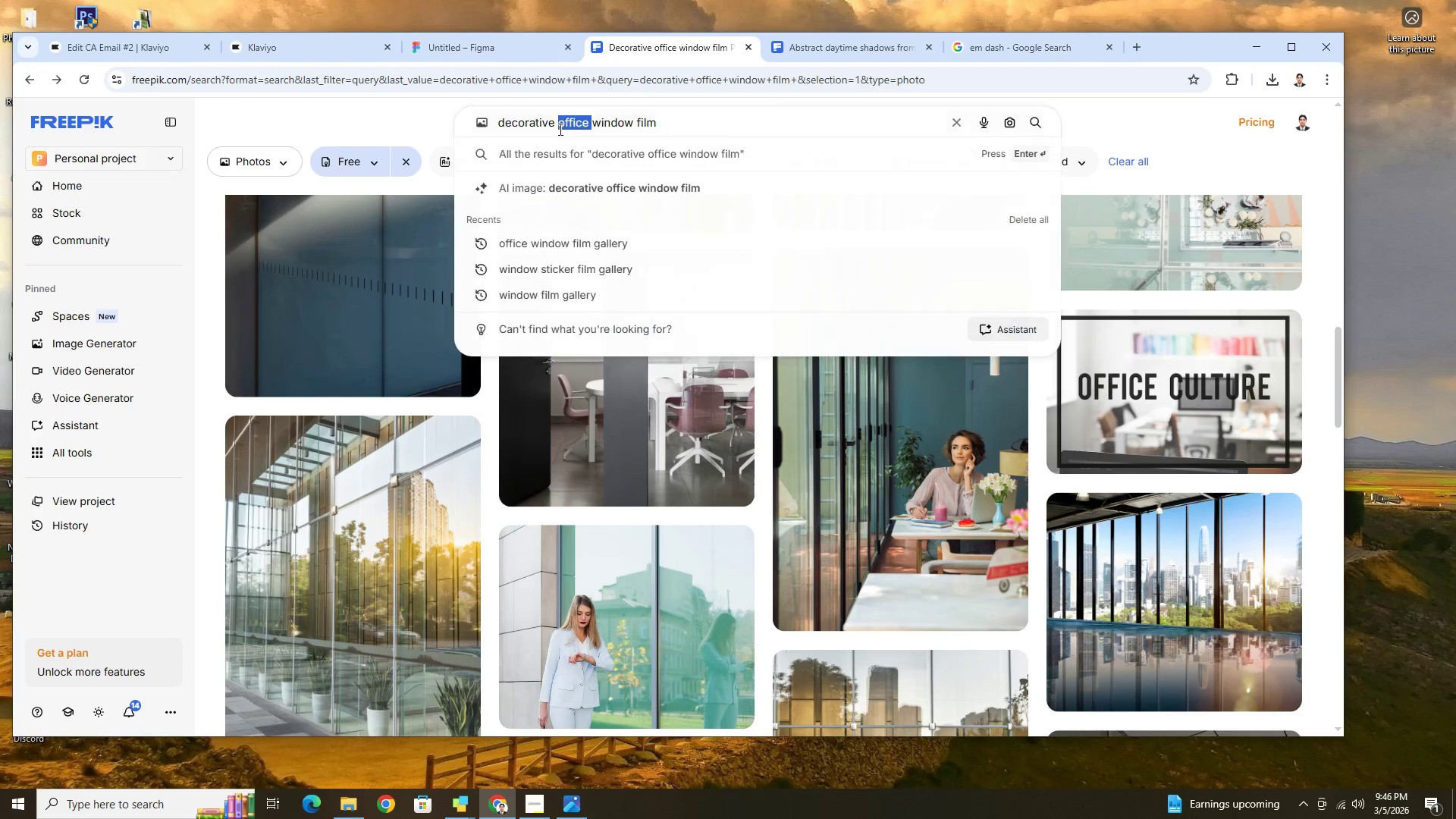 
triple_click([559, 129])
 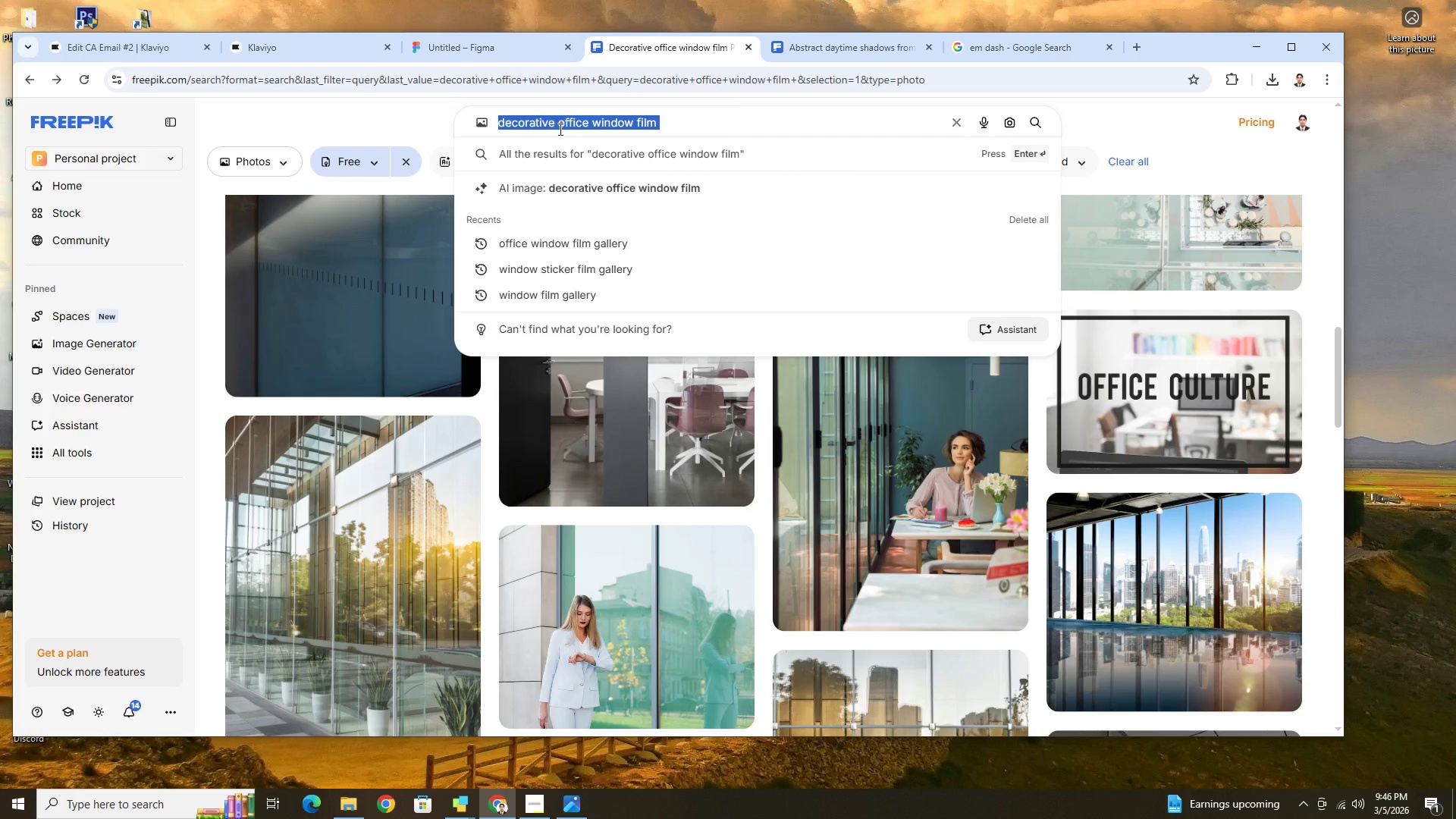 
type(commercial wii)
key(Backspace)
type(ndow film)
 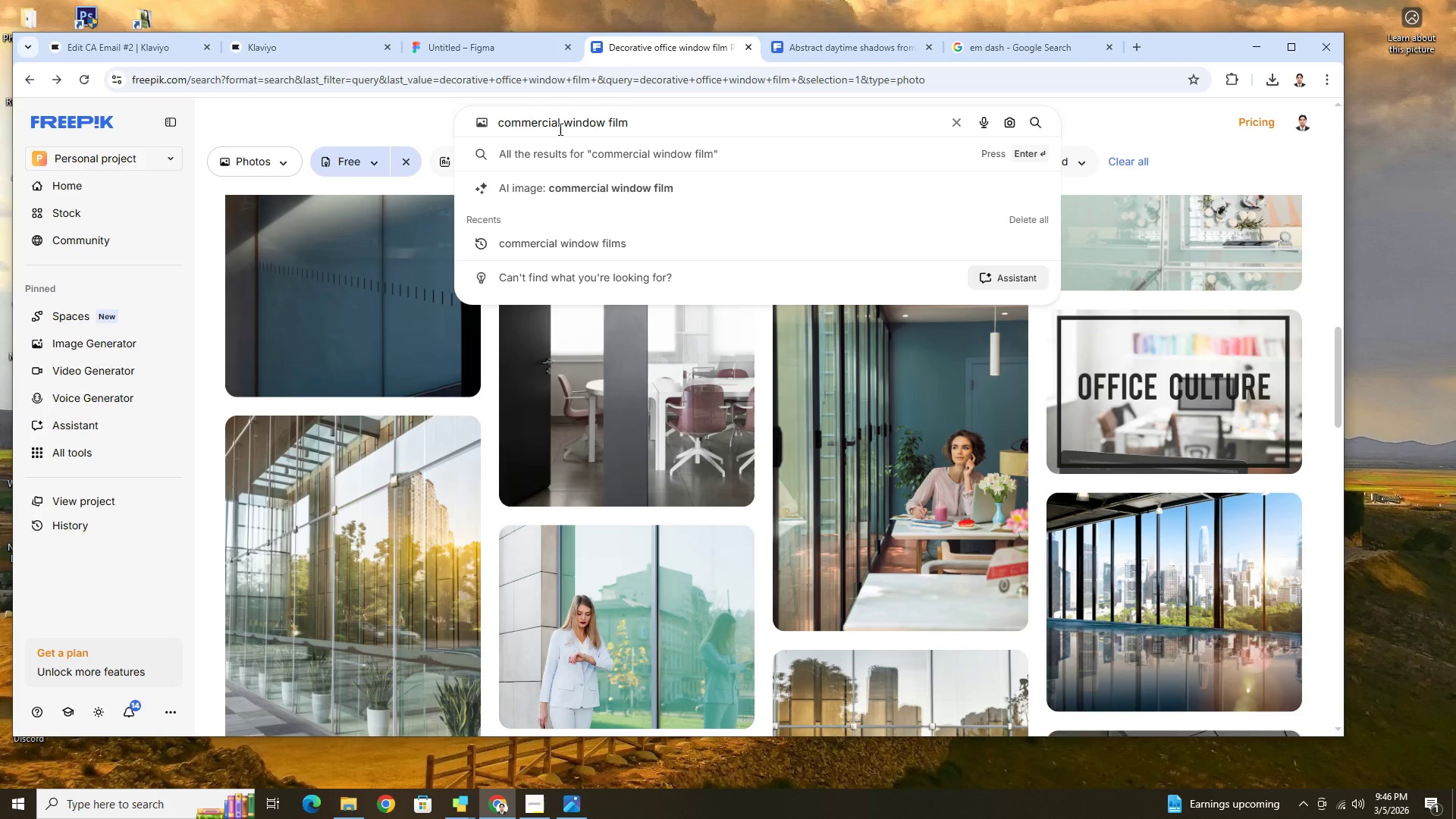 
key(Enter)
 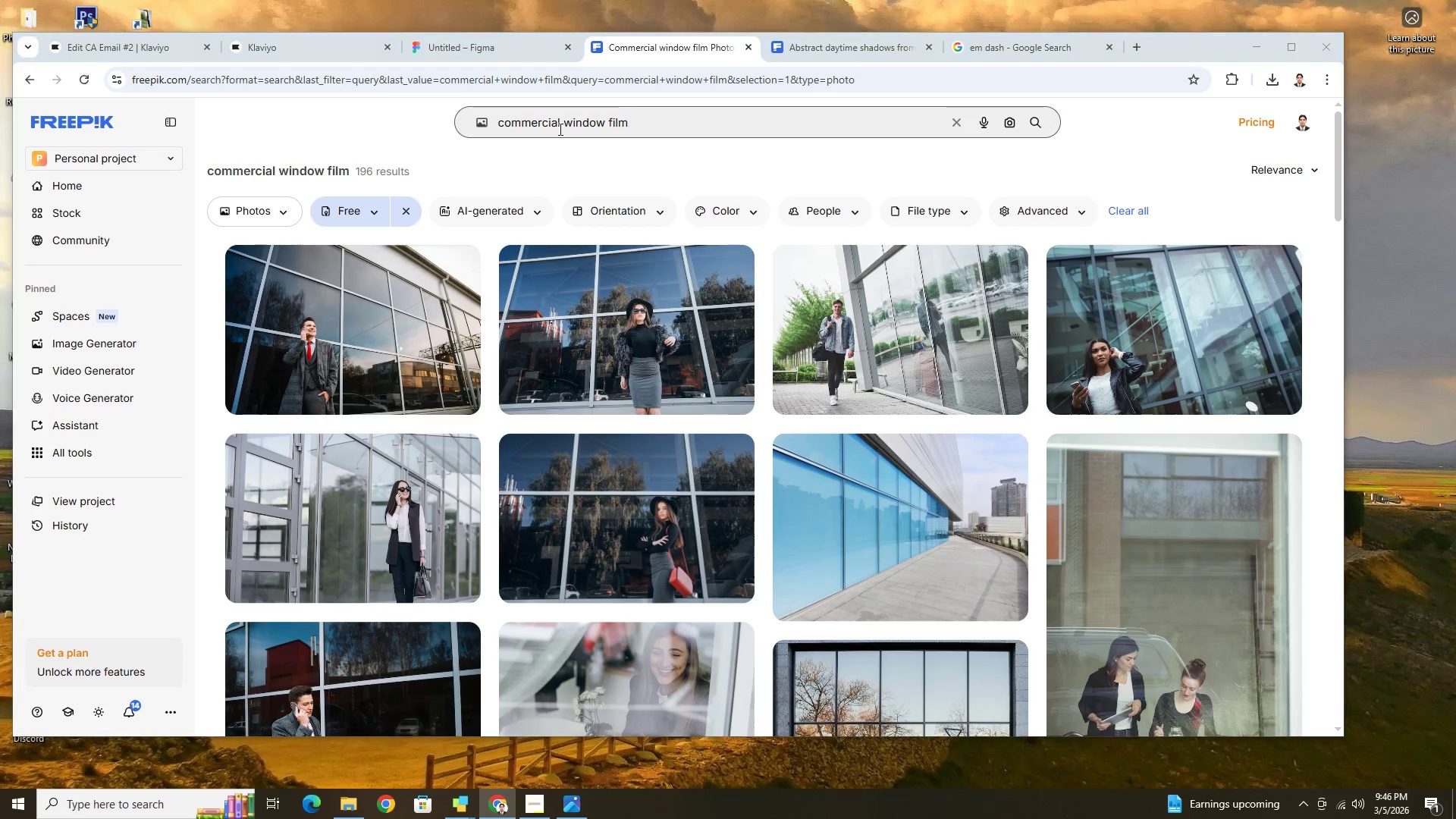 
wait(11.53)
 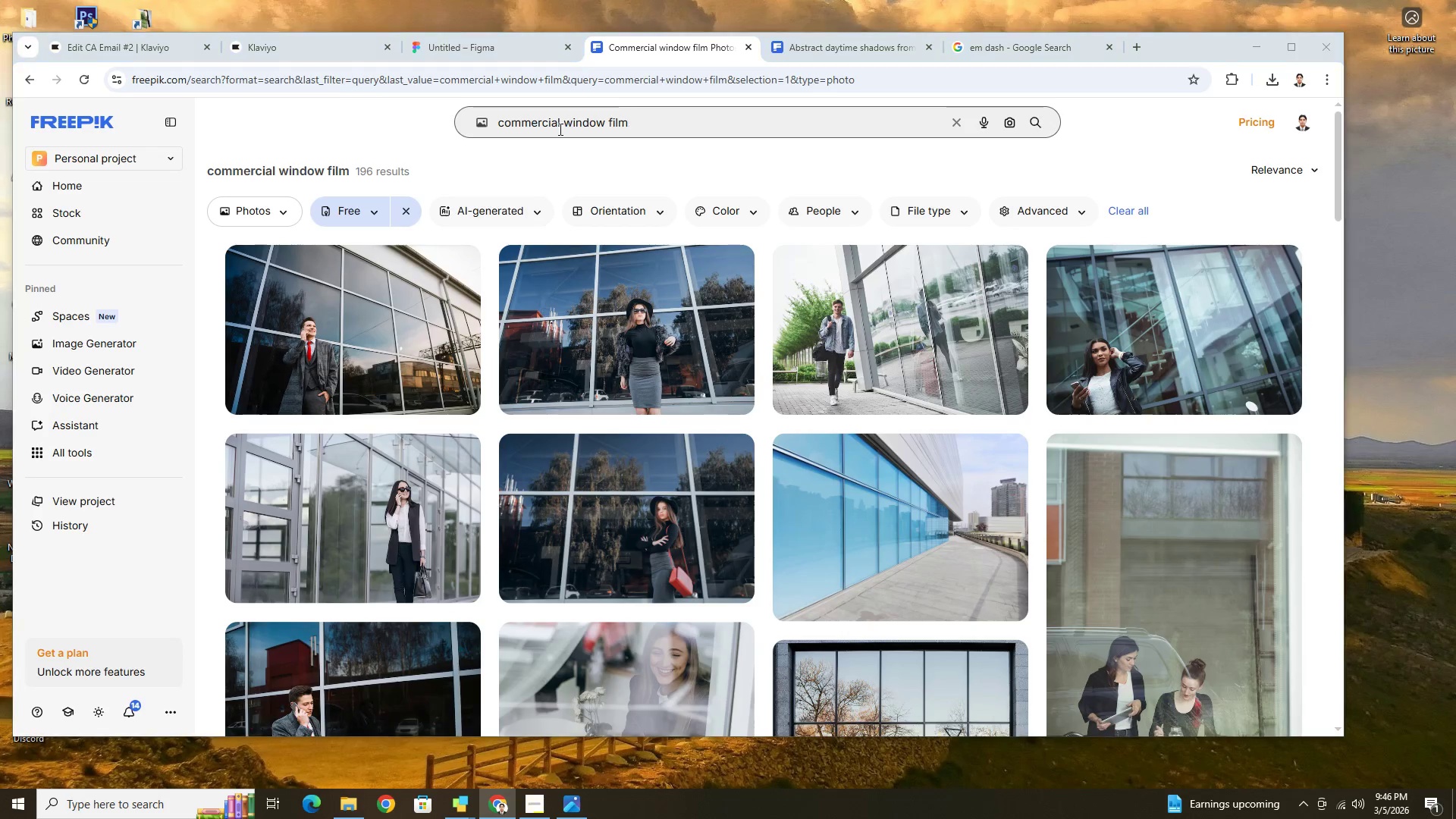 
scroll: coordinate [862, 447], scroll_direction: down, amount: 25.0
 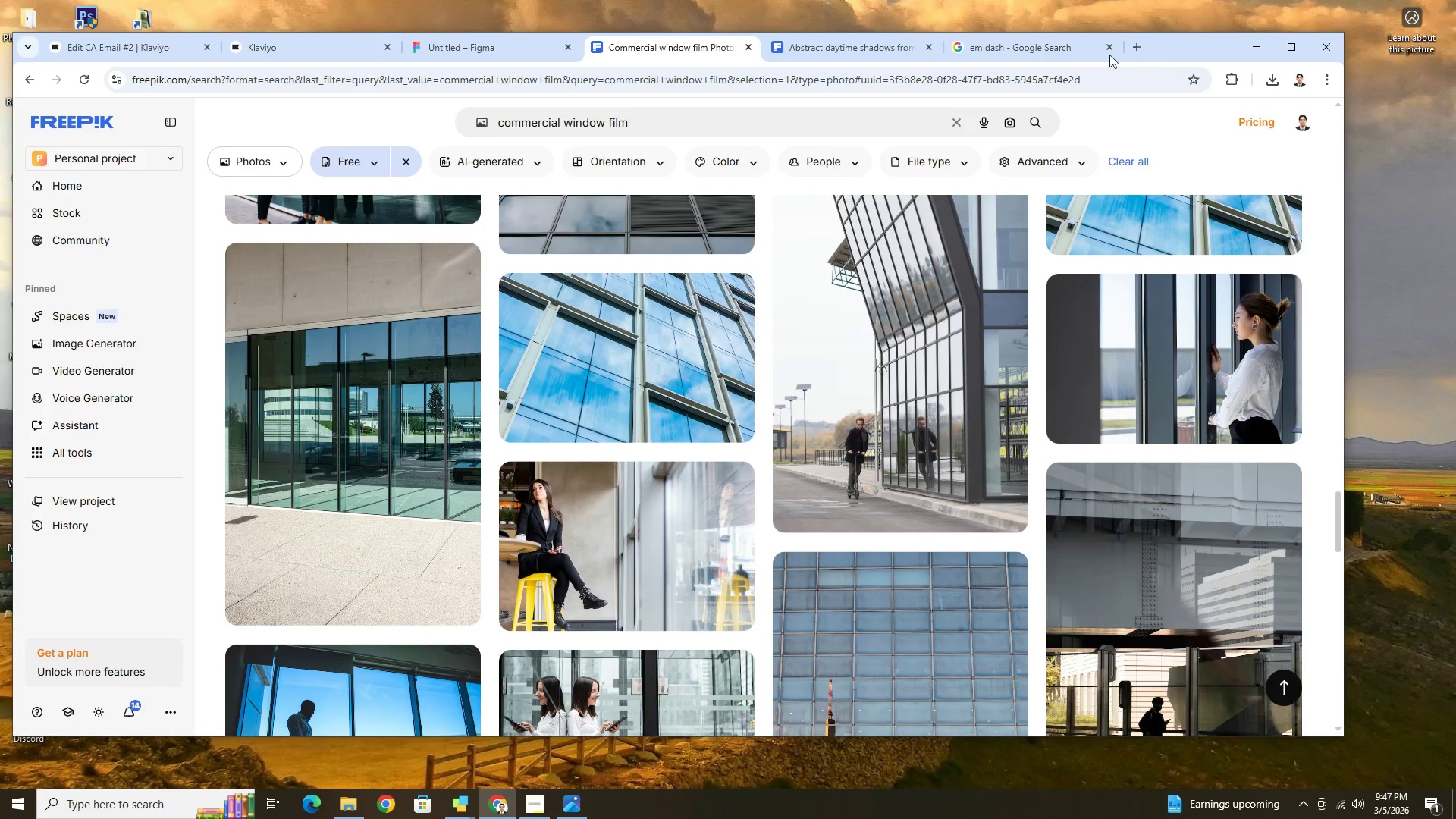 
wait(7.25)
 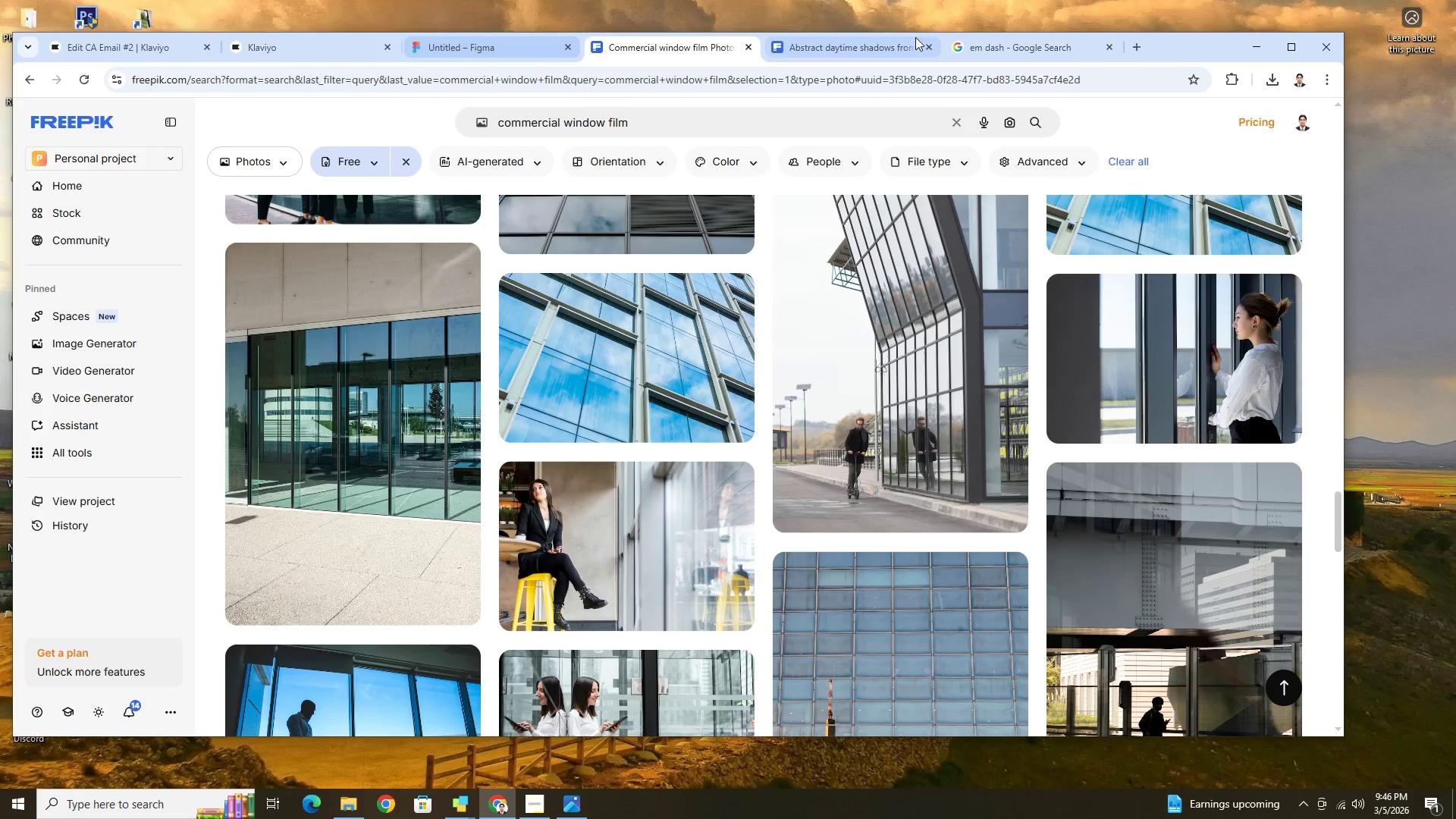 
left_click([1139, 42])
 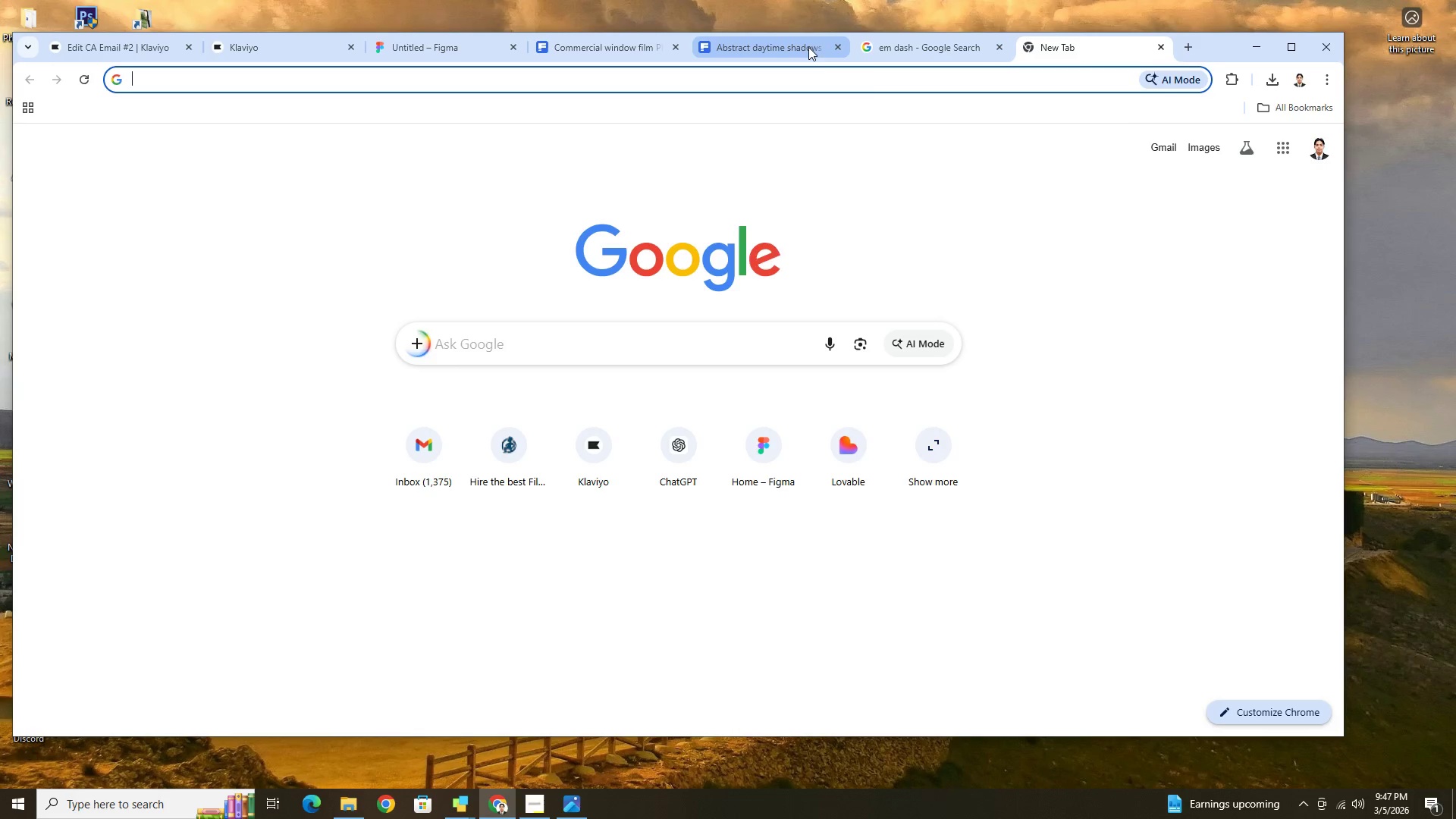 
left_click([834, 45])
 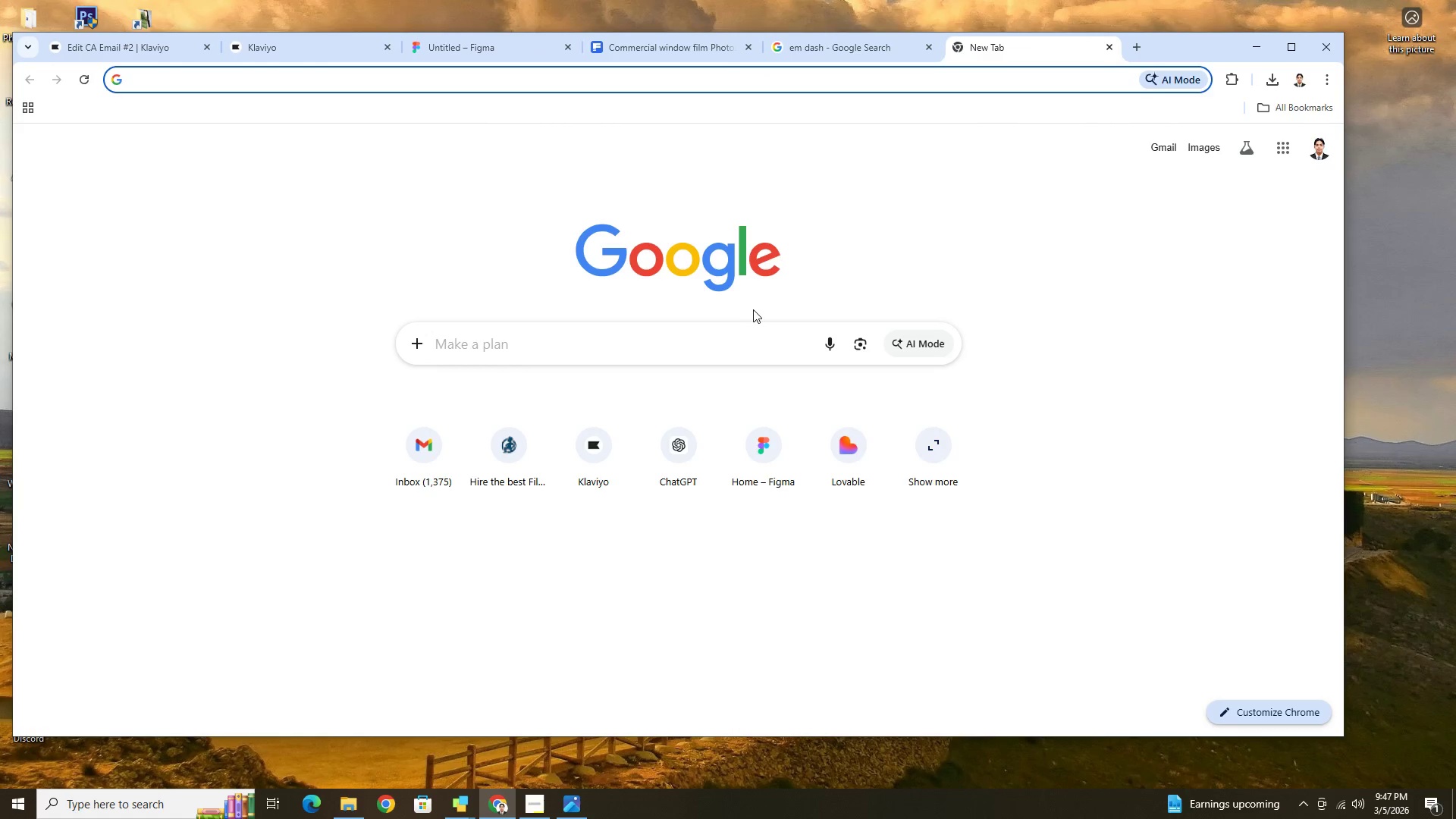 
left_click([740, 331])
 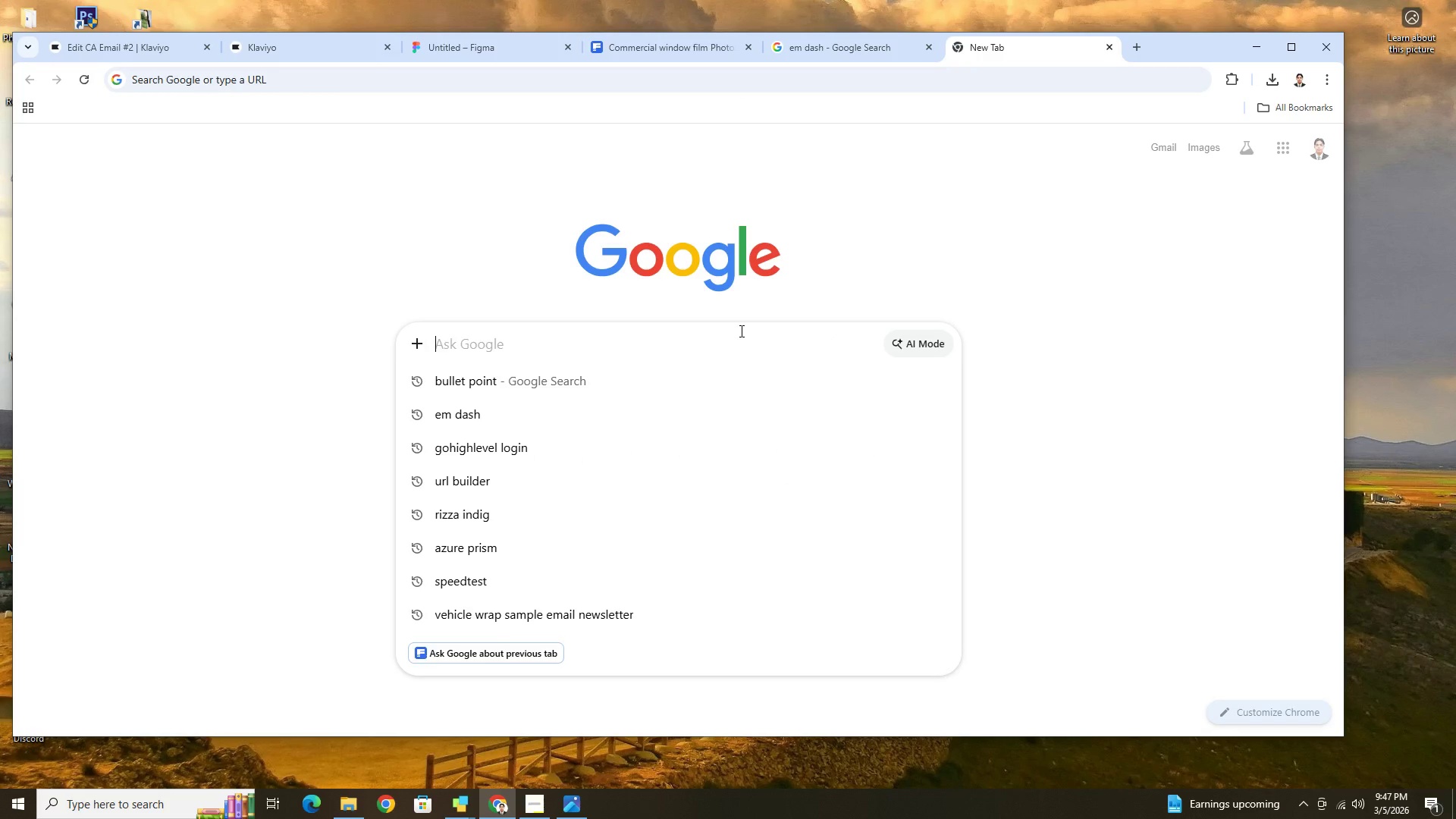 
type(commercial b)
key(Backspace)
type(window films)
 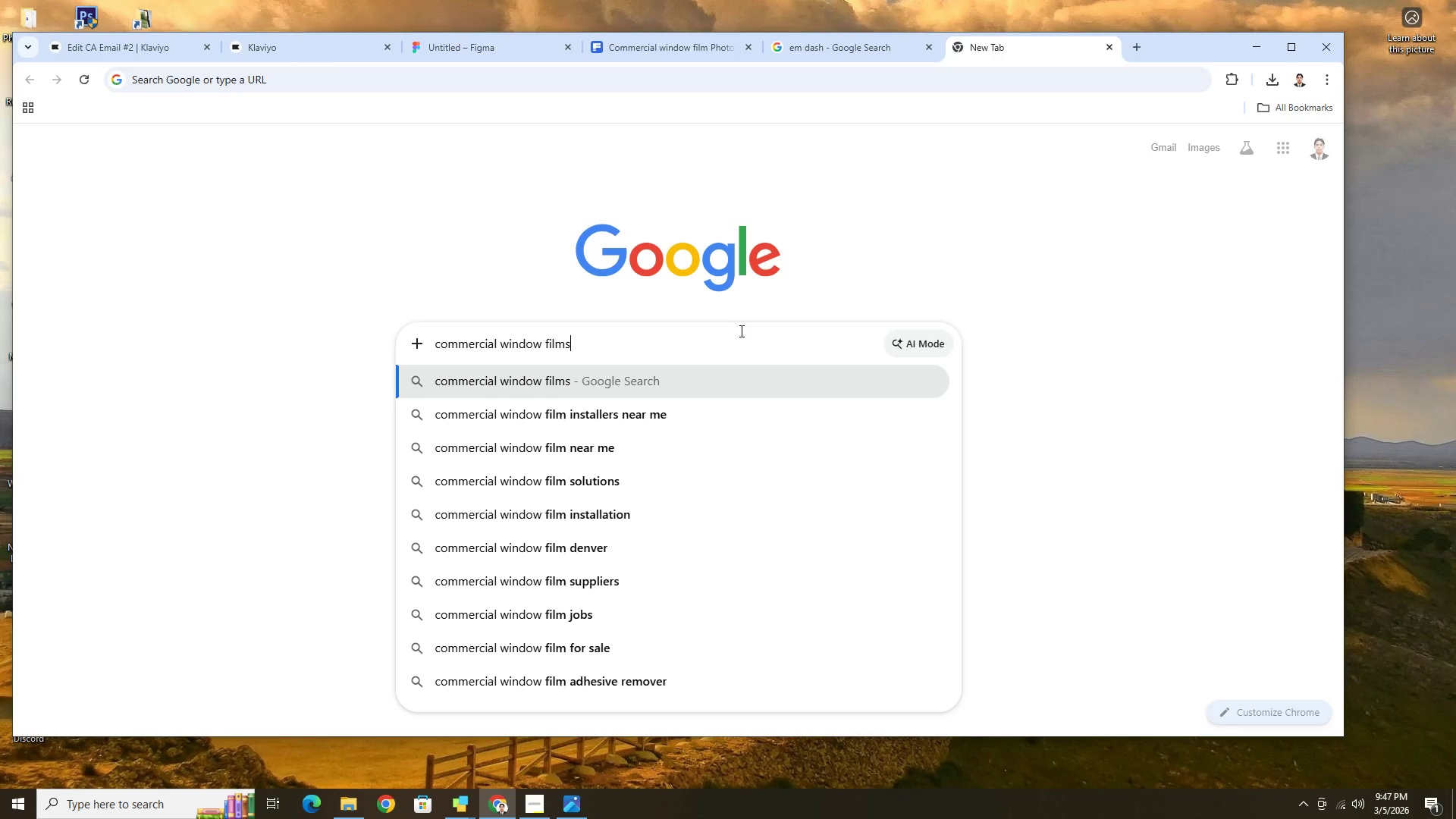 
key(Enter)
 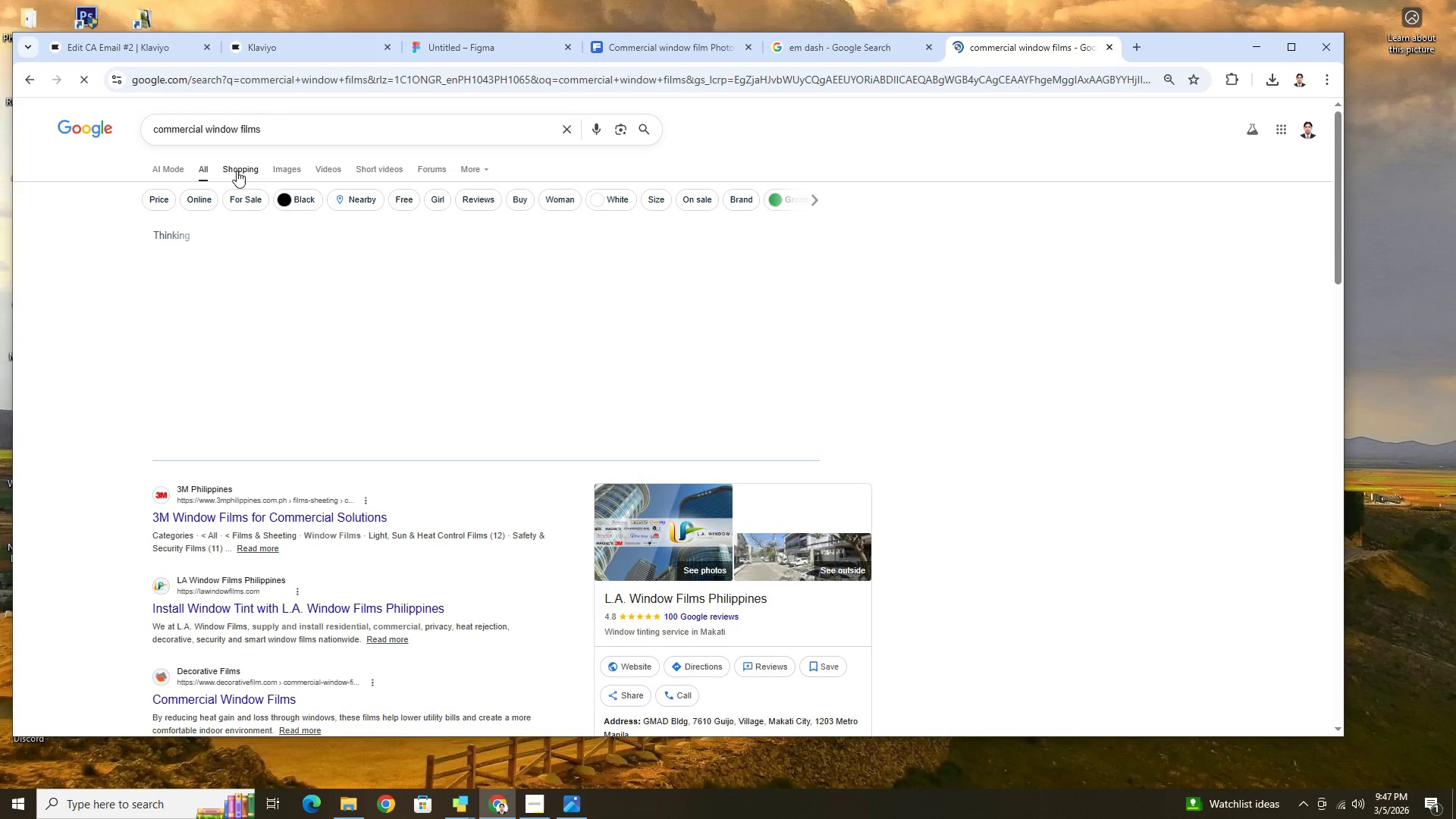 
left_click([281, 167])
 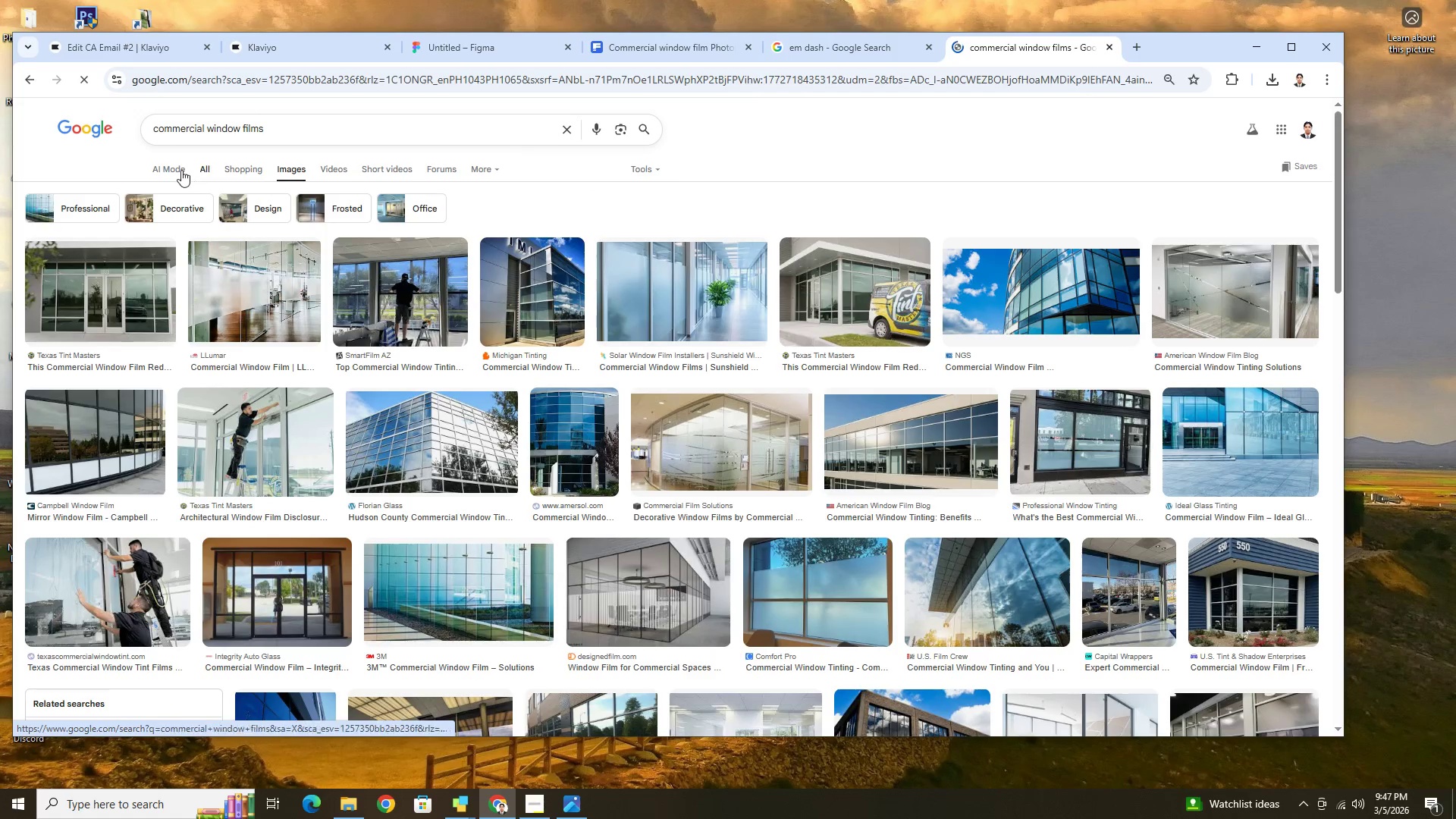 
left_click([204, 168])
 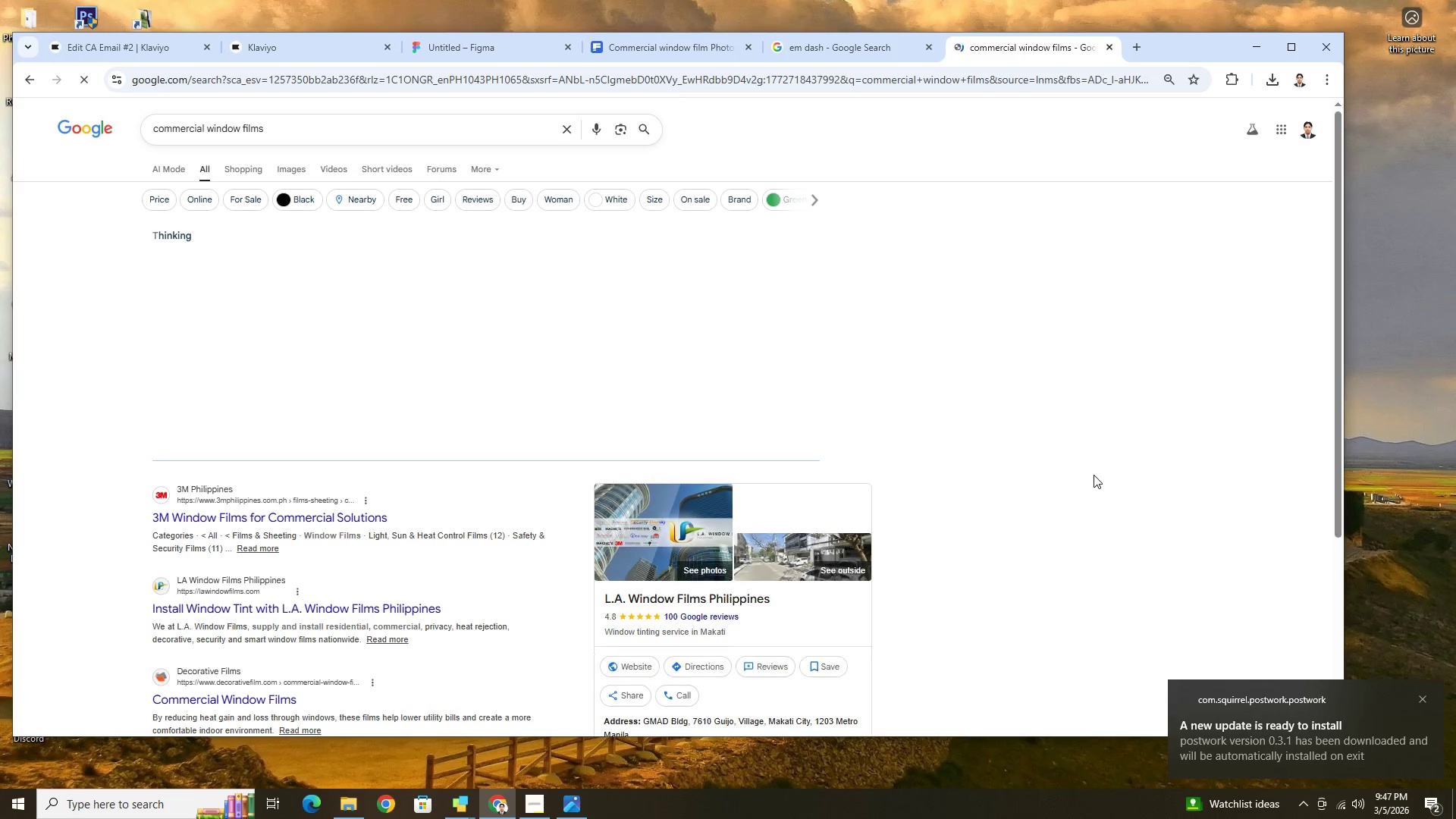 
scroll: coordinate [1094, 475], scroll_direction: down, amount: 2.0
 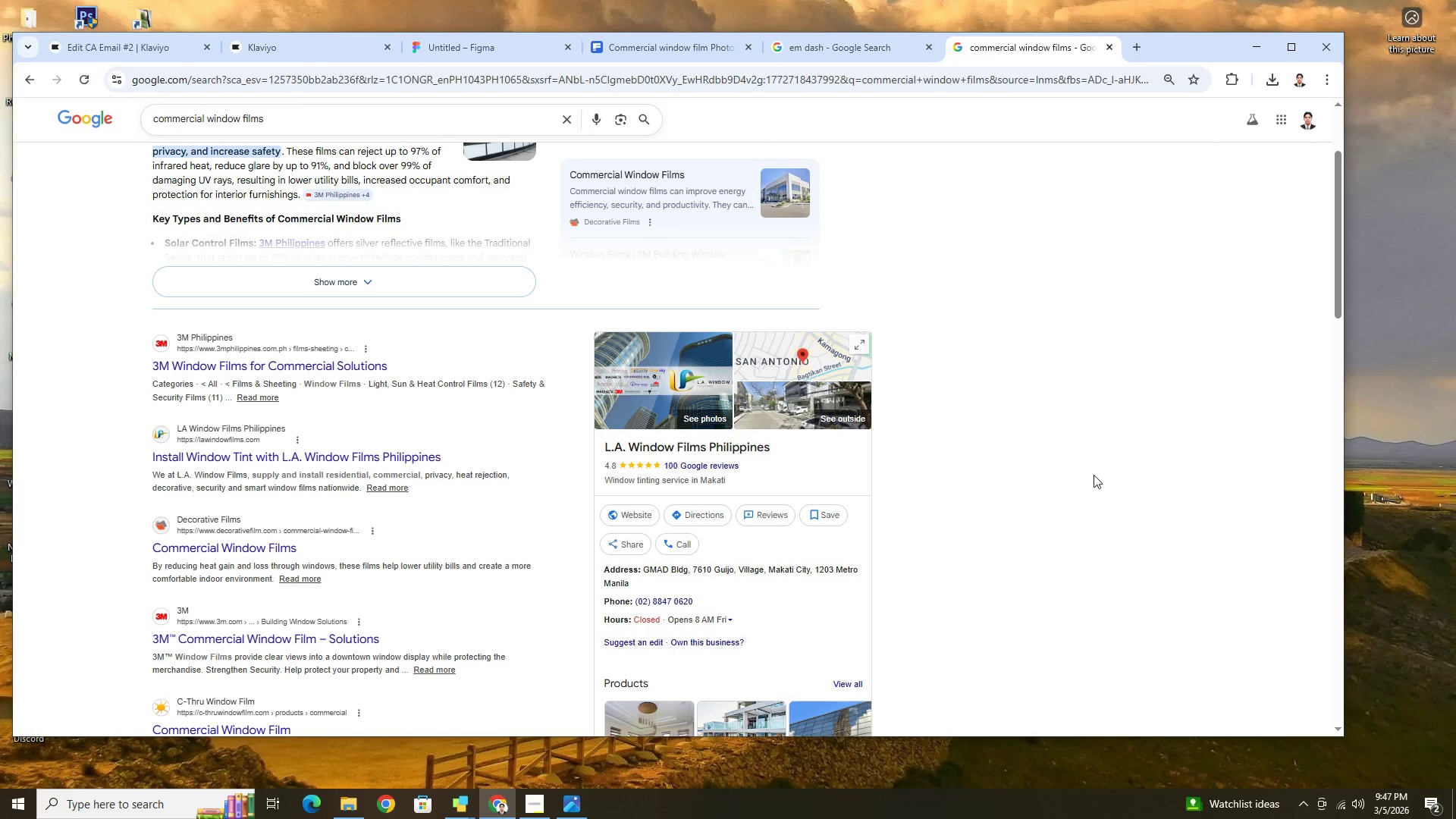 
scroll: coordinate [1094, 475], scroll_direction: up, amount: 1.0
 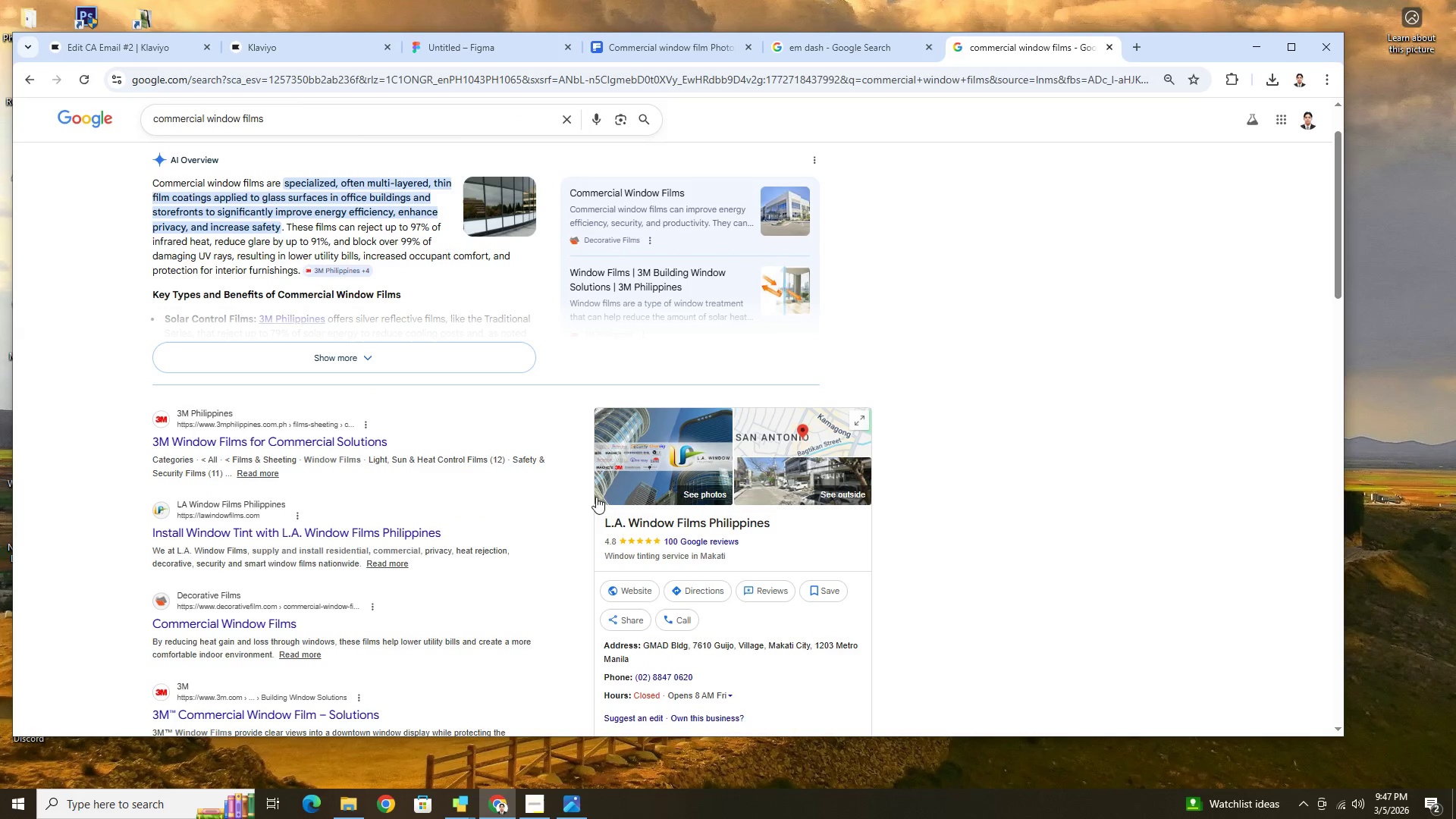 
right_click([327, 523])
 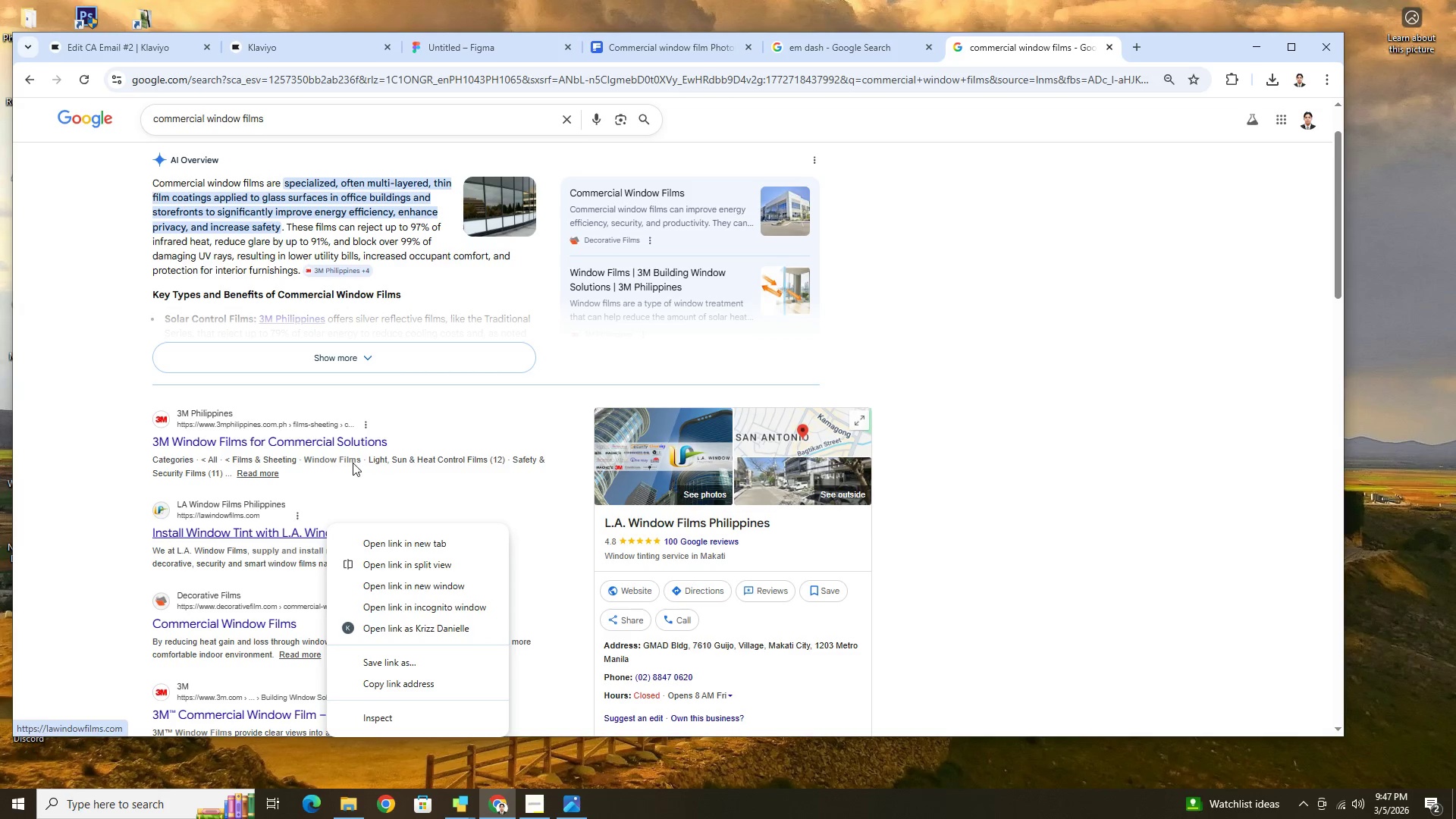 
right_click([356, 439])
 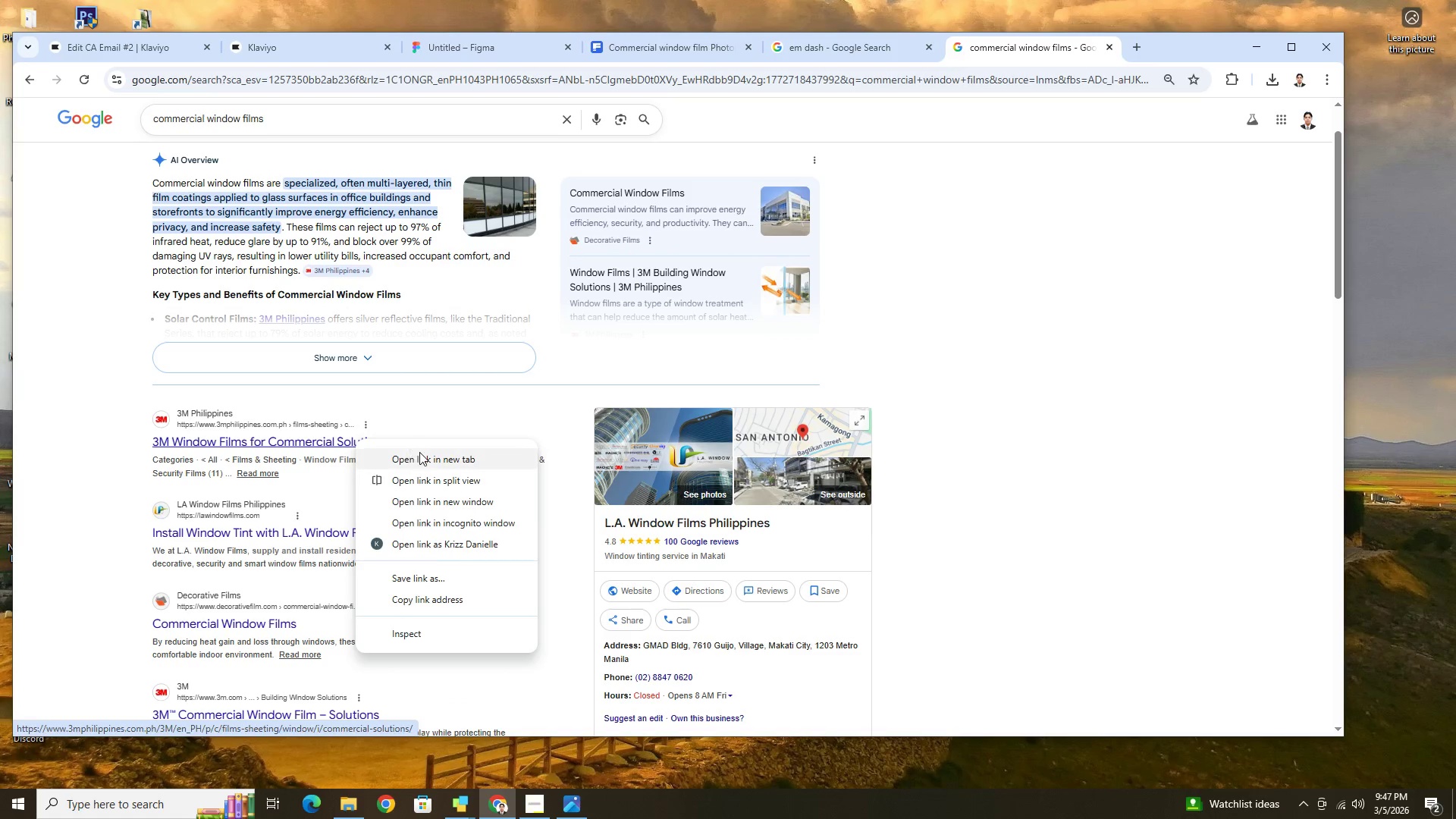 
left_click([422, 455])
 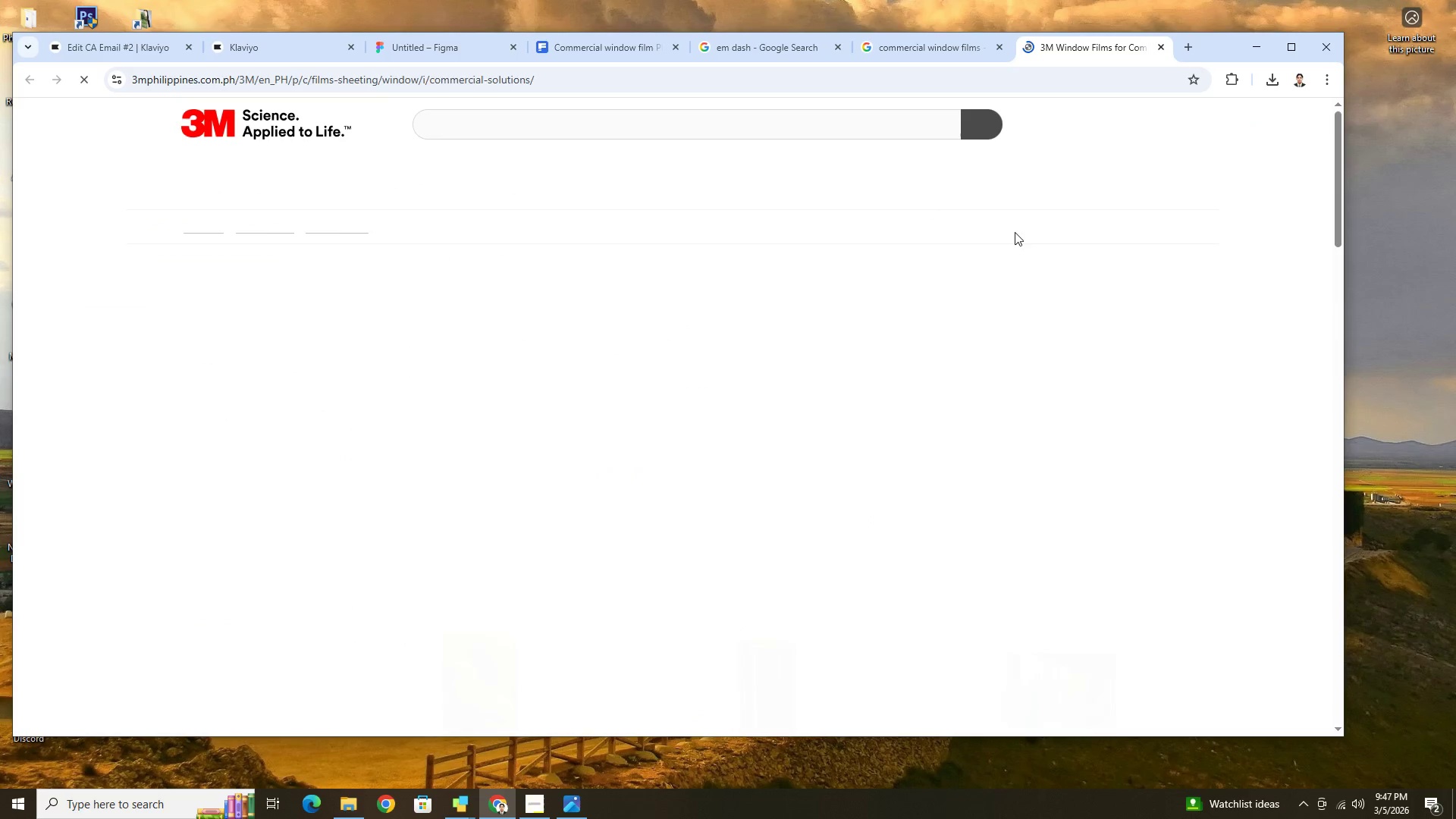 
scroll: coordinate [1033, 406], scroll_direction: down, amount: 12.0
 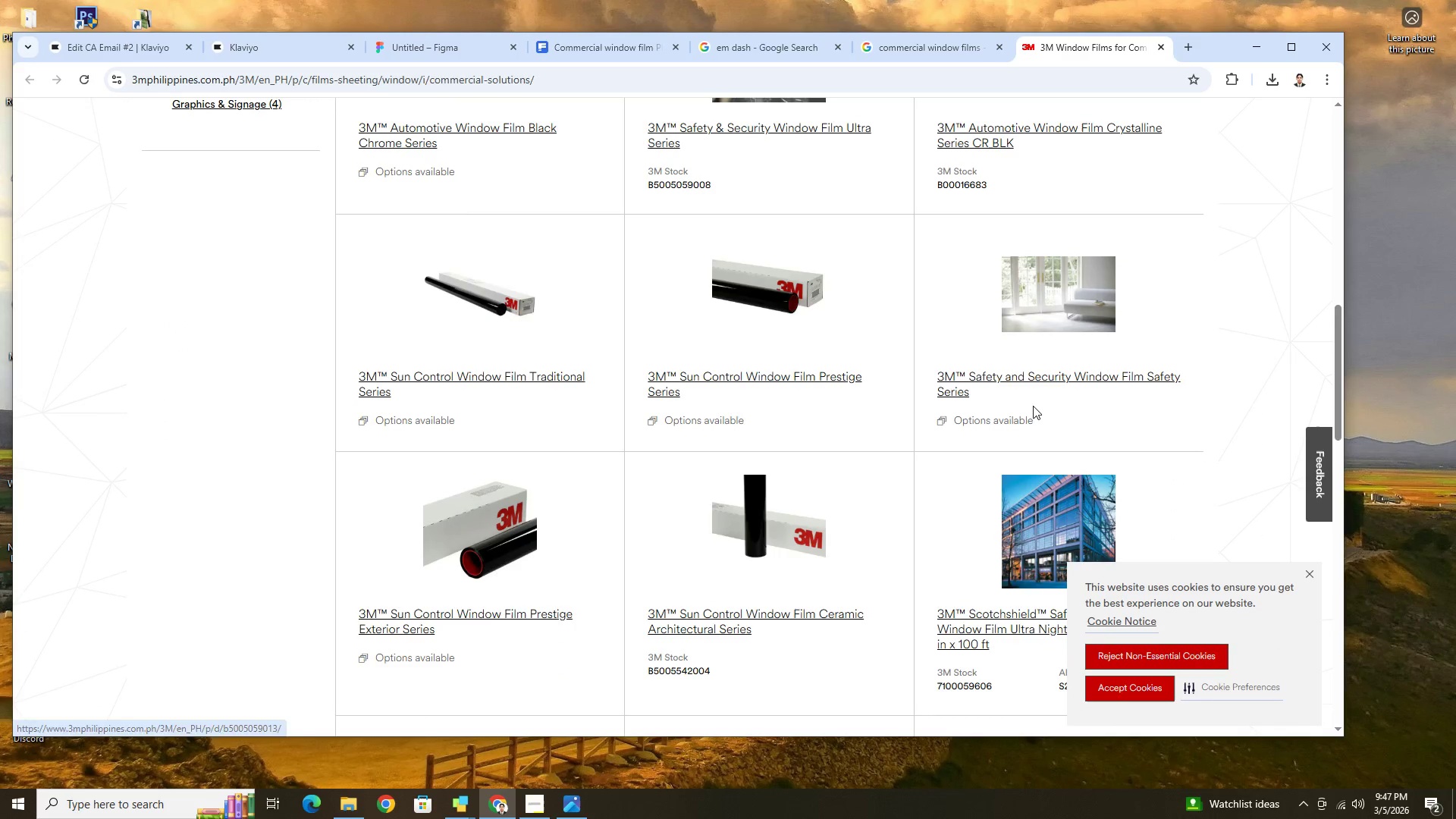 
scroll: coordinate [1033, 406], scroll_direction: up, amount: 17.0
 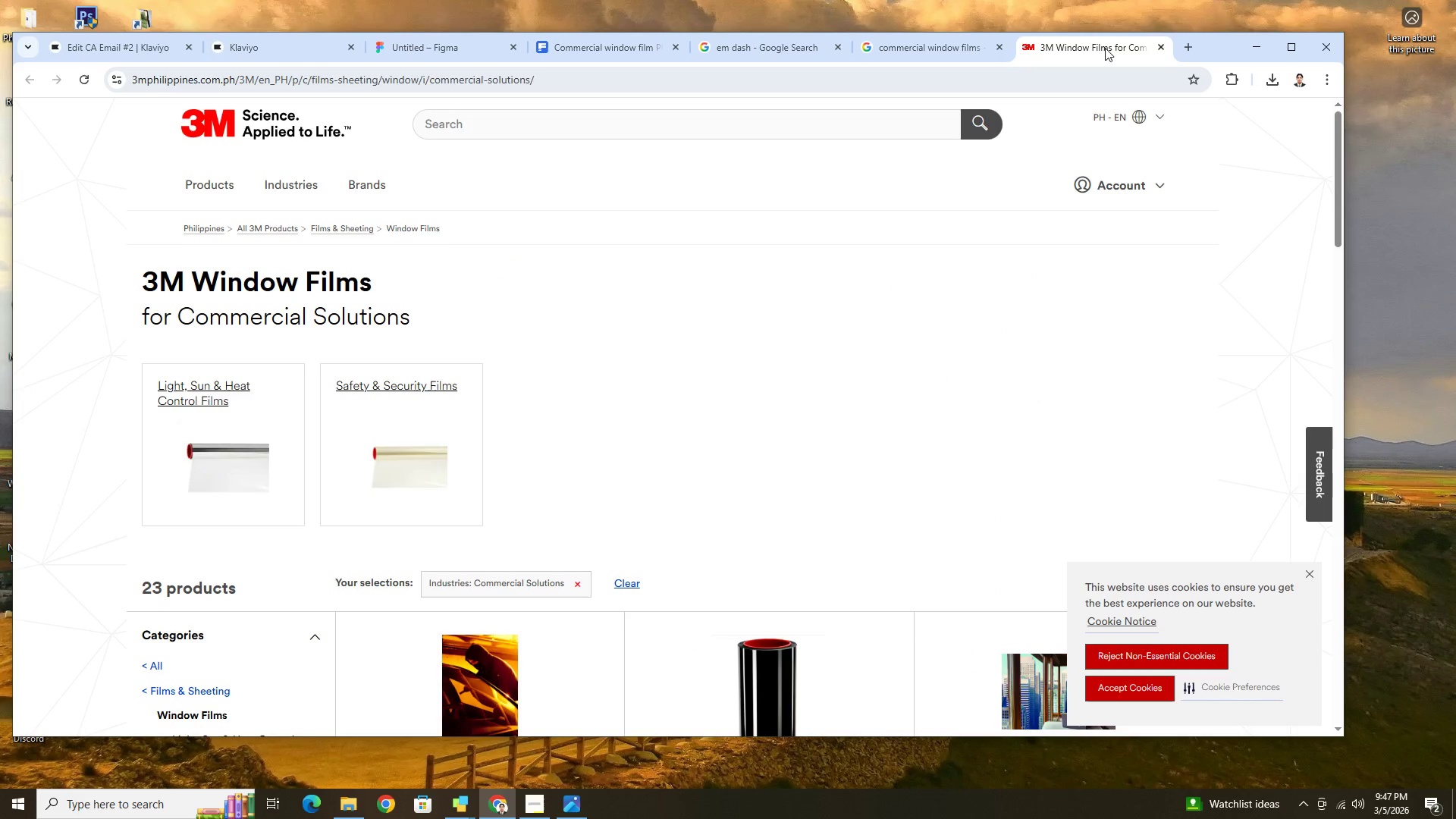 
left_click([1159, 46])
 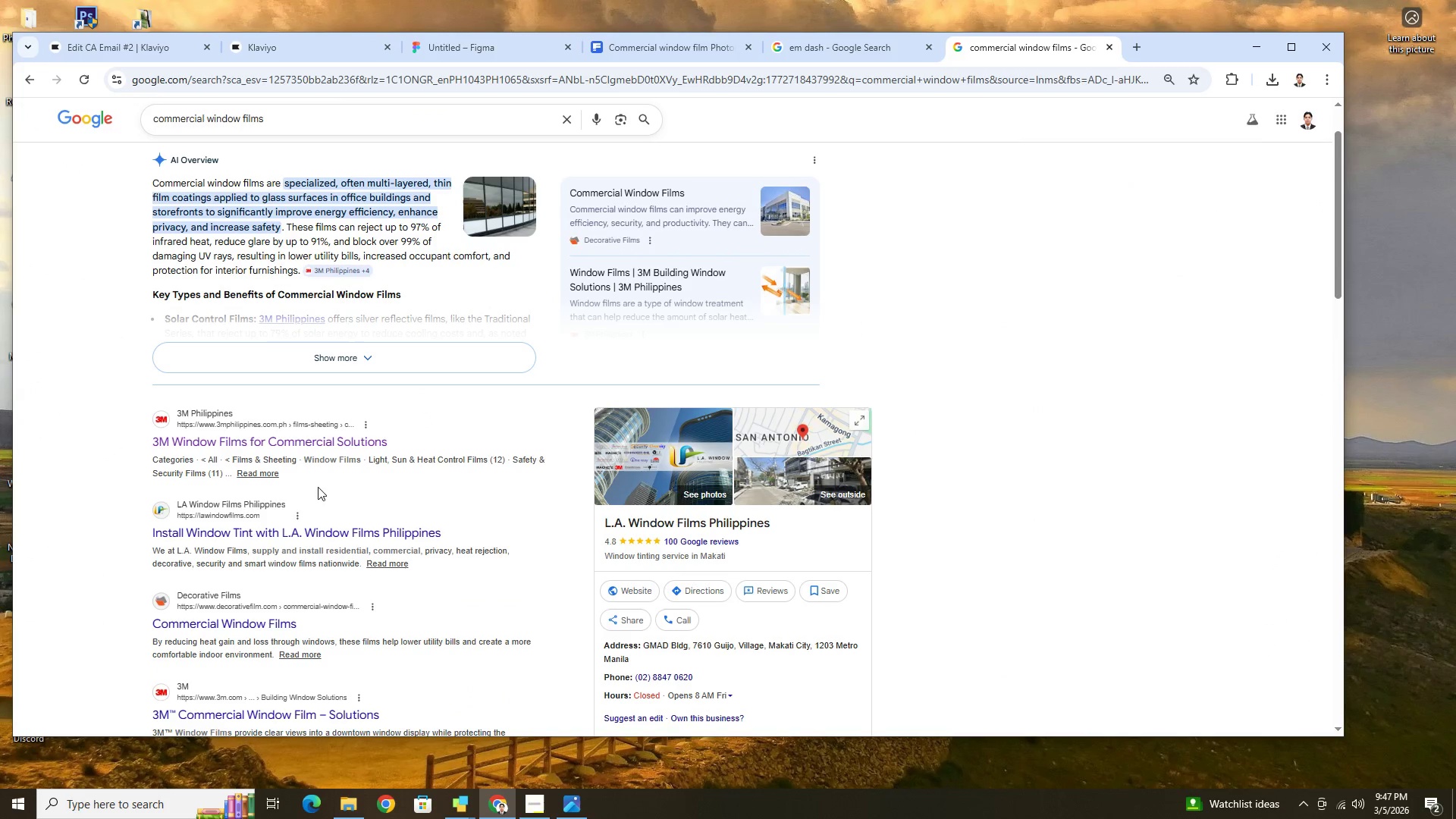 
right_click([358, 538])
 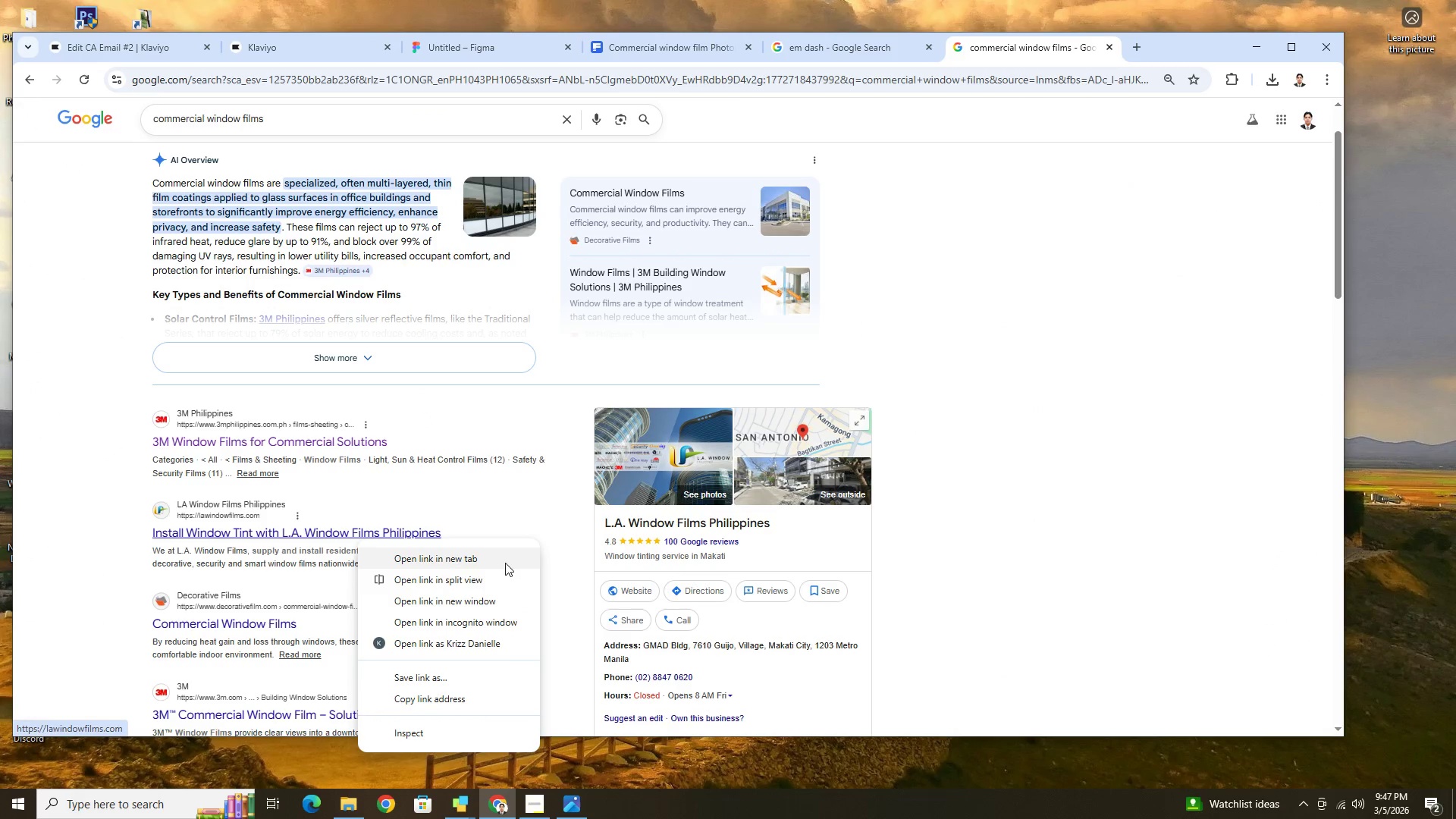 
left_click([504, 560])
 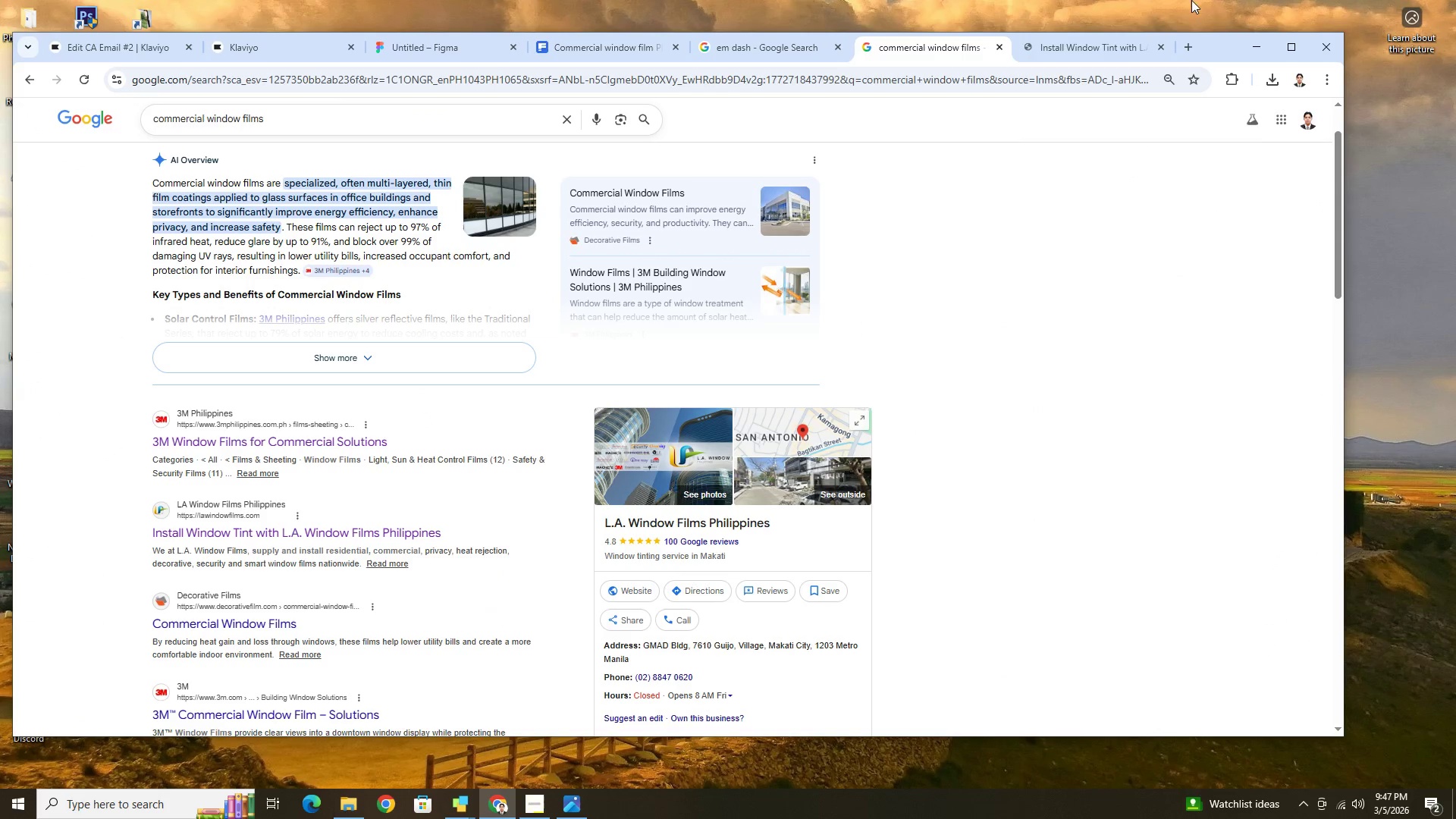 
left_click([1081, 49])
 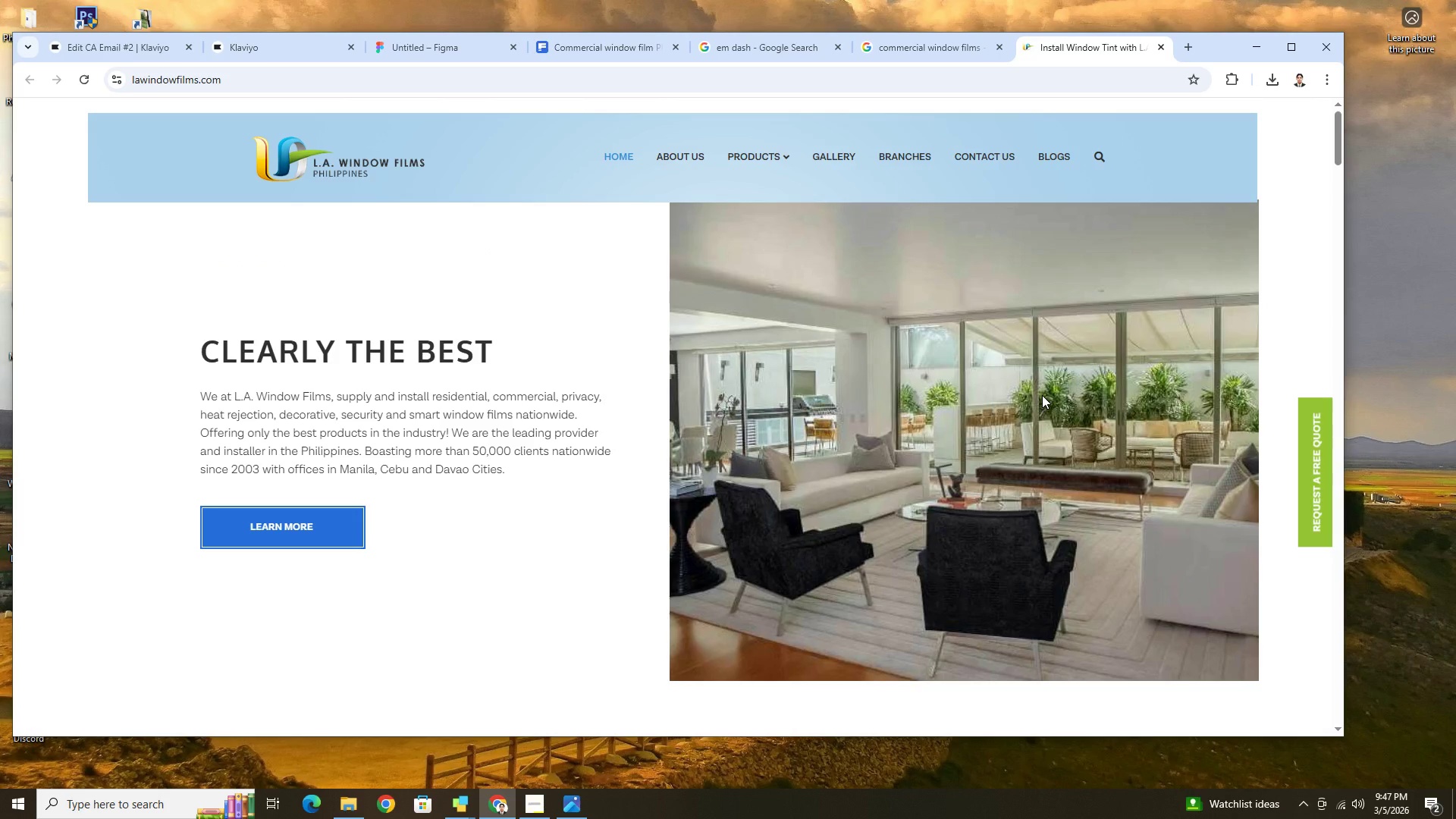 
scroll: coordinate [1069, 404], scroll_direction: down, amount: 7.0
 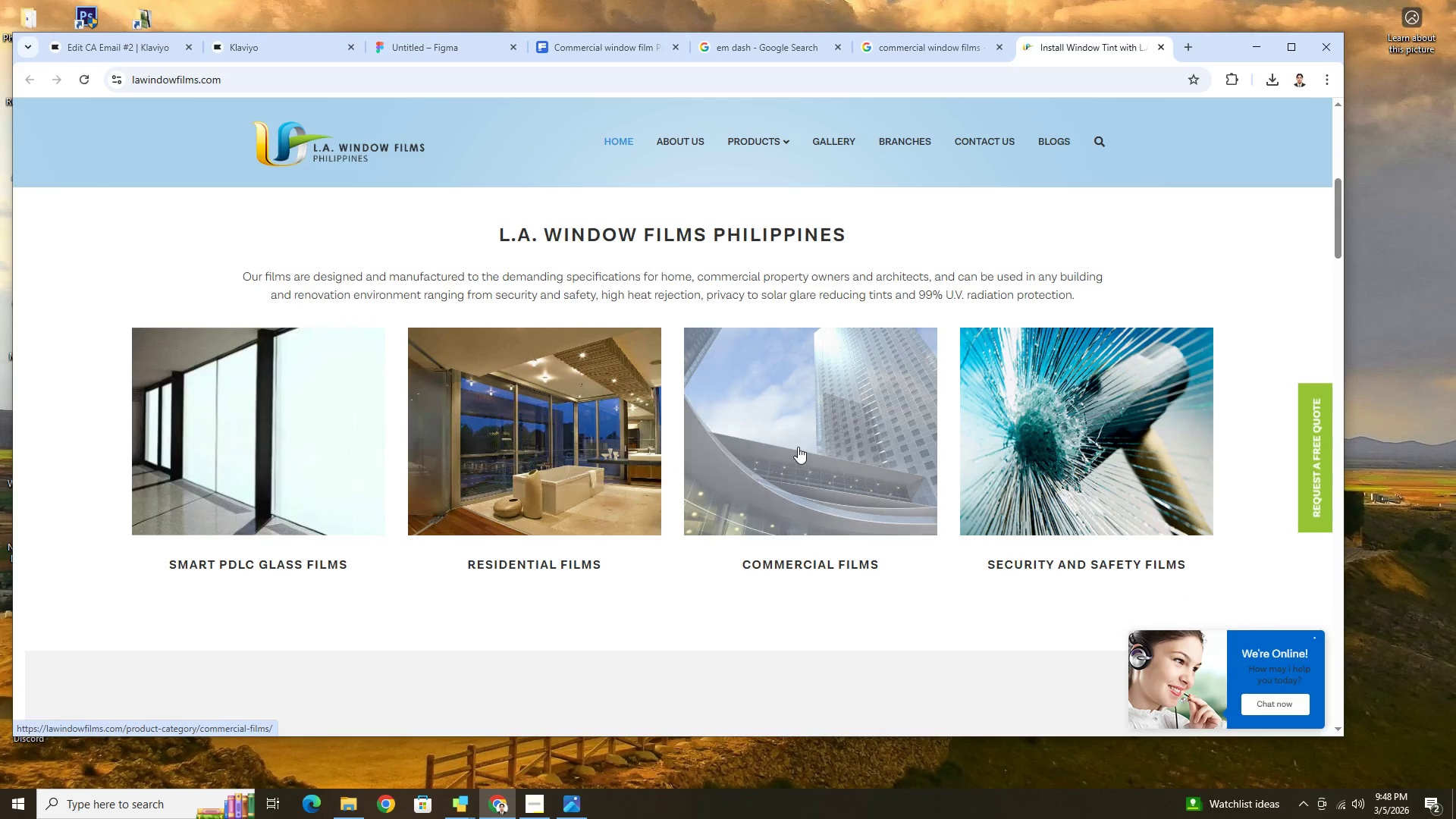 
left_click([798, 446])
 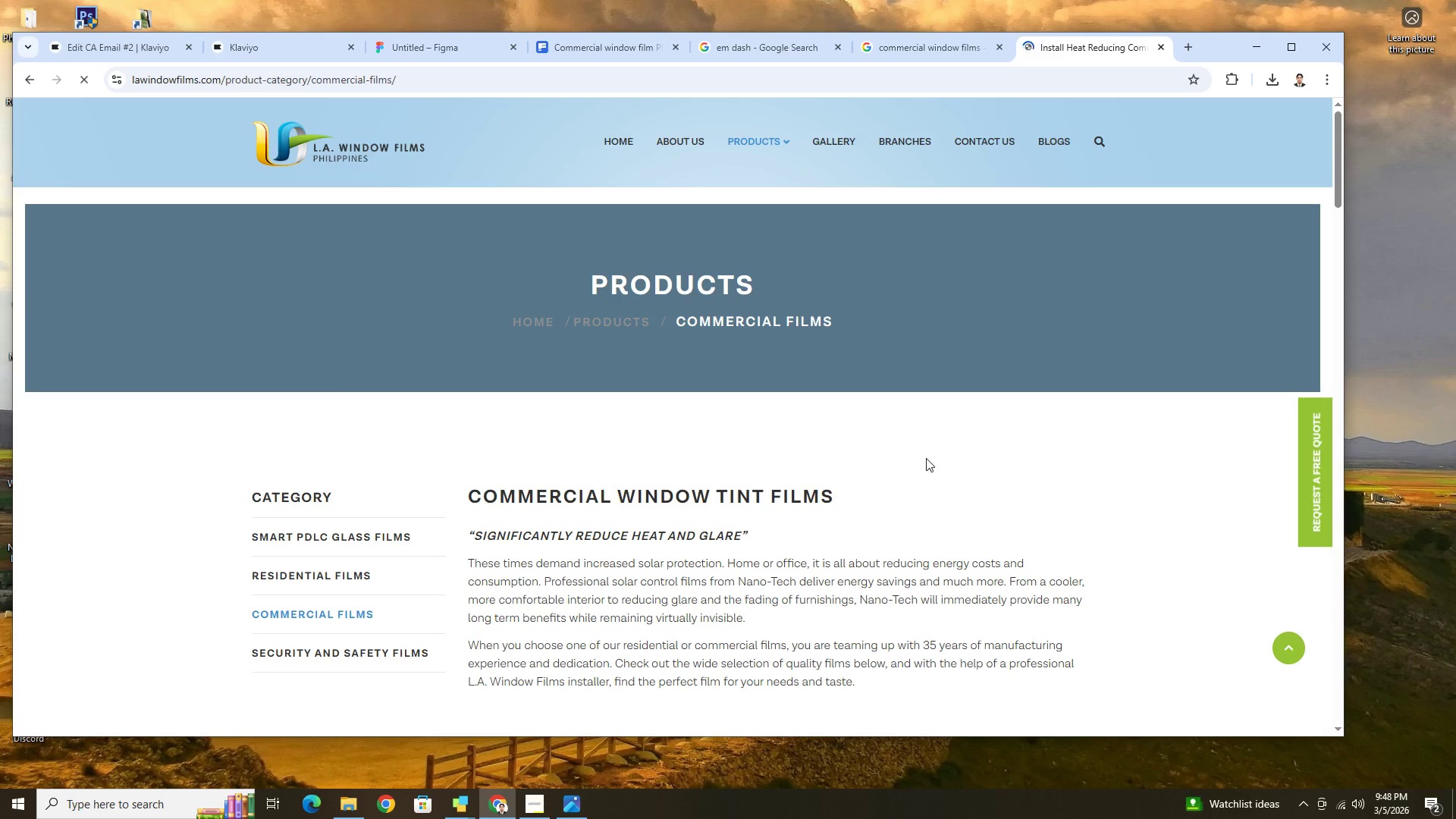 
scroll: coordinate [927, 460], scroll_direction: down, amount: 9.0
 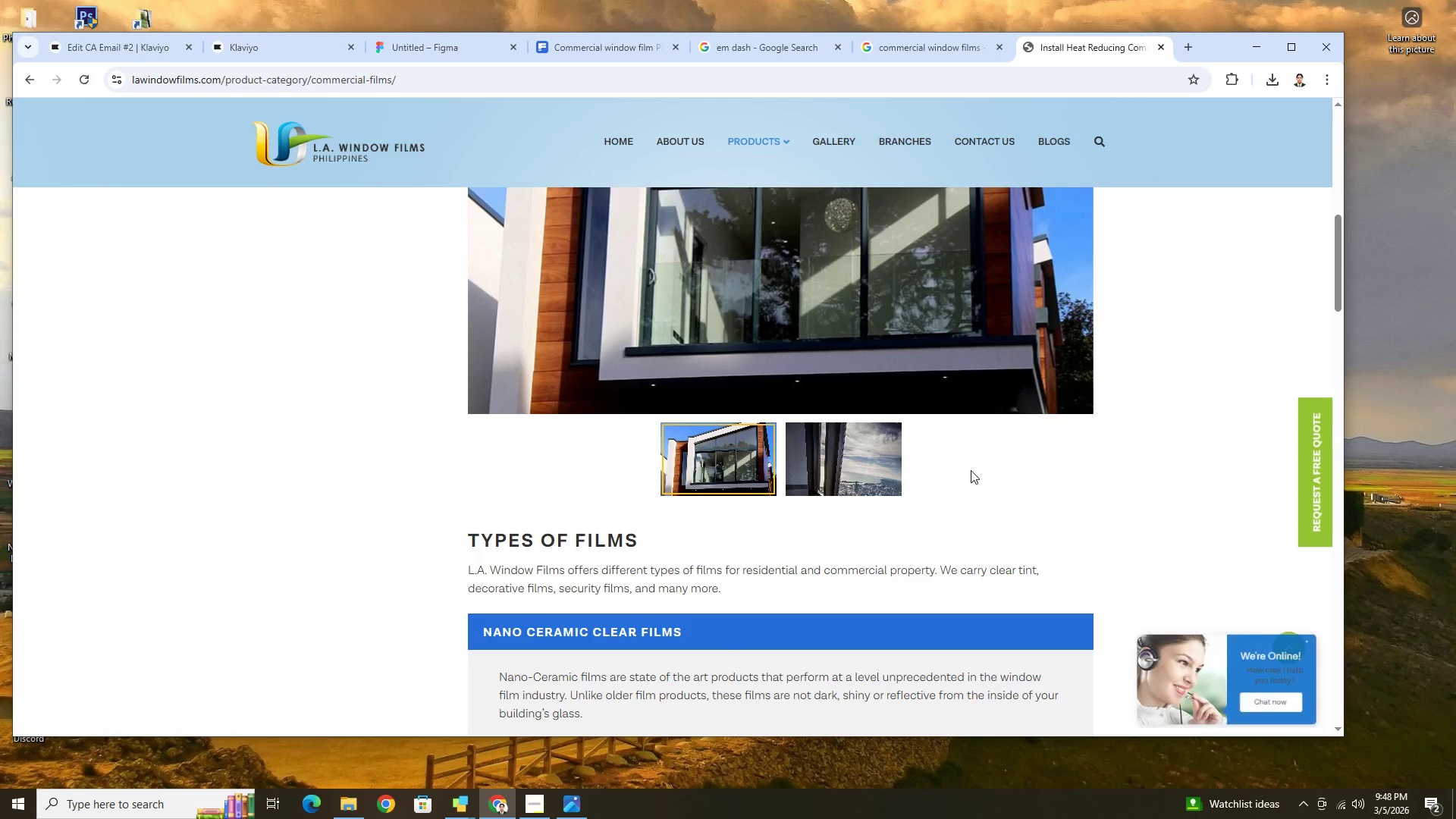 
scroll: coordinate [971, 470], scroll_direction: up, amount: 3.0
 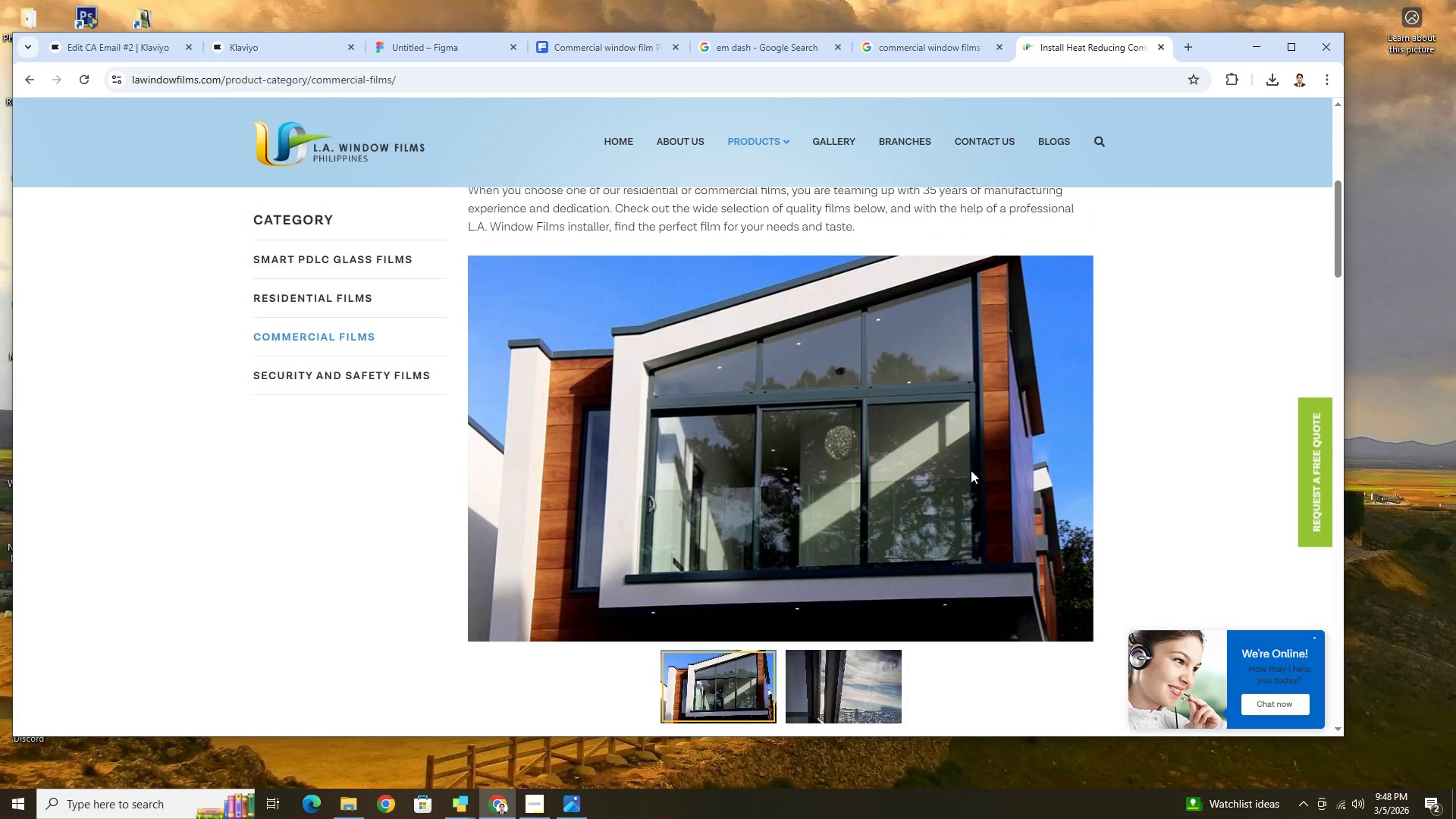 
scroll: coordinate [971, 470], scroll_direction: down, amount: 21.0
 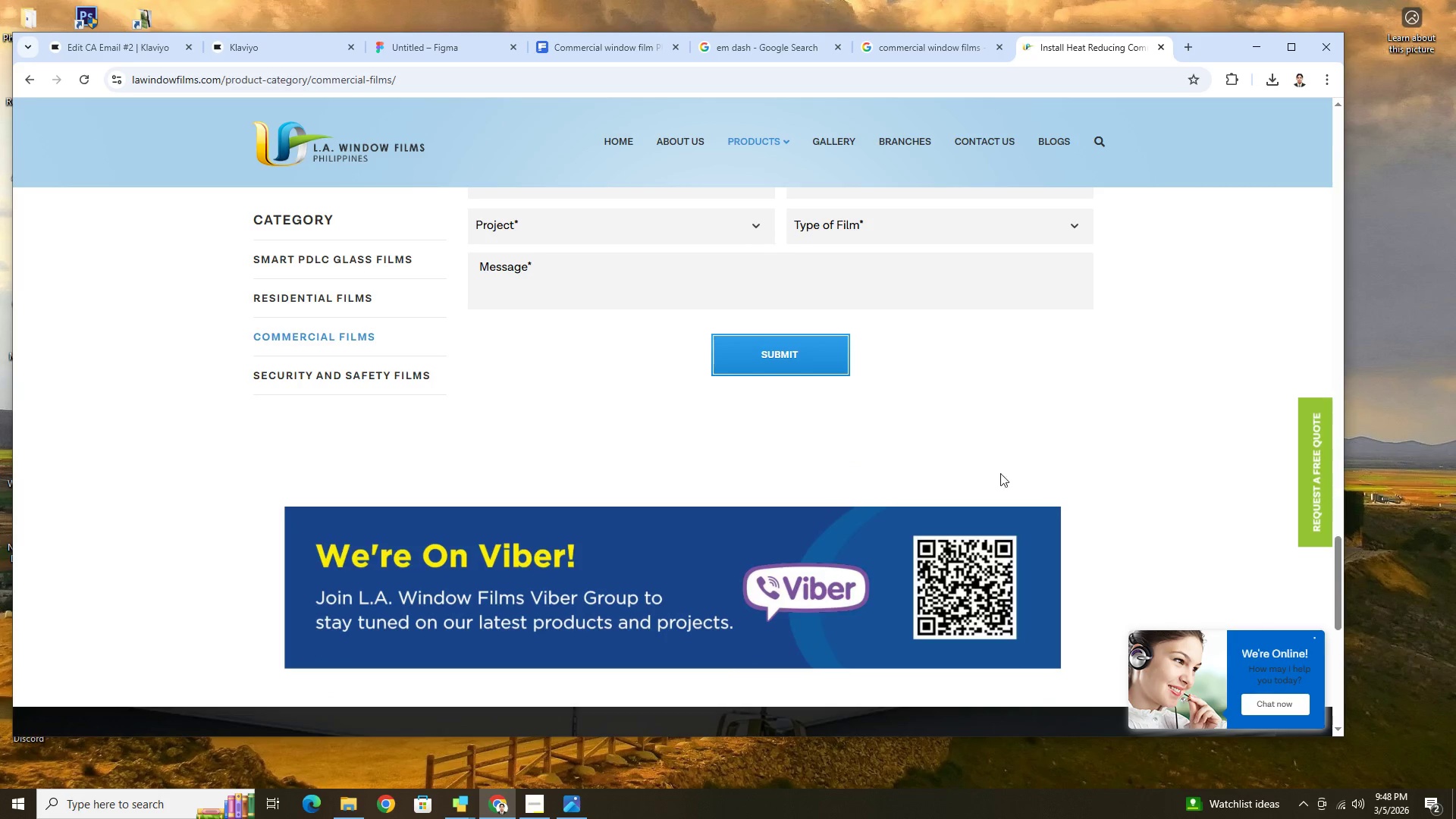 
scroll: coordinate [1115, 475], scroll_direction: up, amount: 20.0
 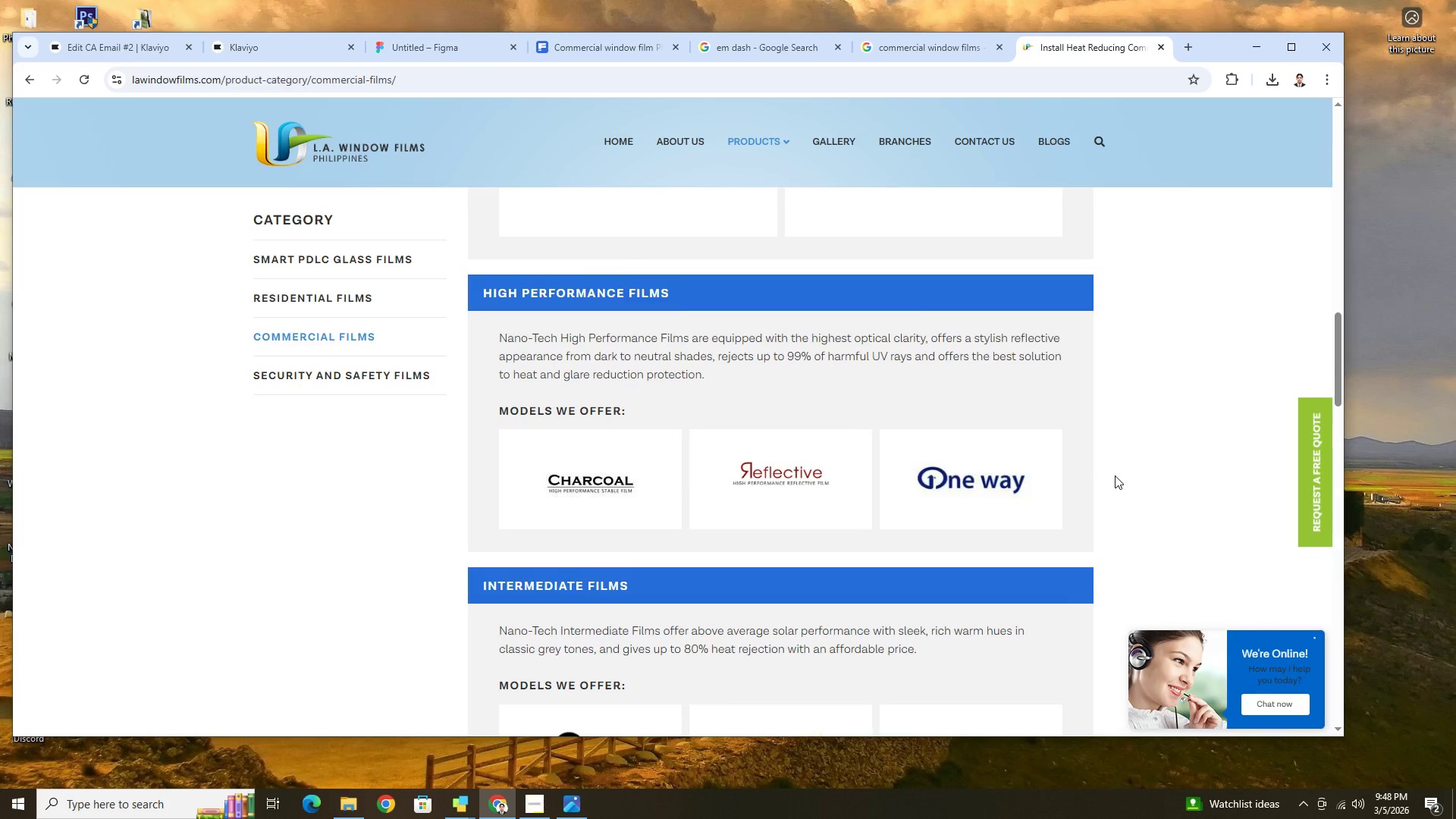 
scroll: coordinate [1116, 473], scroll_direction: down, amount: 3.0
 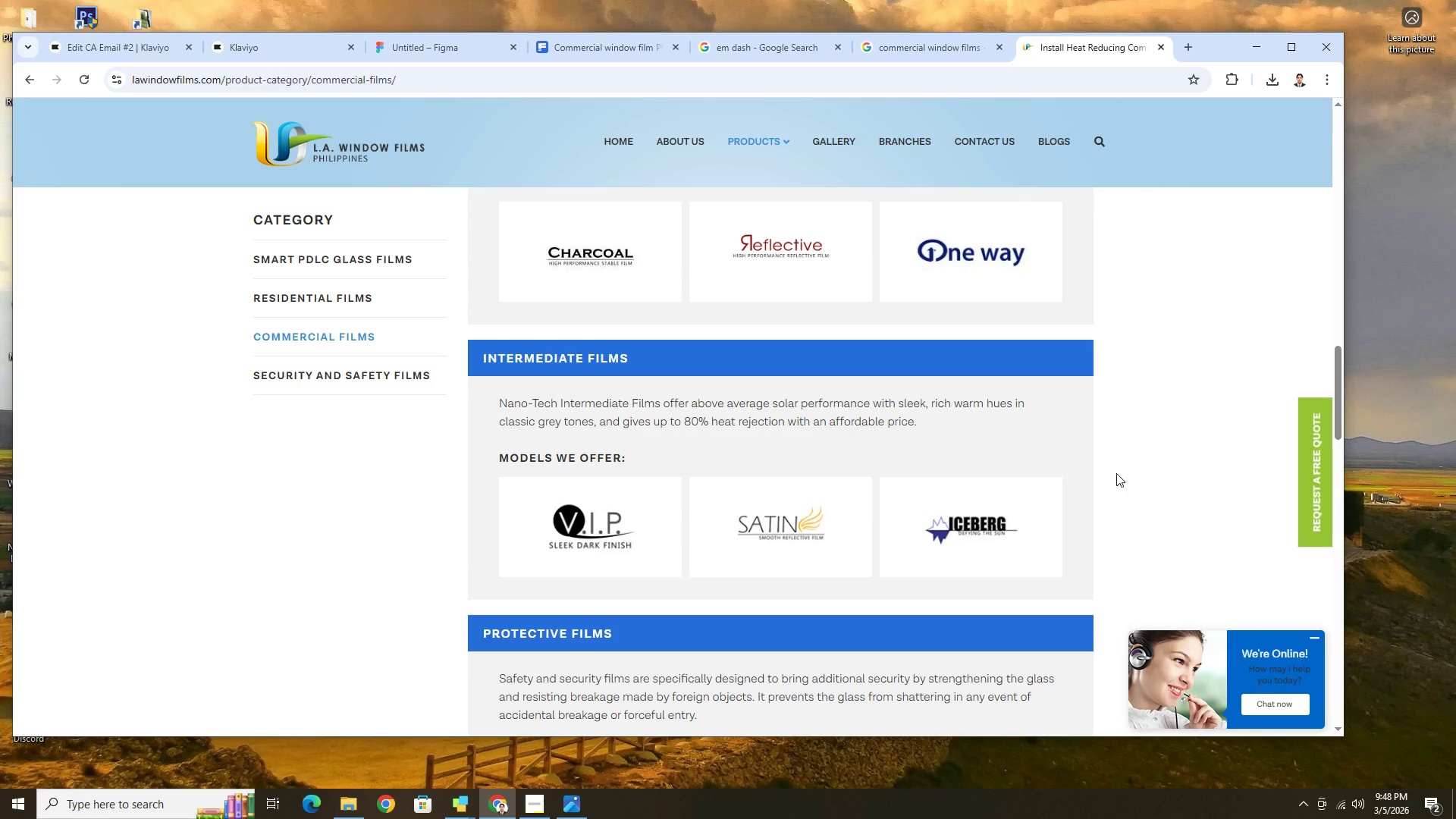 
scroll: coordinate [1116, 473], scroll_direction: up, amount: 14.0
 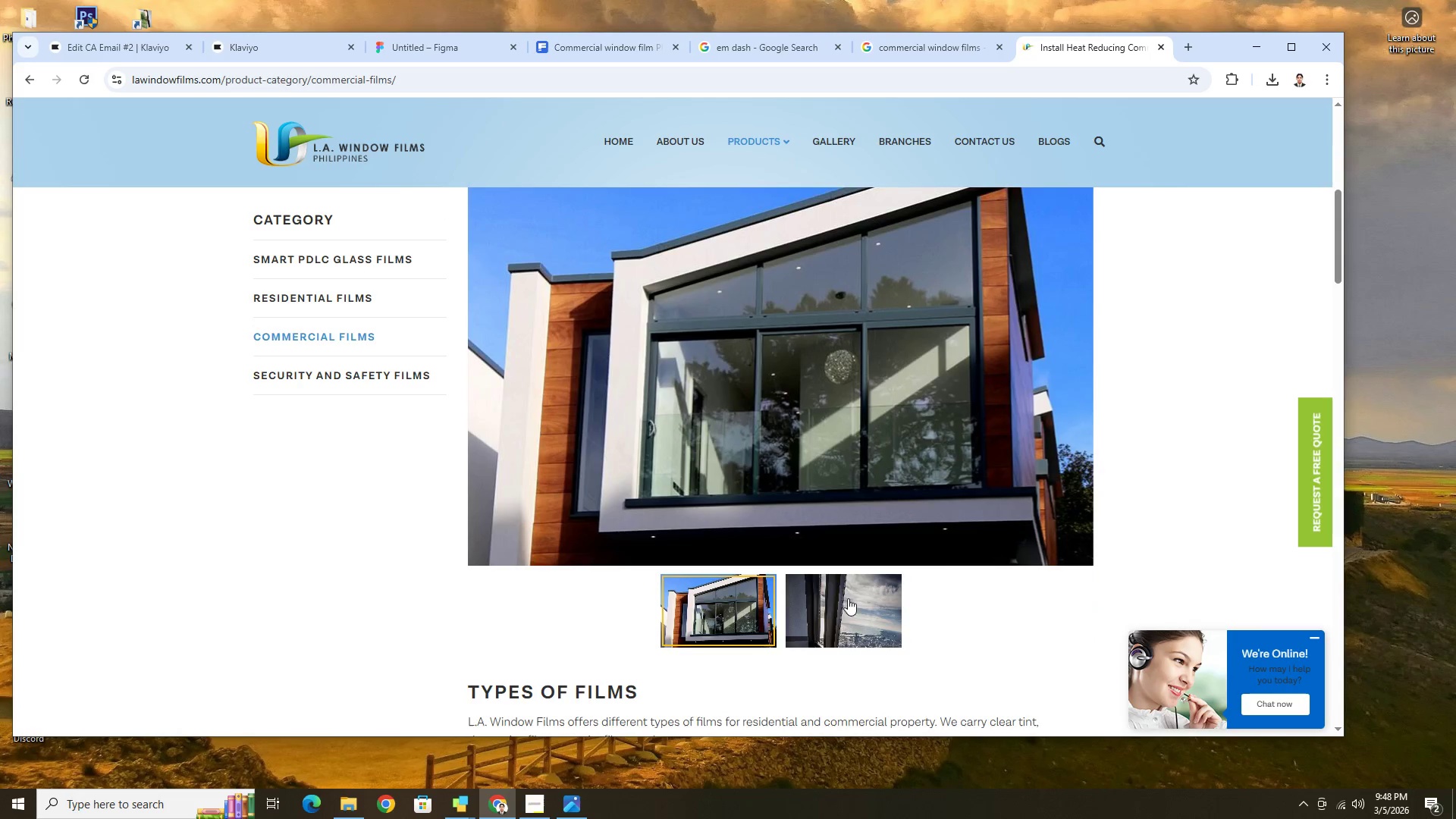 
left_click([864, 601])
 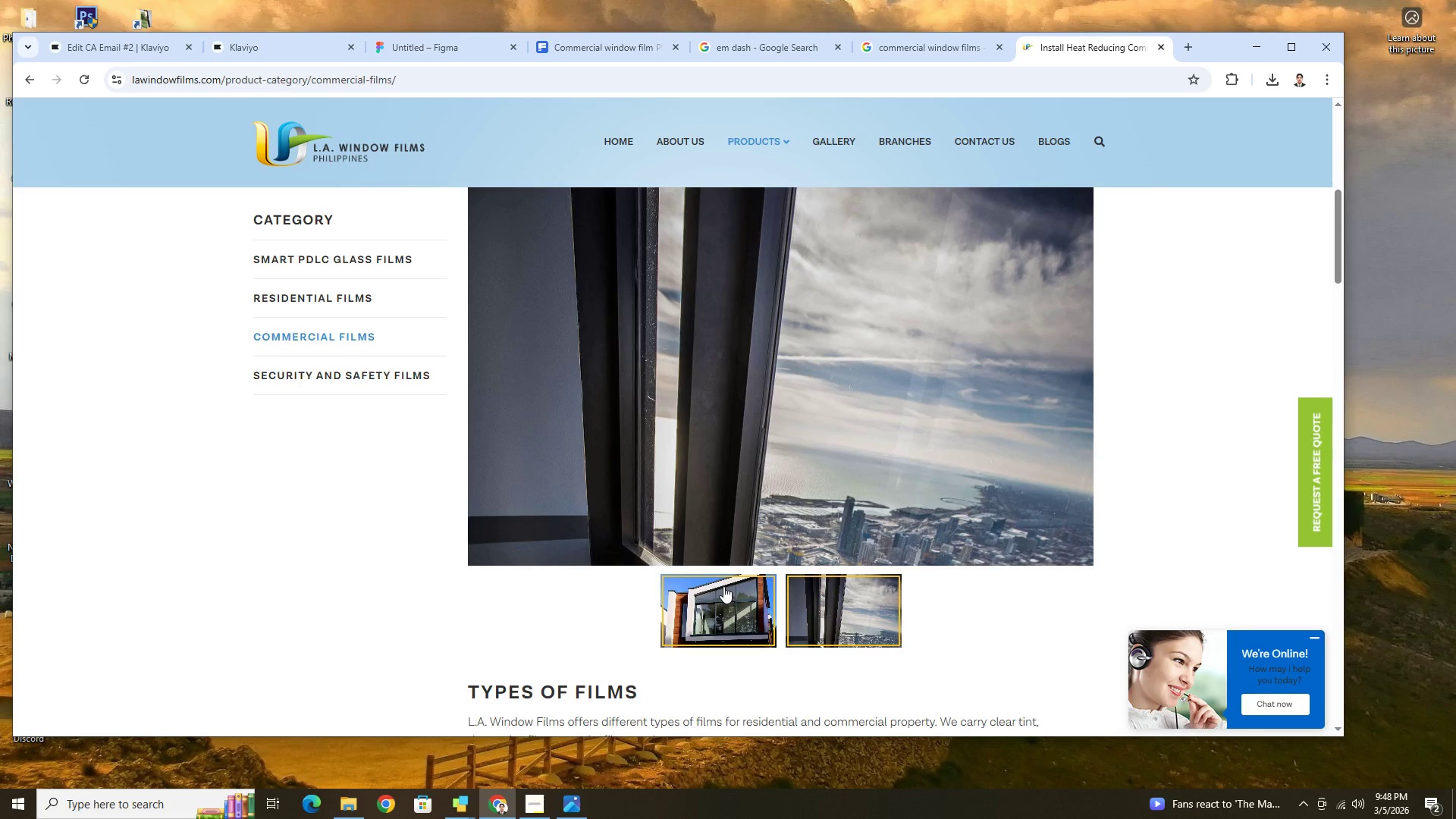 
left_click([724, 586])
 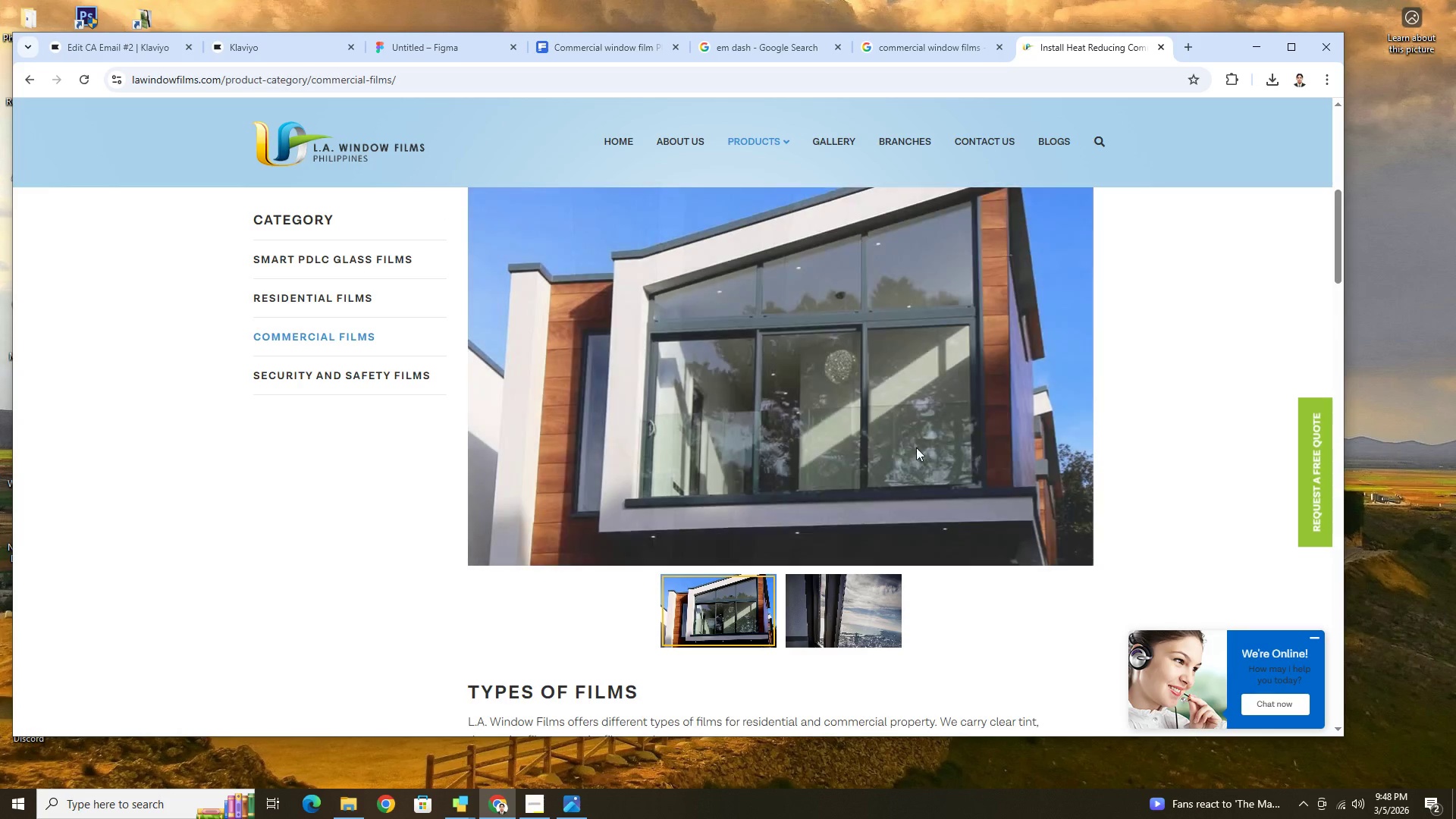 
scroll: coordinate [925, 443], scroll_direction: up, amount: 5.0
 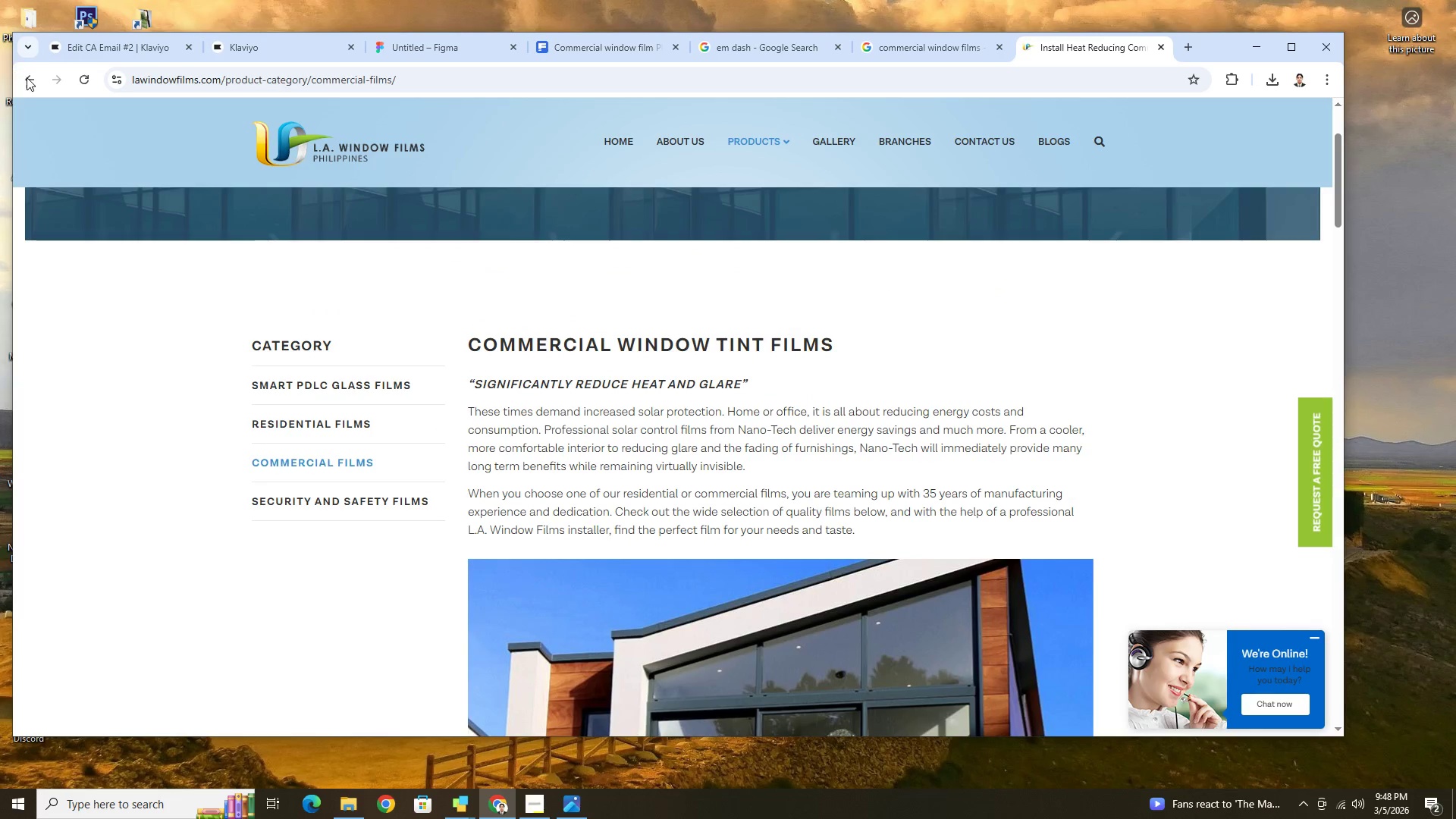 
left_click([27, 78])
 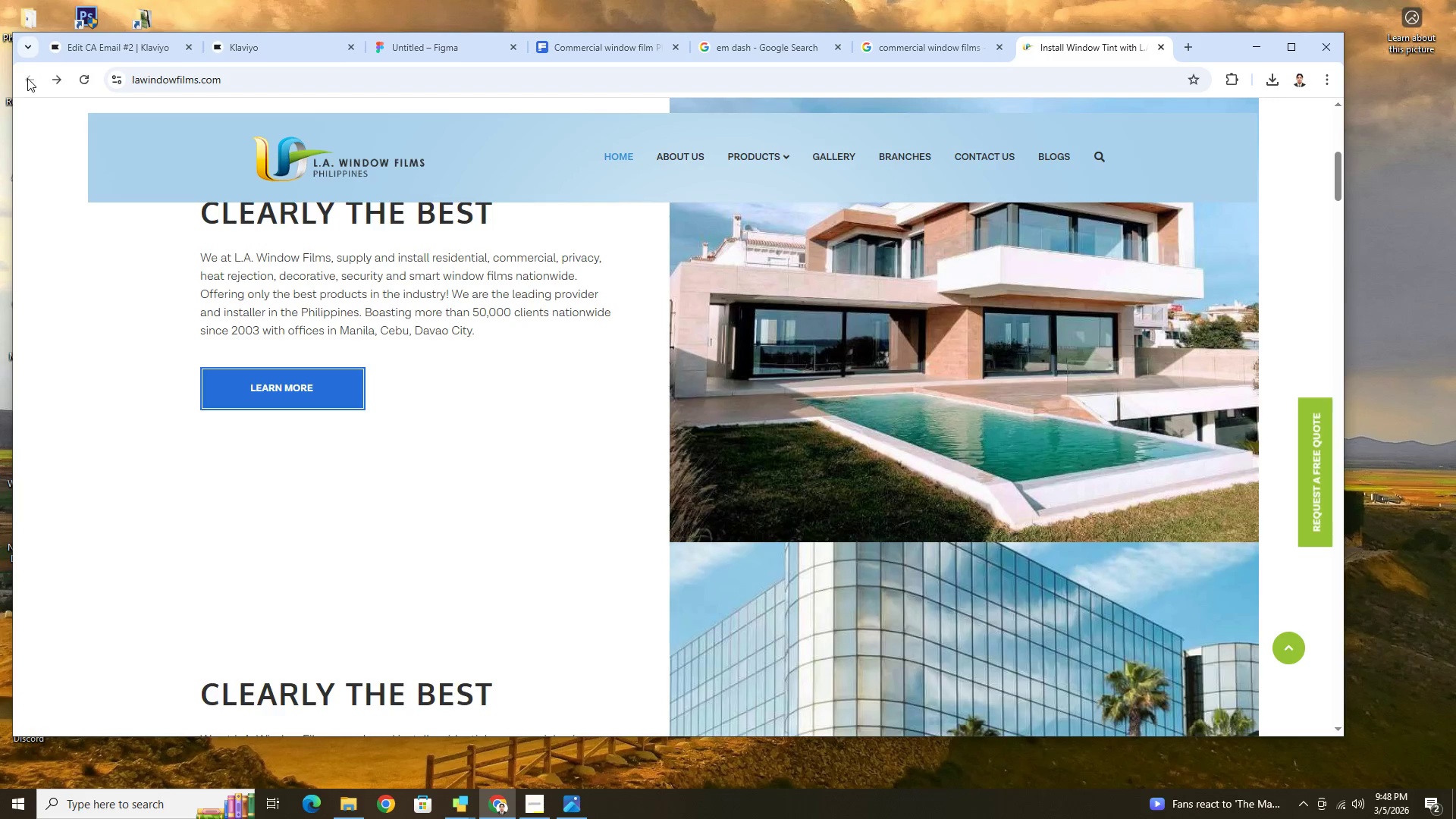 
left_click([27, 78])
 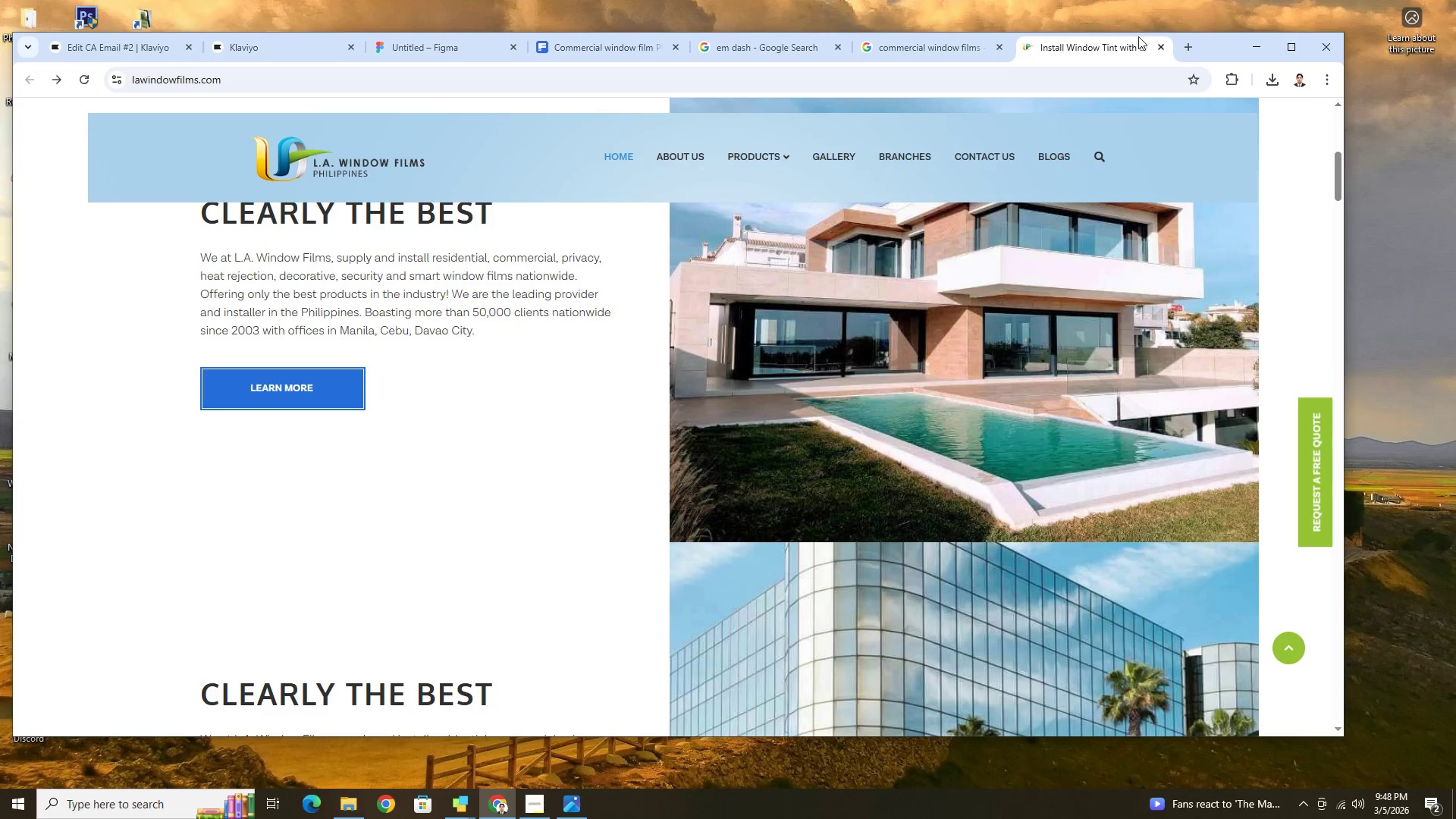 
left_click([1158, 46])
 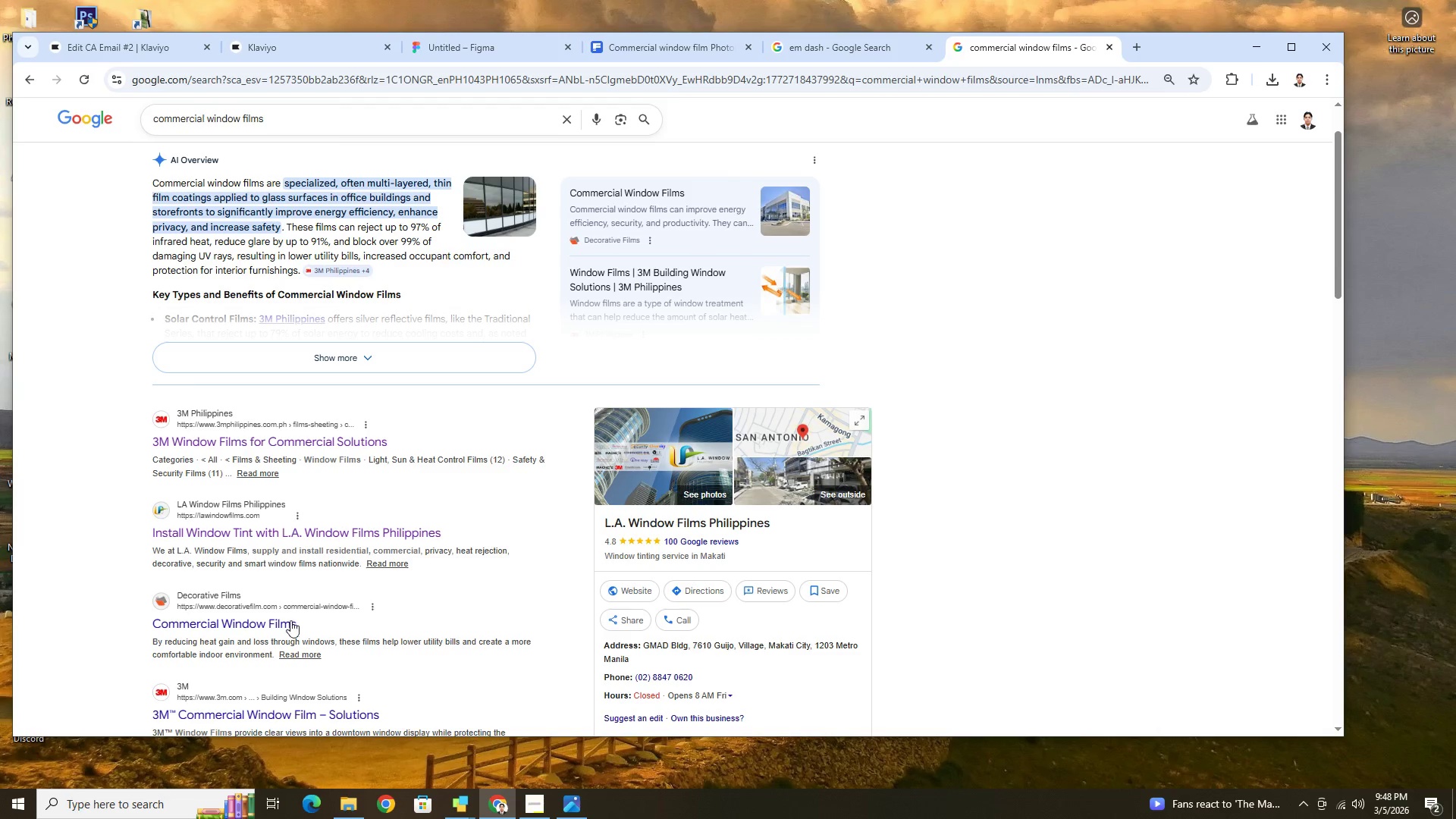 
scroll: coordinate [245, 651], scroll_direction: down, amount: 1.0
 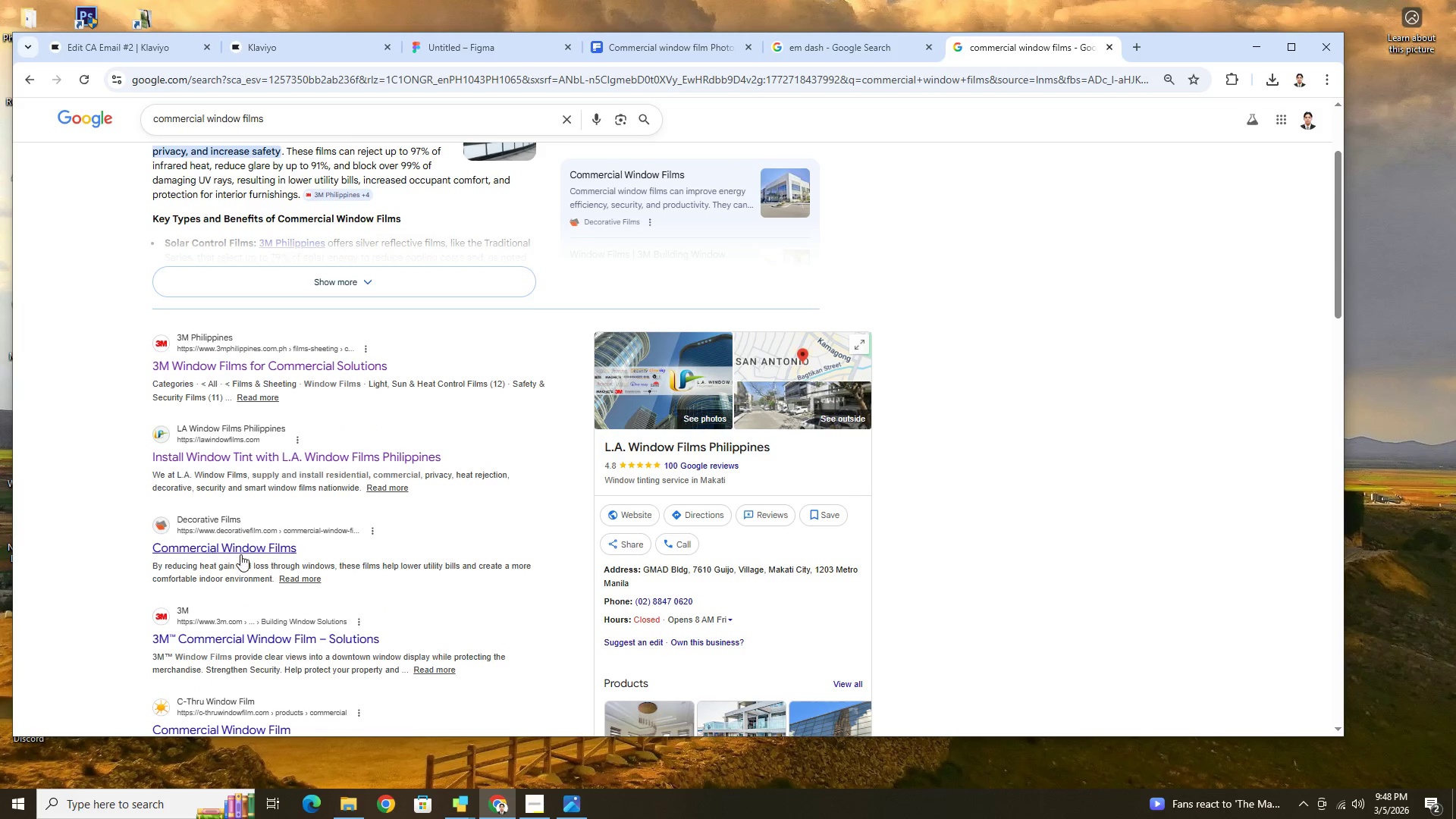 
right_click([242, 551])
 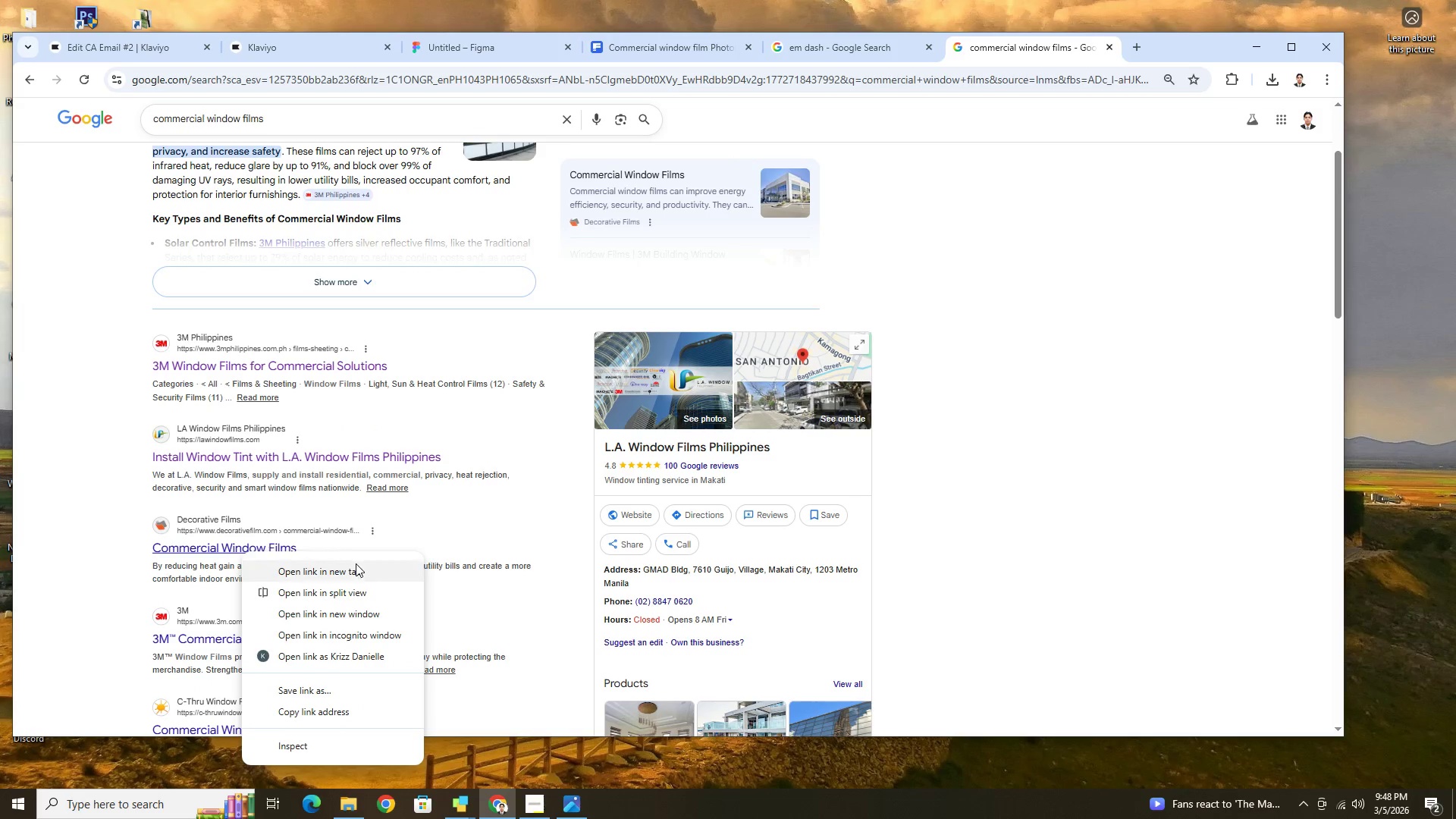 
left_click([358, 569])
 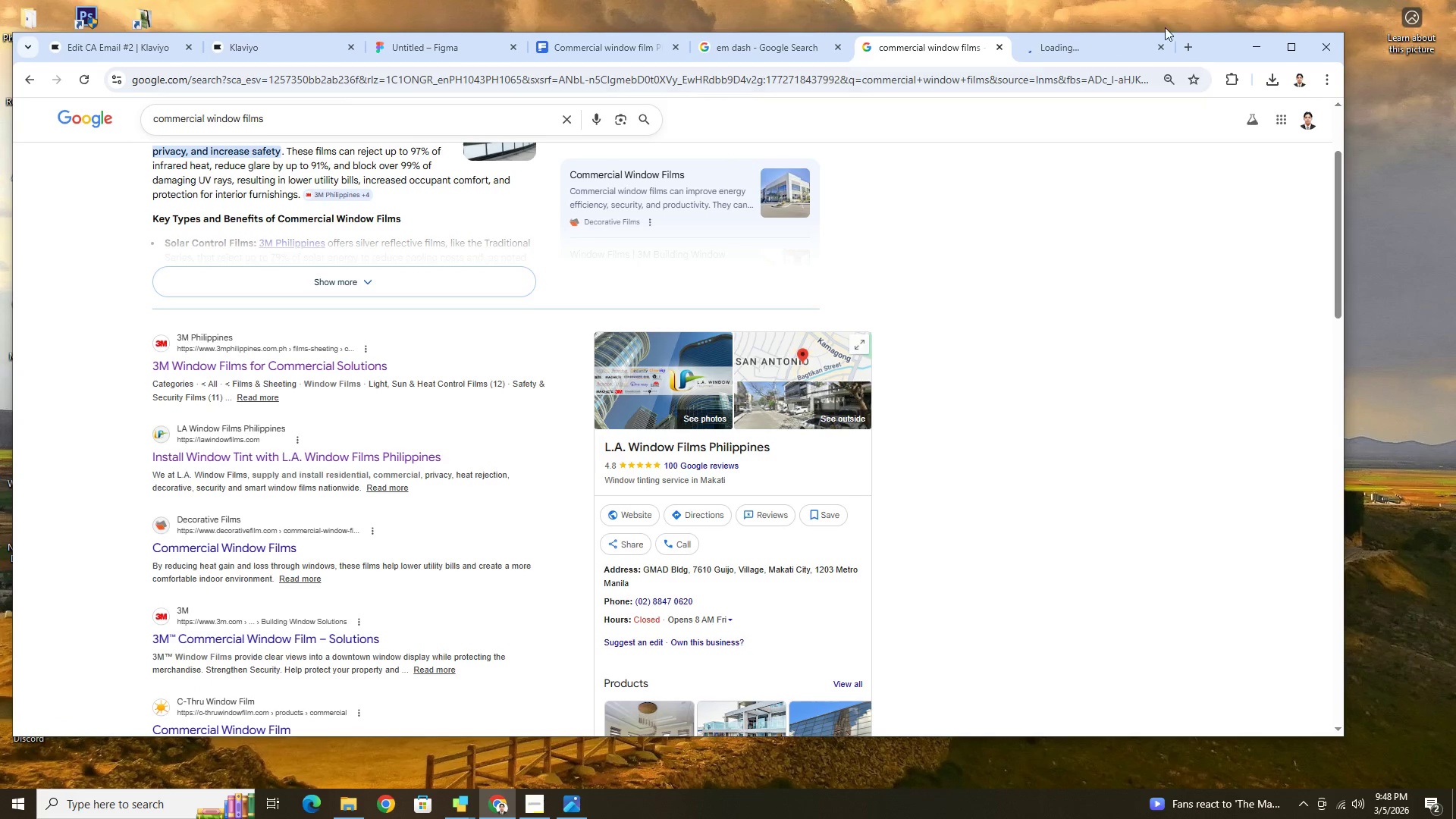 
left_click([1068, 49])
 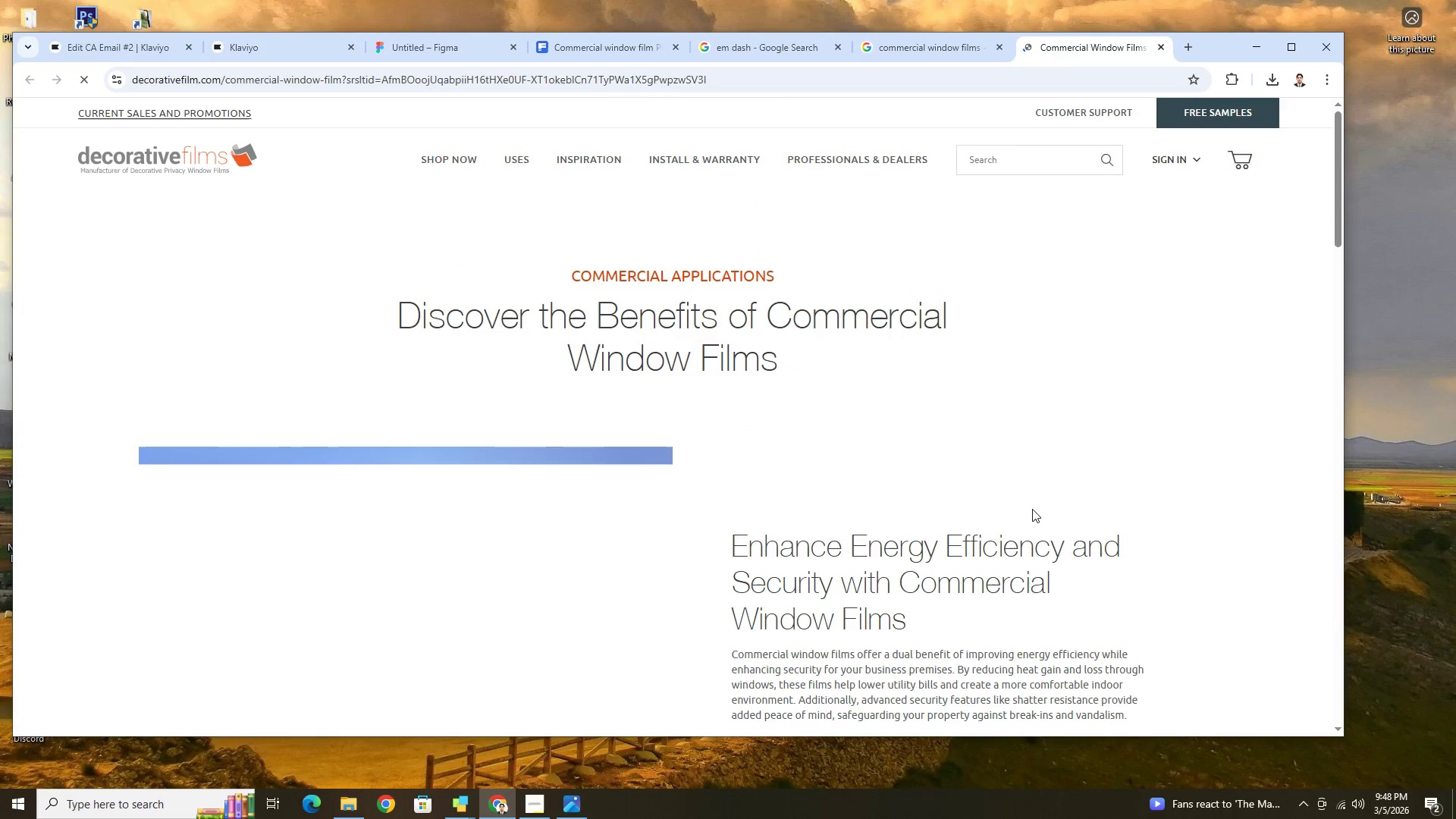 
scroll: coordinate [1032, 509], scroll_direction: down, amount: 1.0
 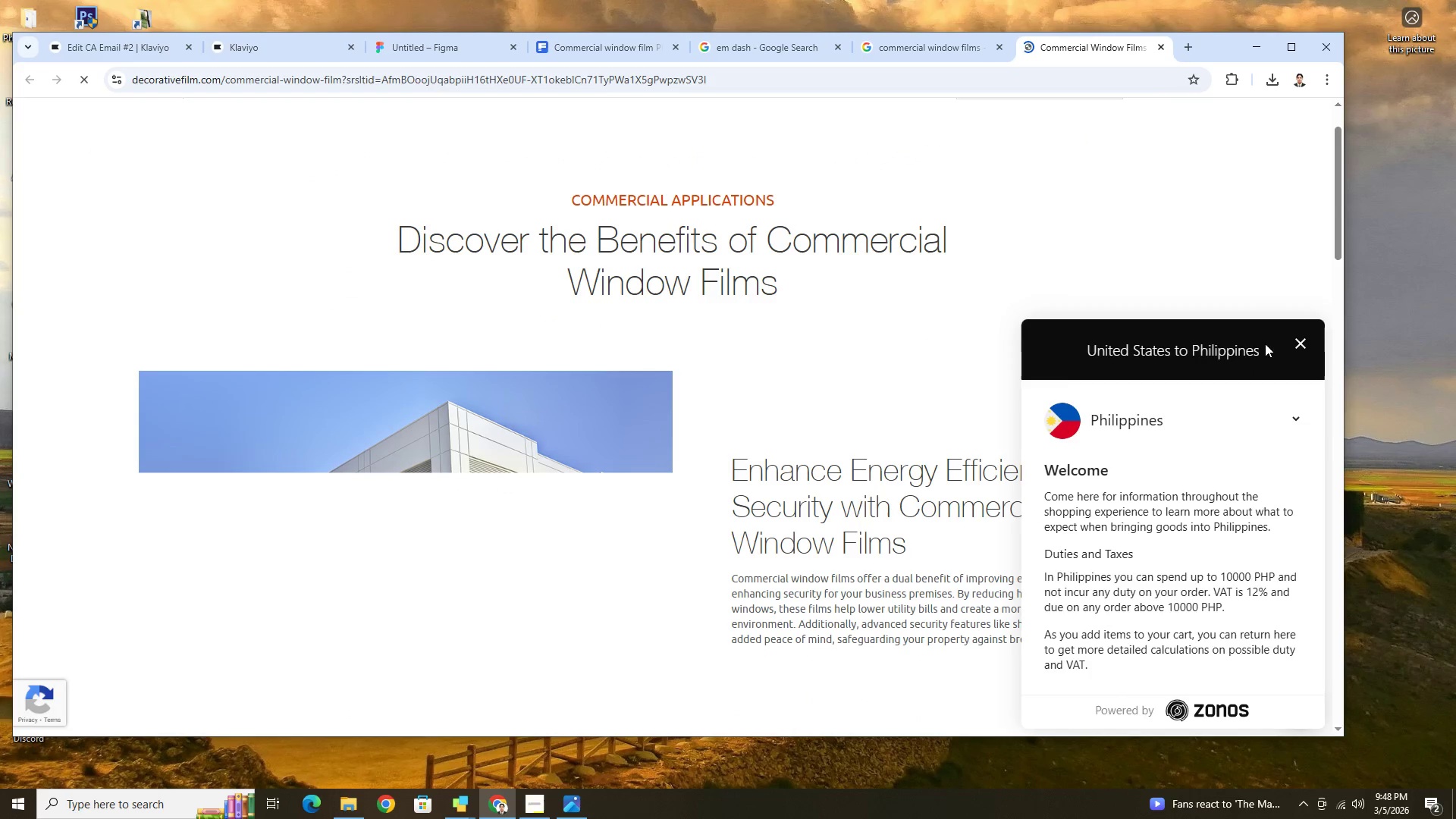 
left_click([1299, 337])
 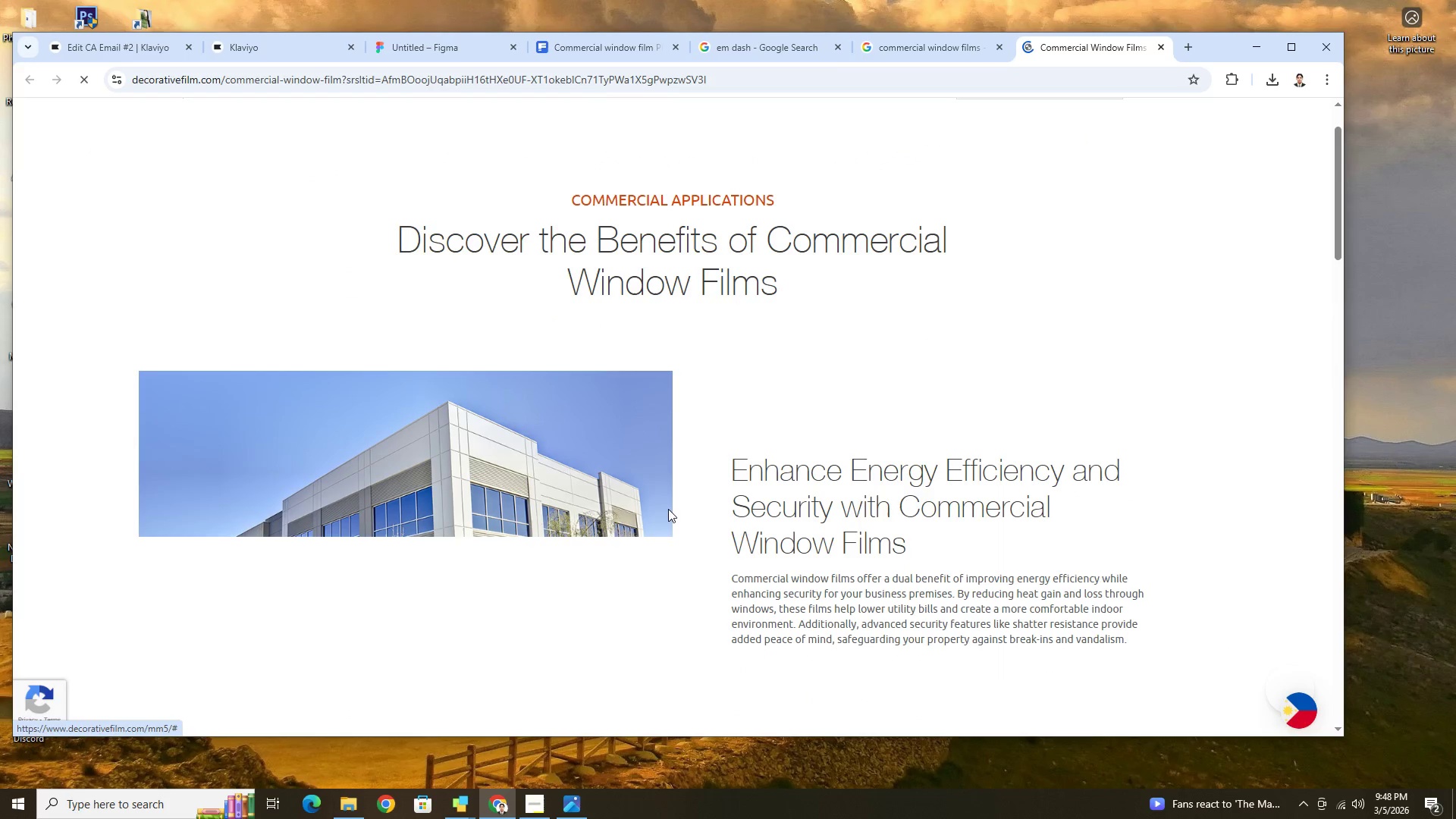 
scroll: coordinate [668, 509], scroll_direction: down, amount: 6.0
 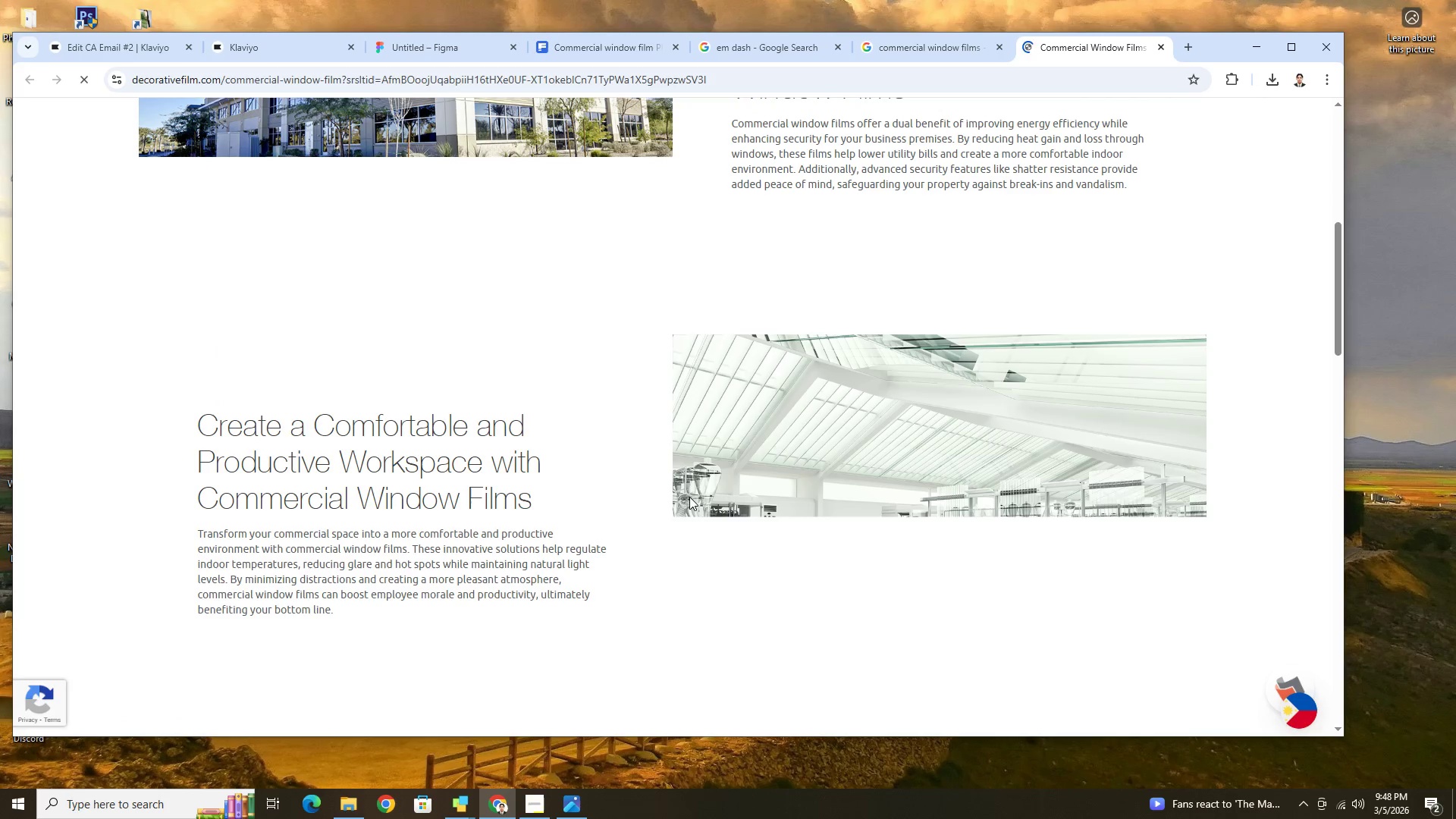 
scroll: coordinate [702, 497], scroll_direction: up, amount: 3.0
 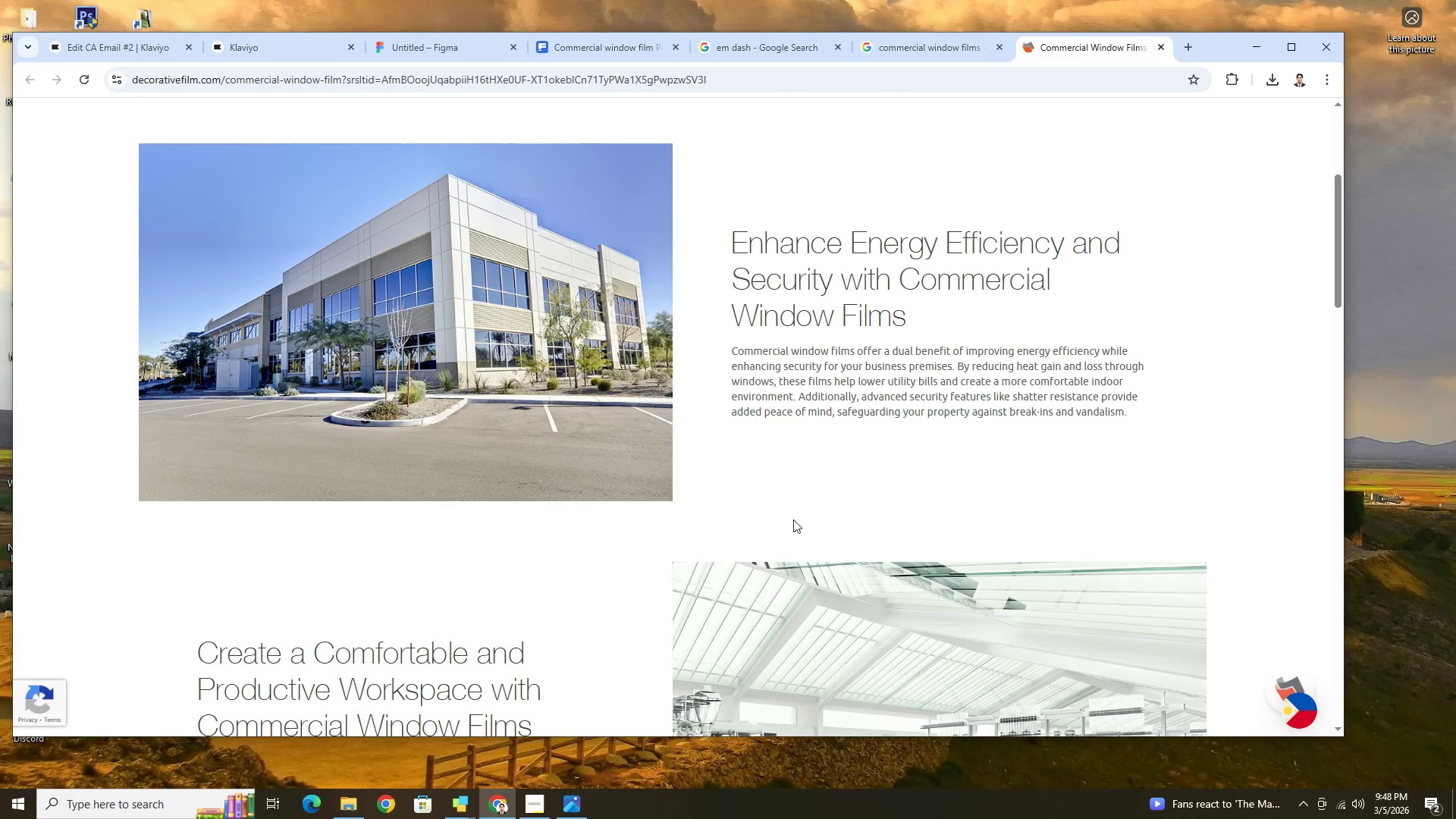 
scroll: coordinate [909, 542], scroll_direction: down, amount: 14.0
 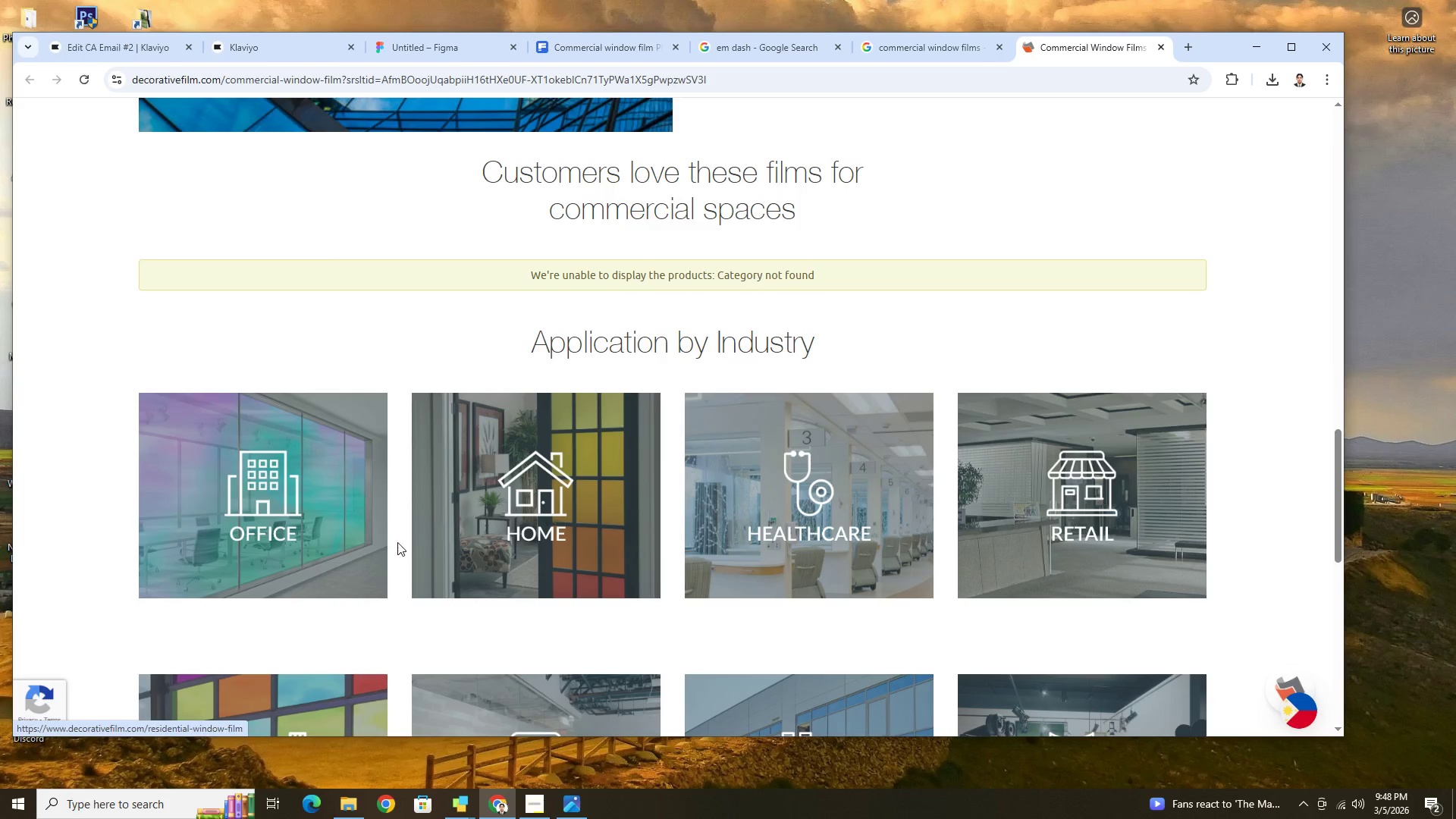 
left_click([287, 504])
 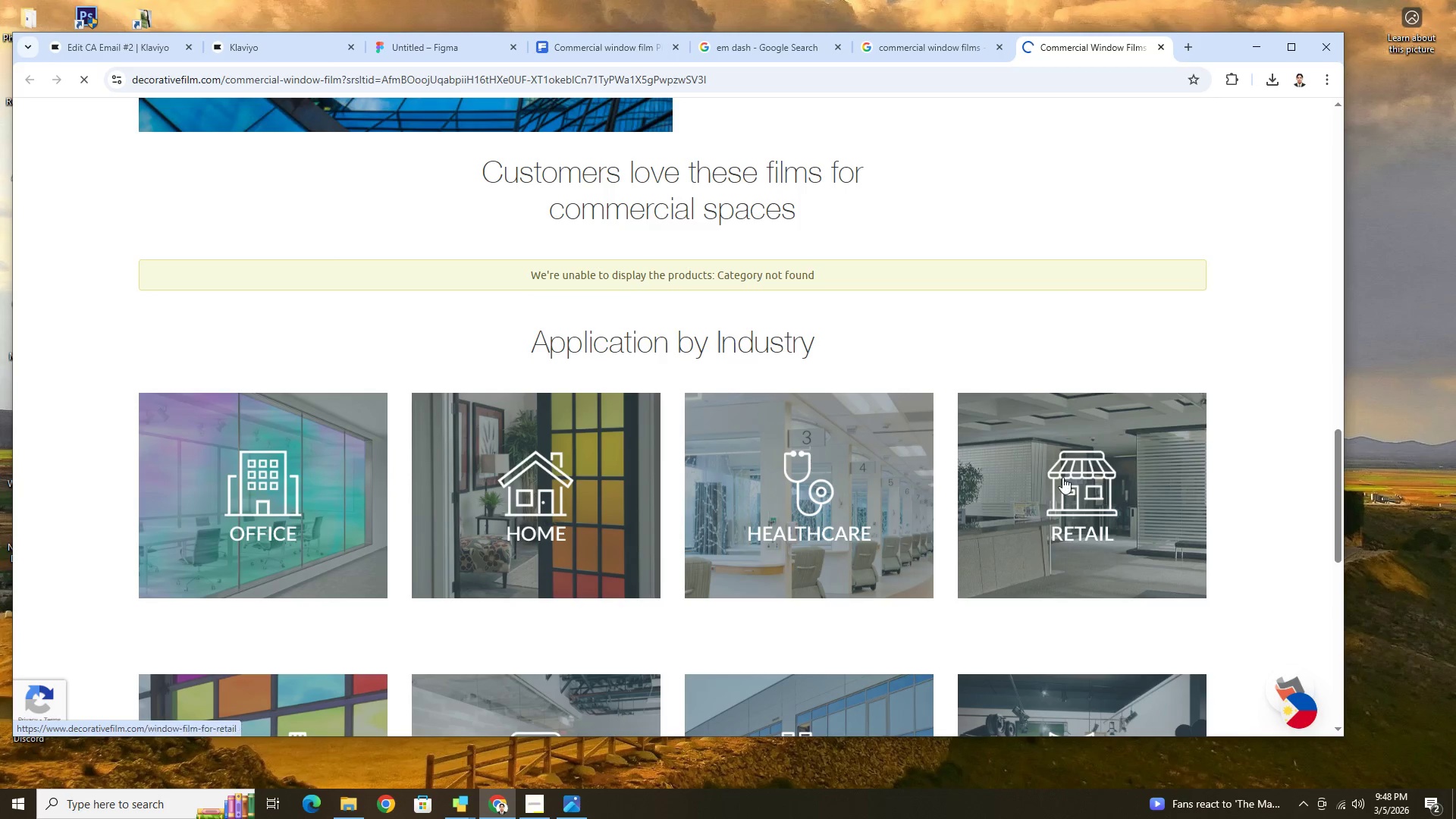 
scroll: coordinate [1062, 477], scroll_direction: down, amount: 12.0
 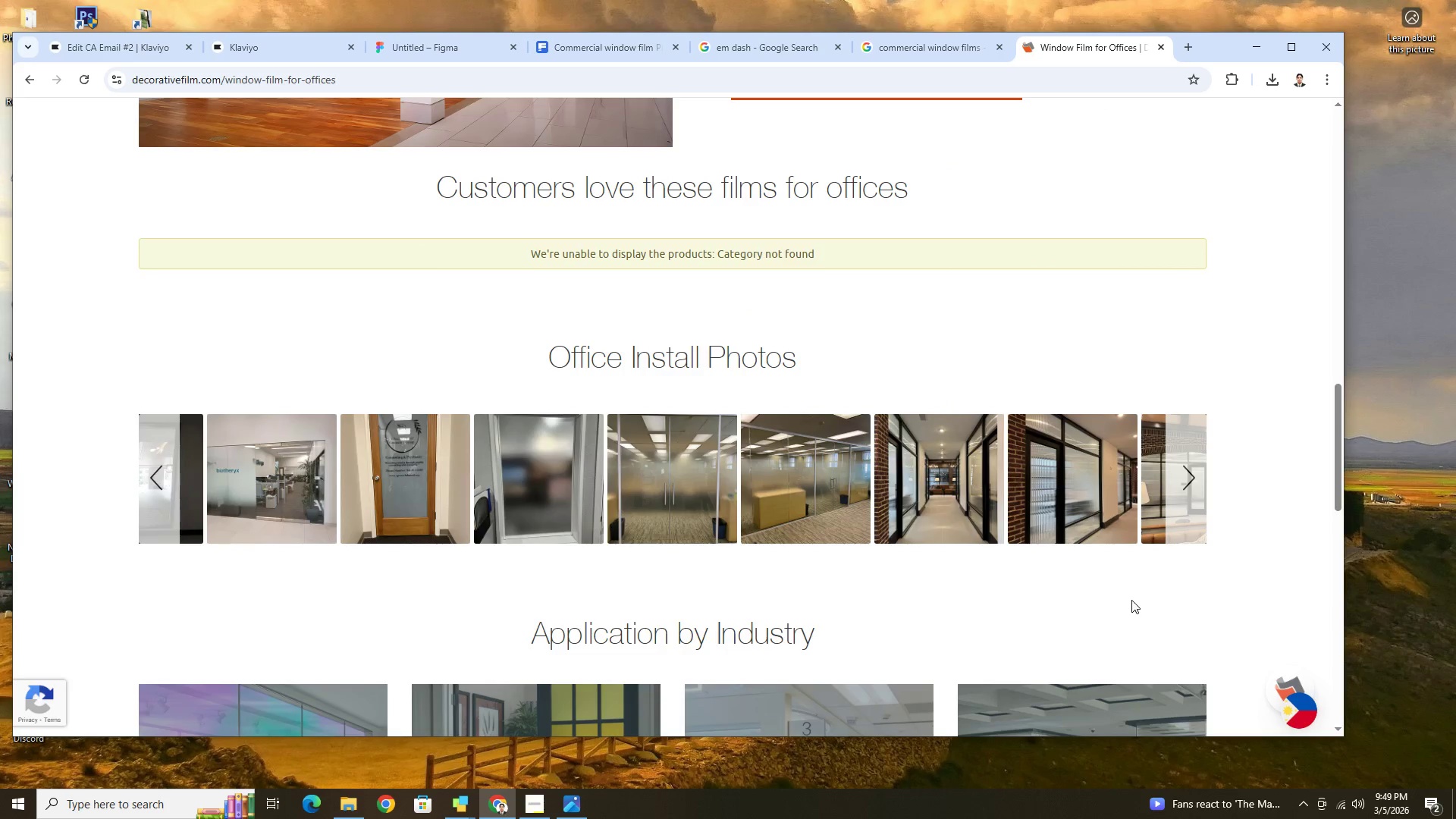 
scroll: coordinate [832, 577], scroll_direction: down, amount: 4.0
 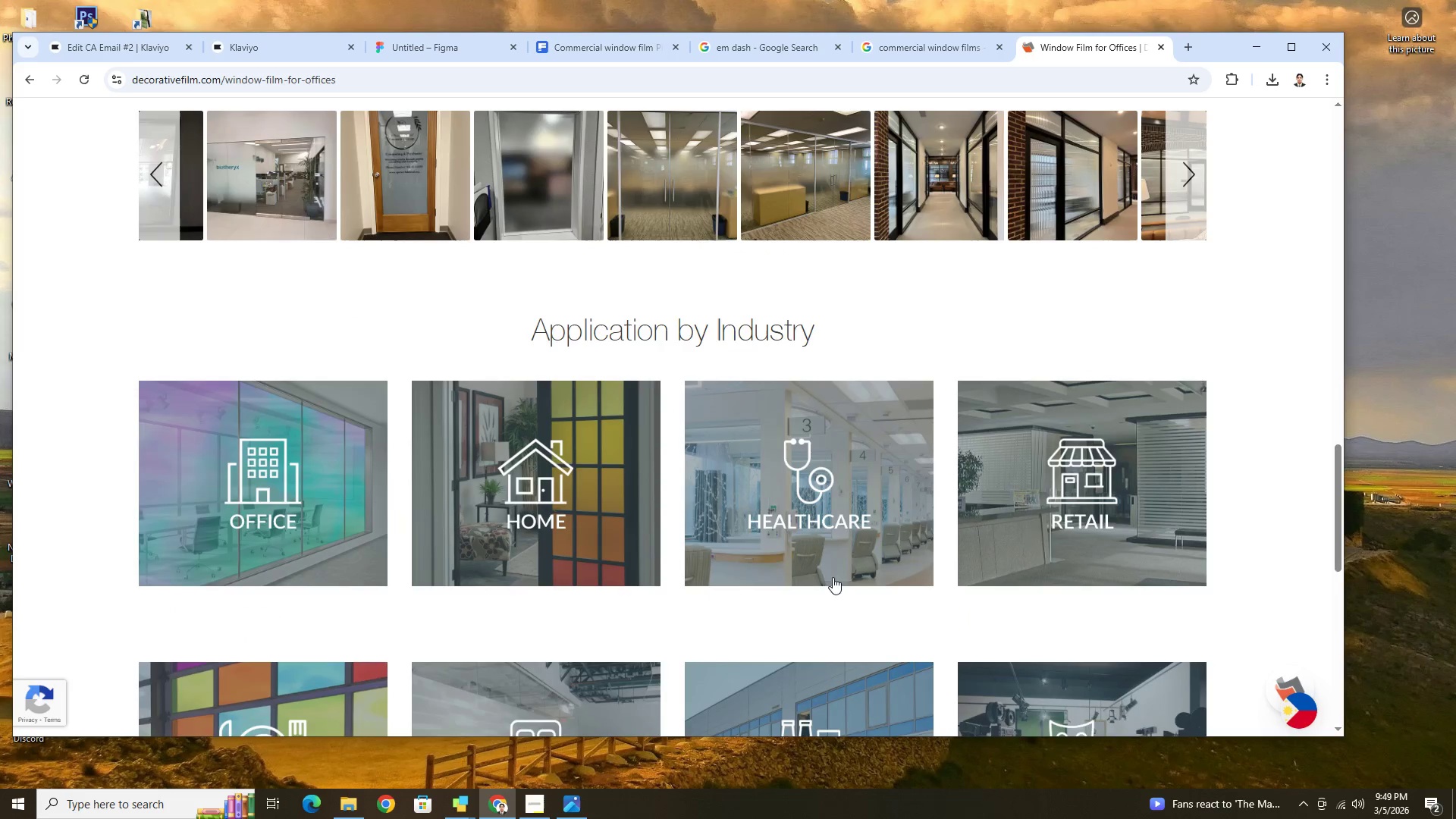 
scroll: coordinate [834, 577], scroll_direction: up, amount: 3.0
 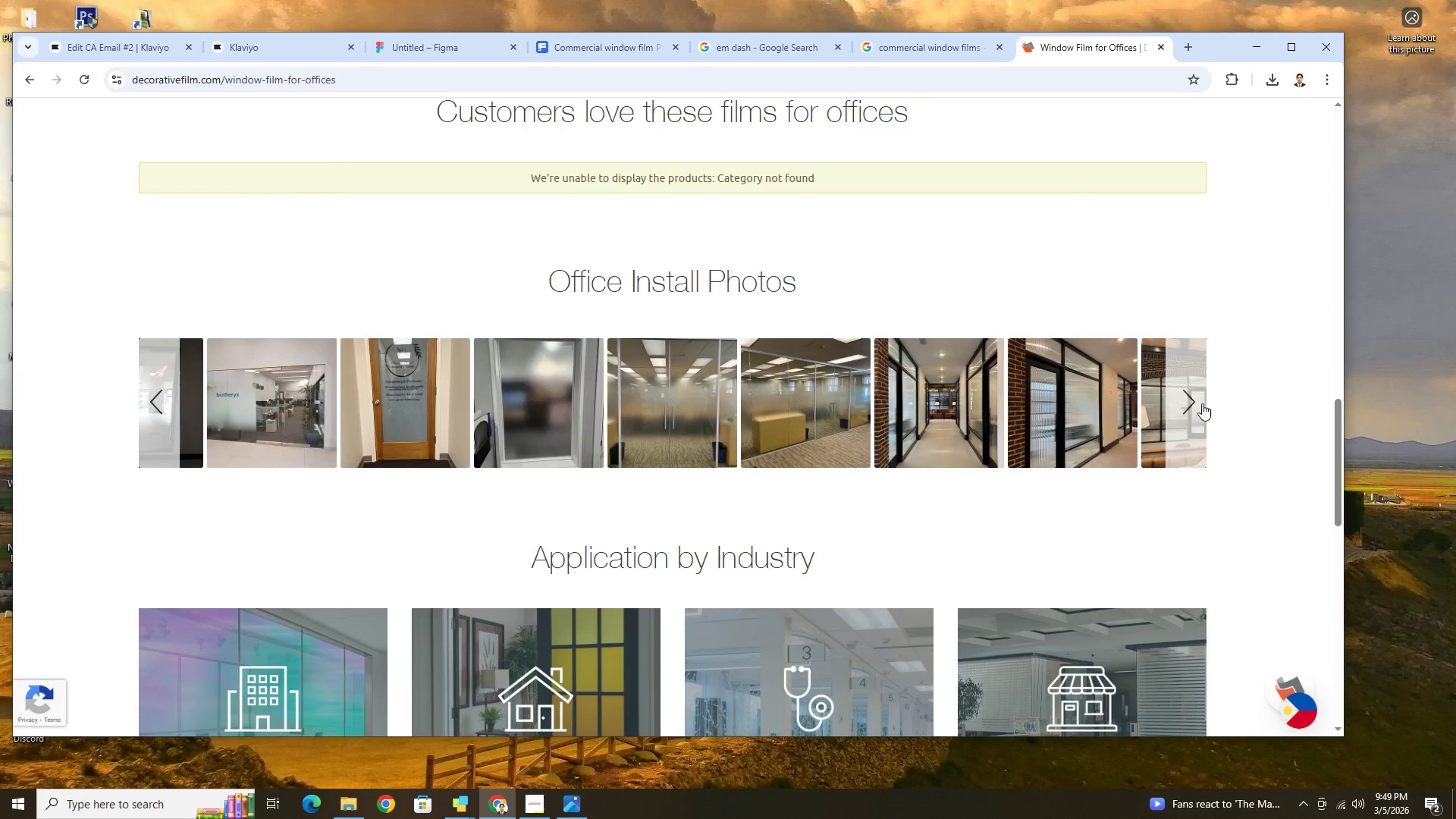 
left_click([1198, 403])
 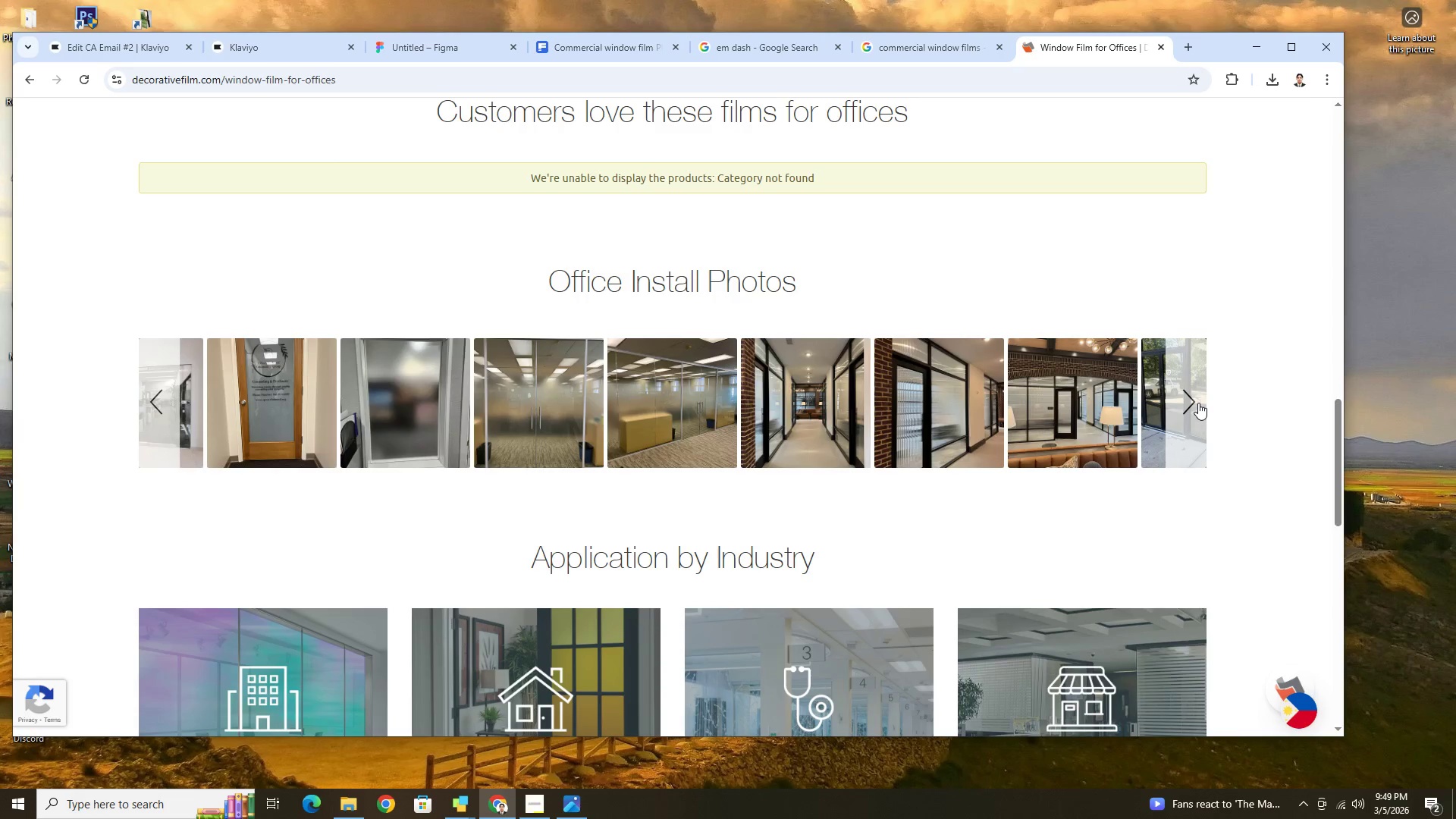 
left_click([1198, 403])
 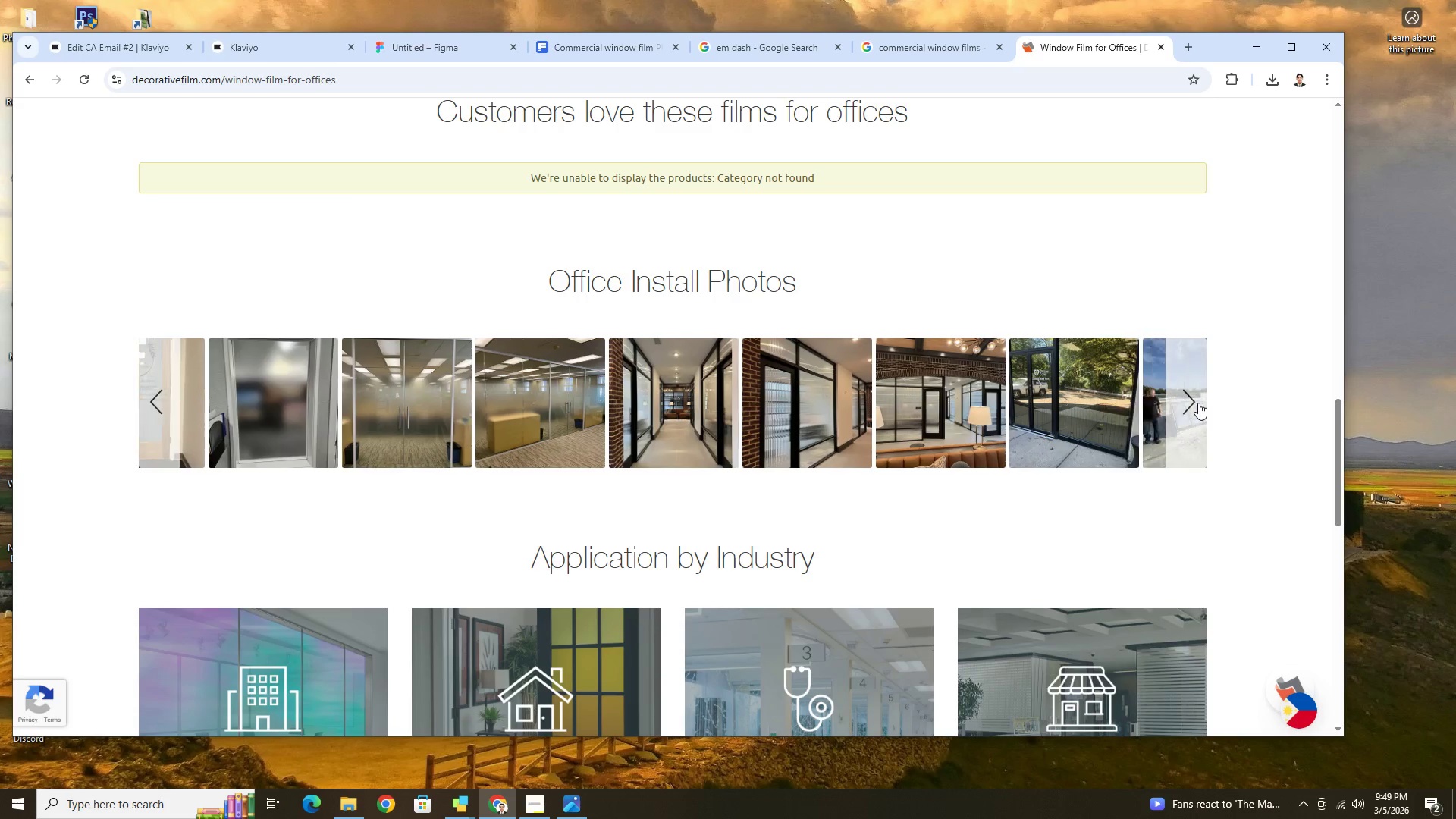 
left_click([1198, 403])
 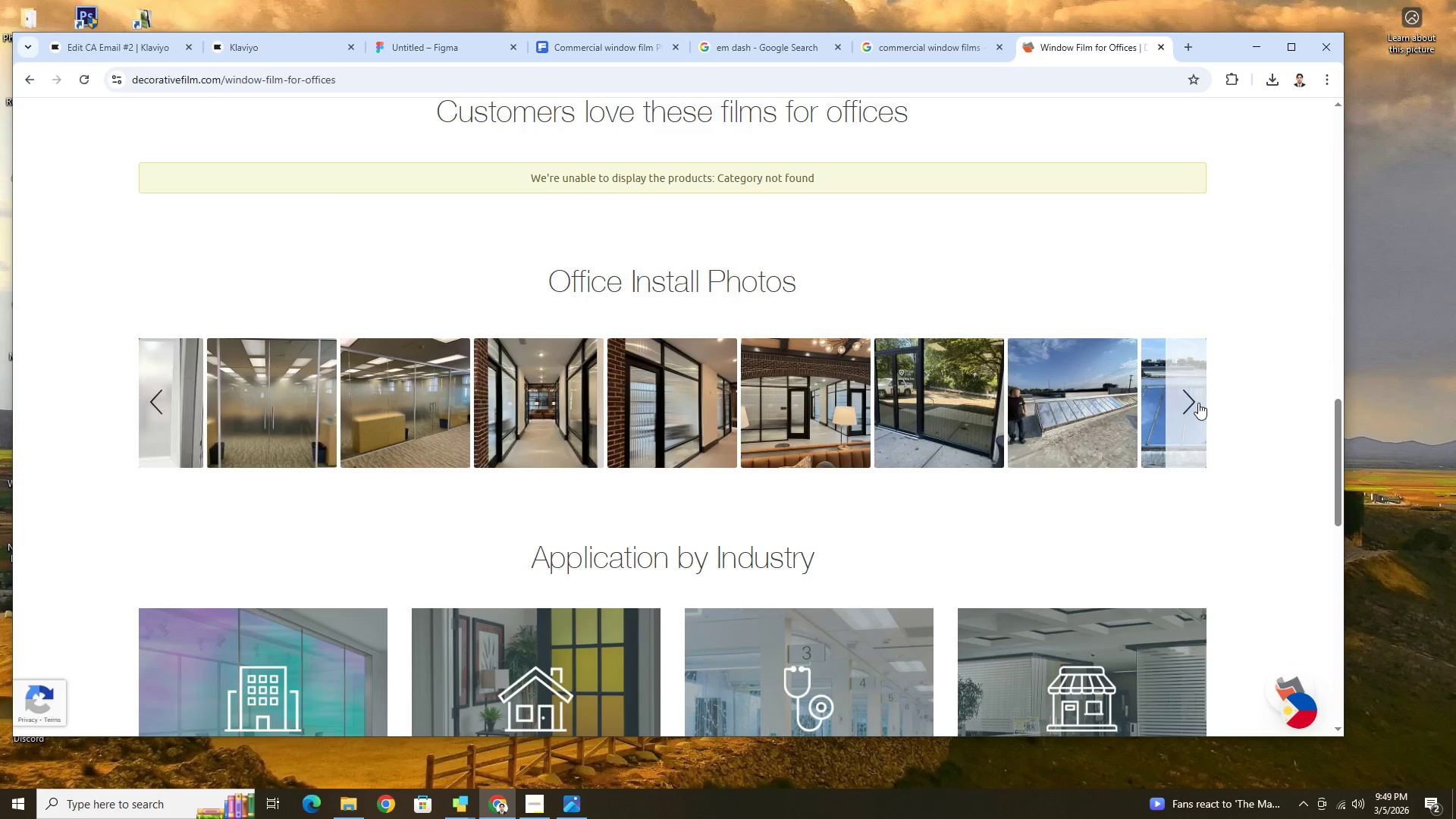 
left_click([1198, 403])
 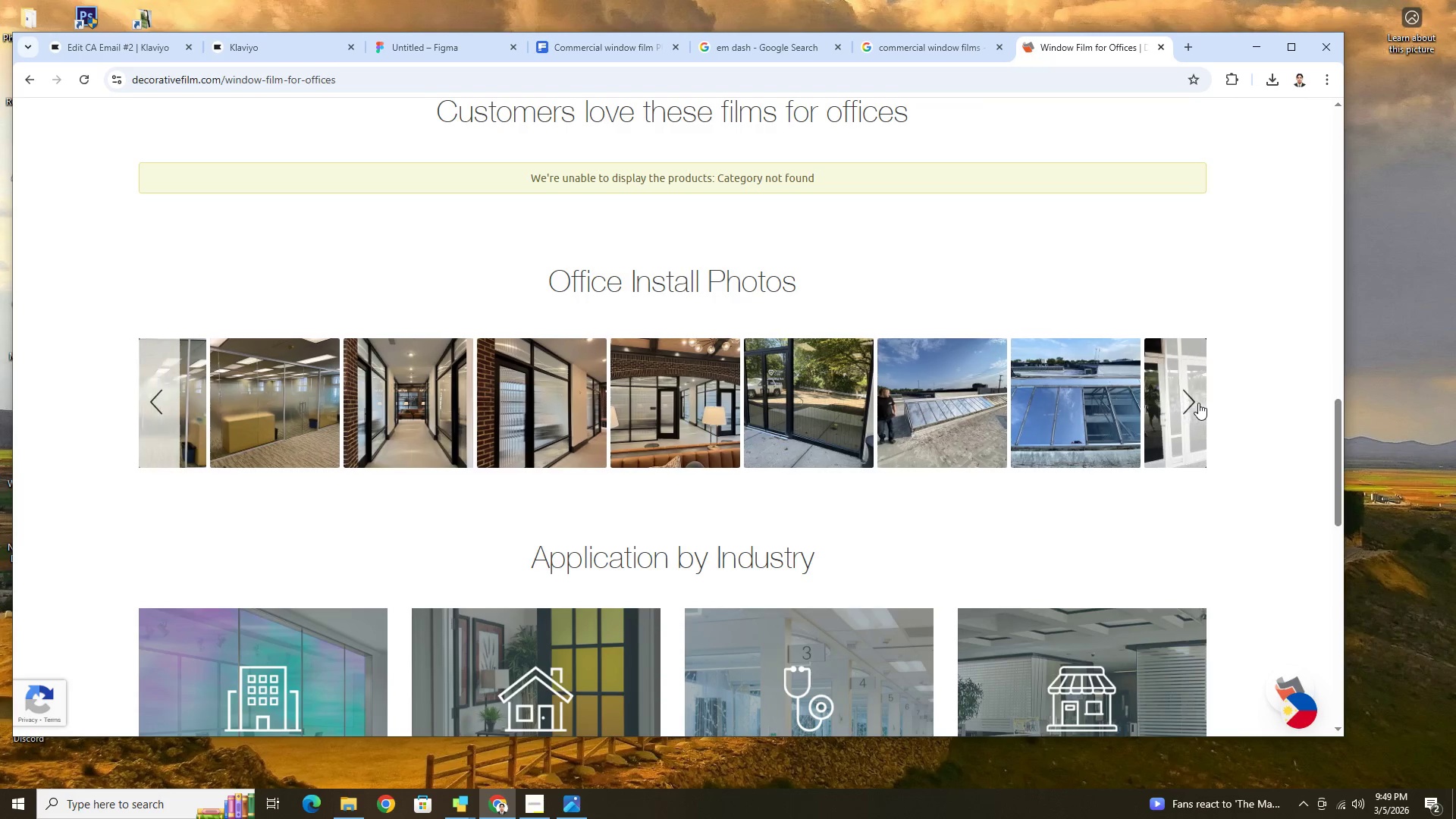 
left_click([1198, 403])
 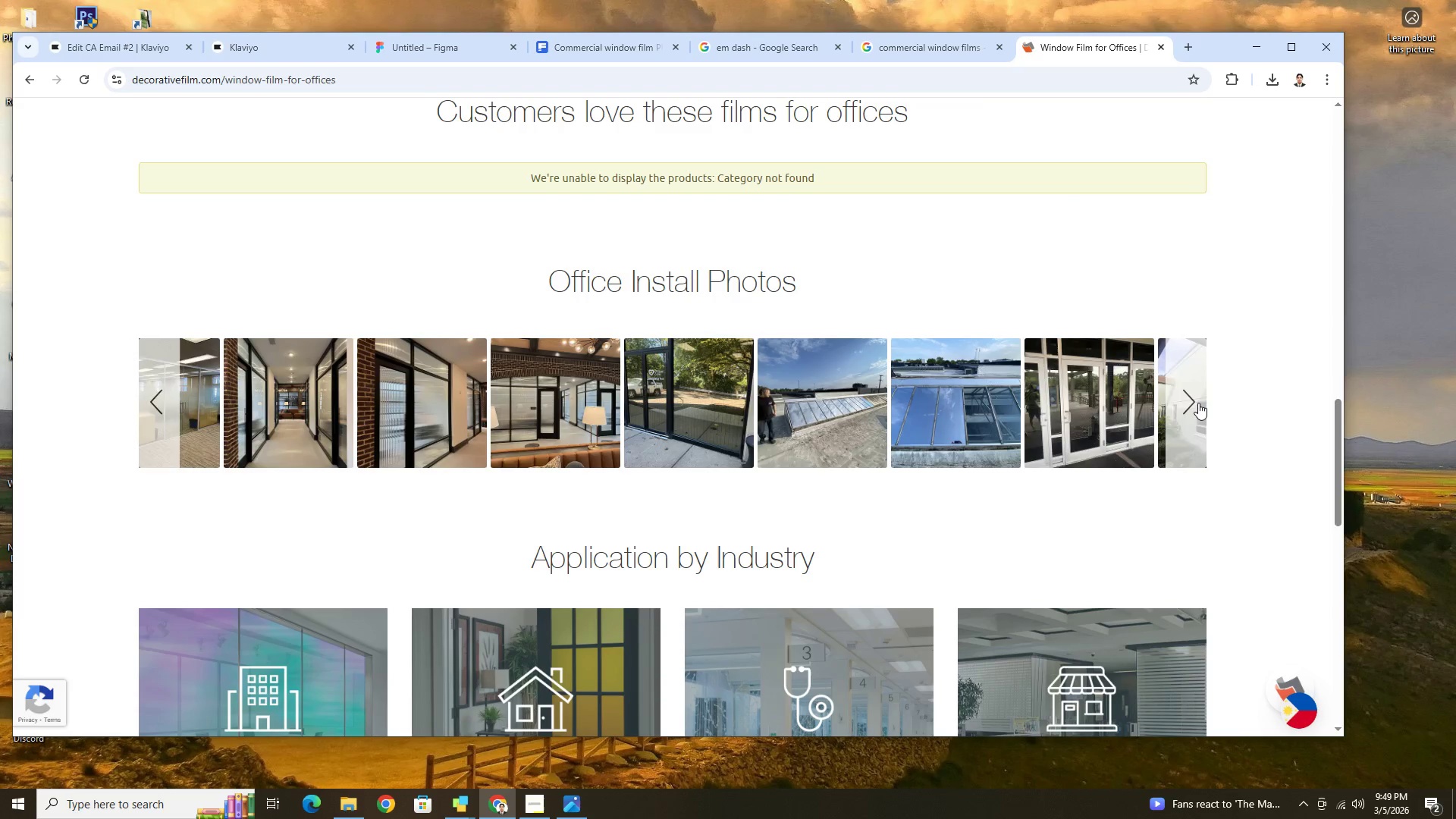 
left_click([1198, 403])
 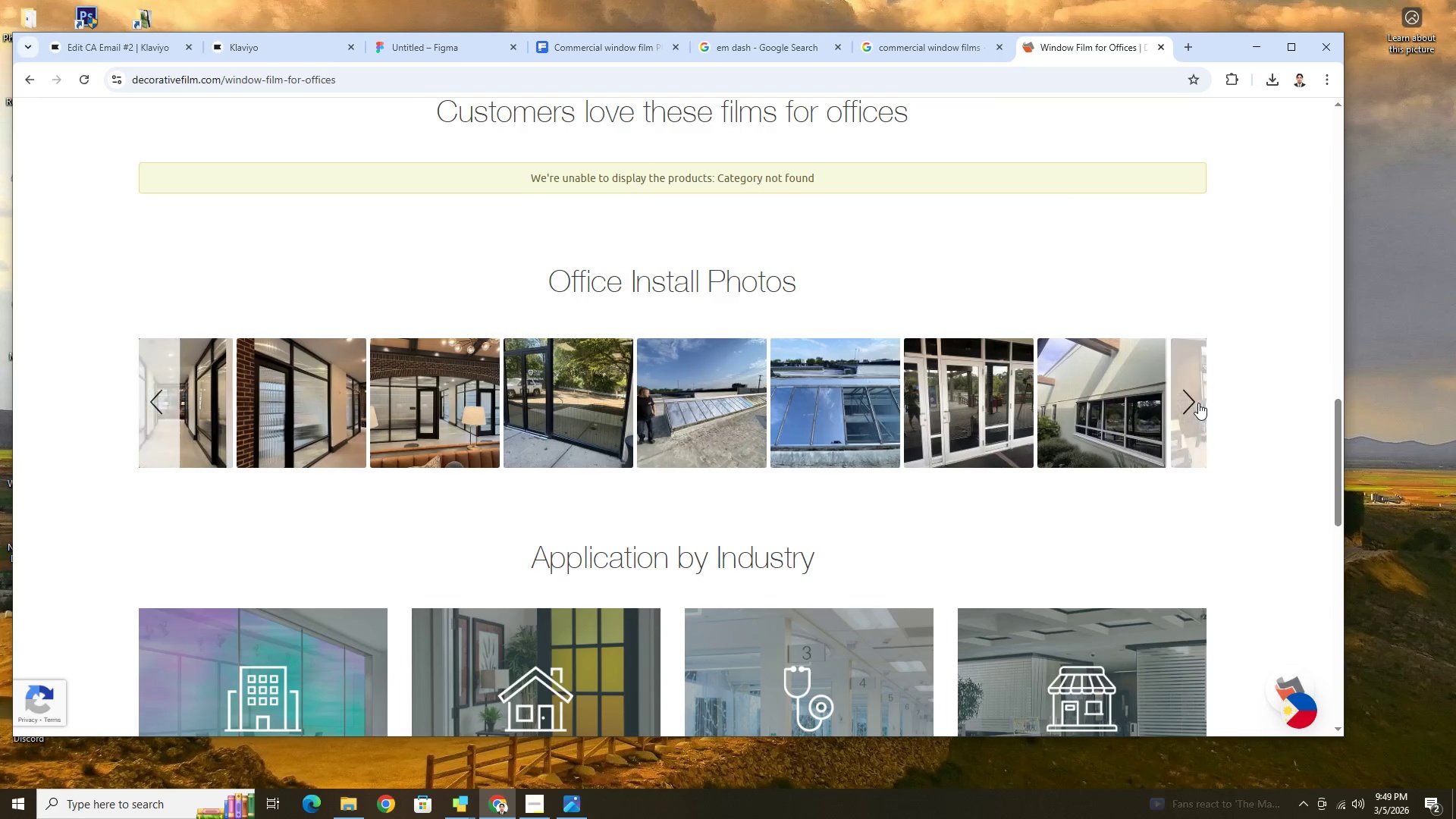 
left_click([1198, 403])
 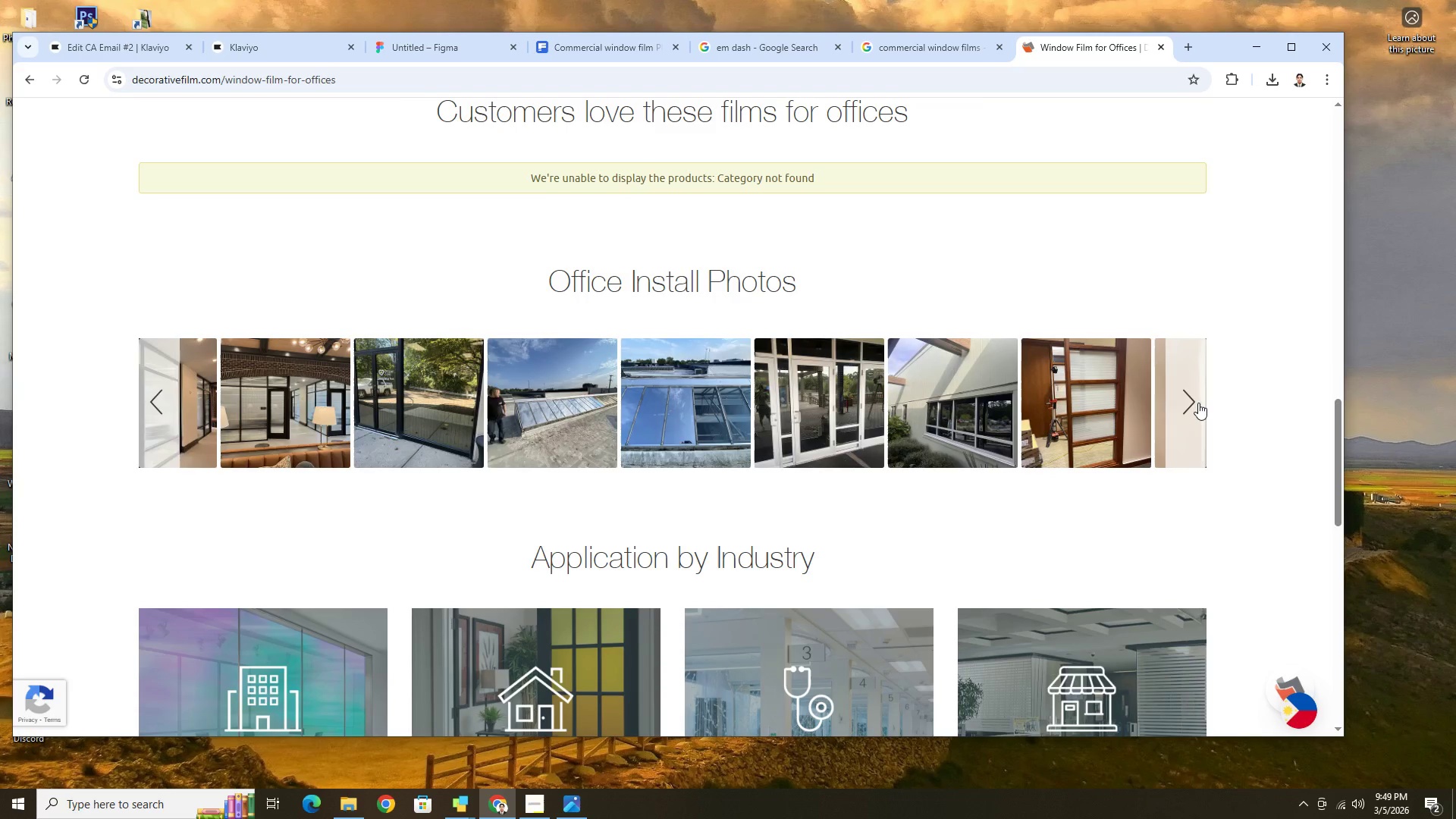 
left_click([1198, 403])
 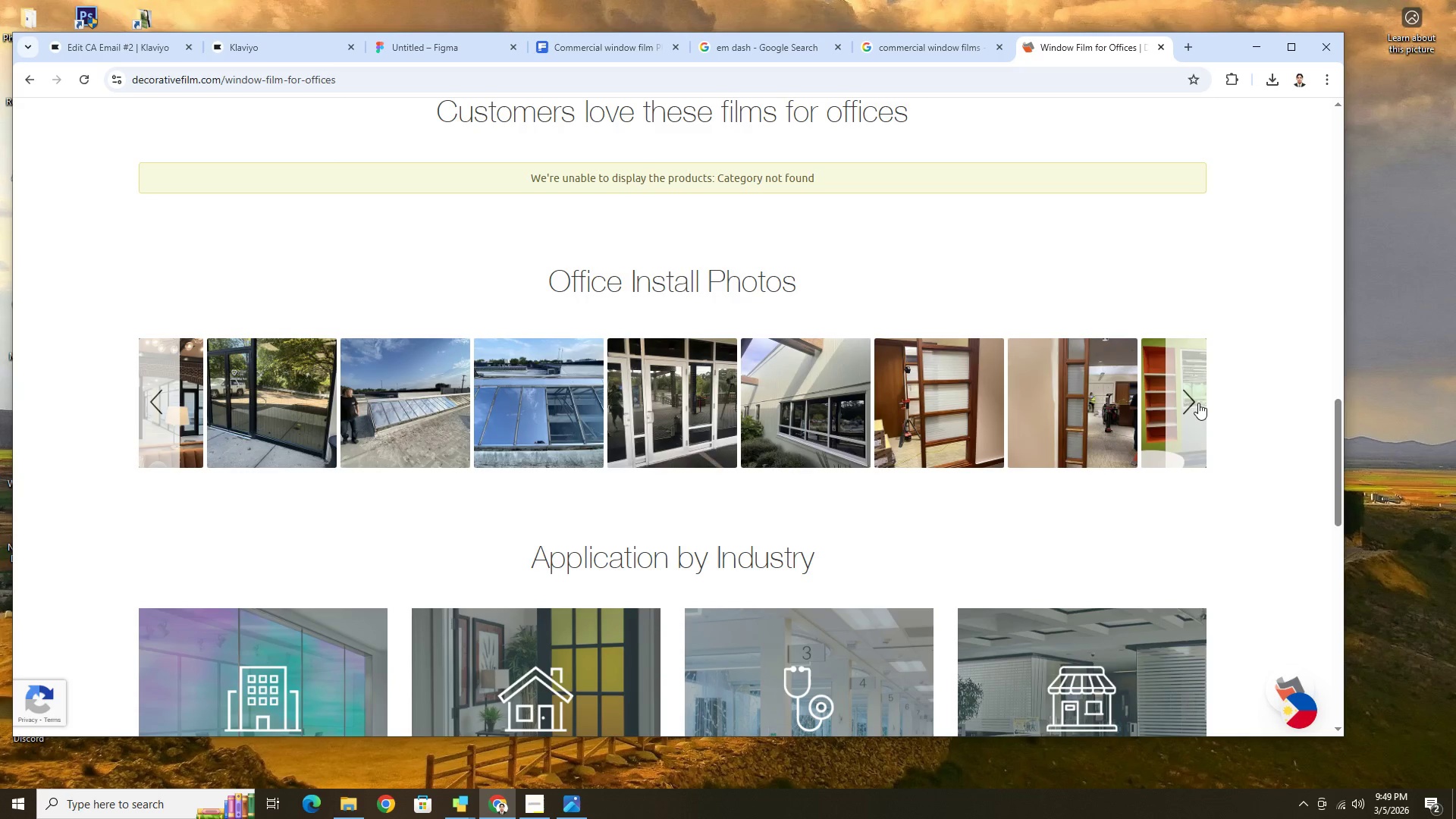 
left_click([1198, 403])
 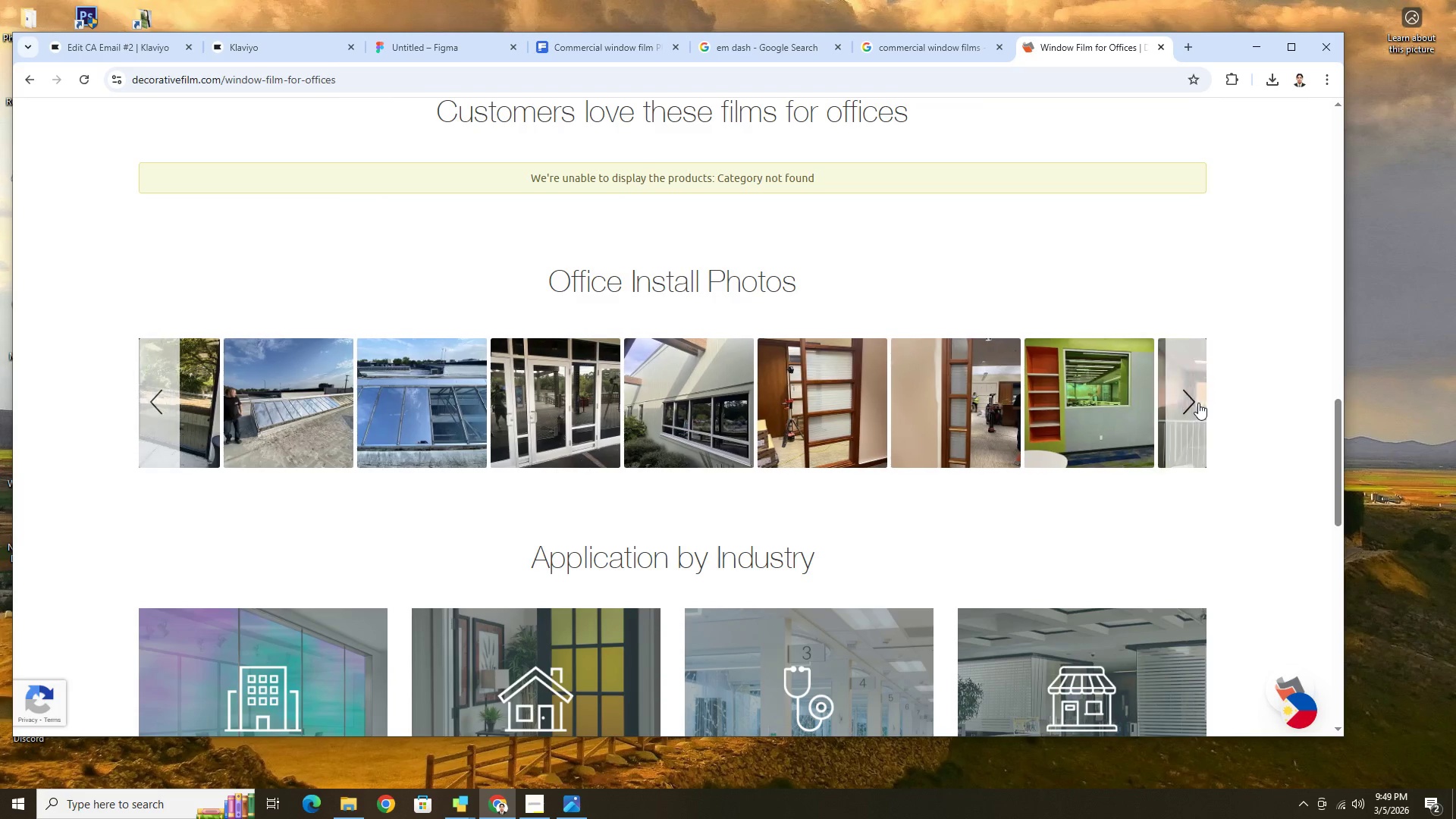 
left_click([1198, 403])
 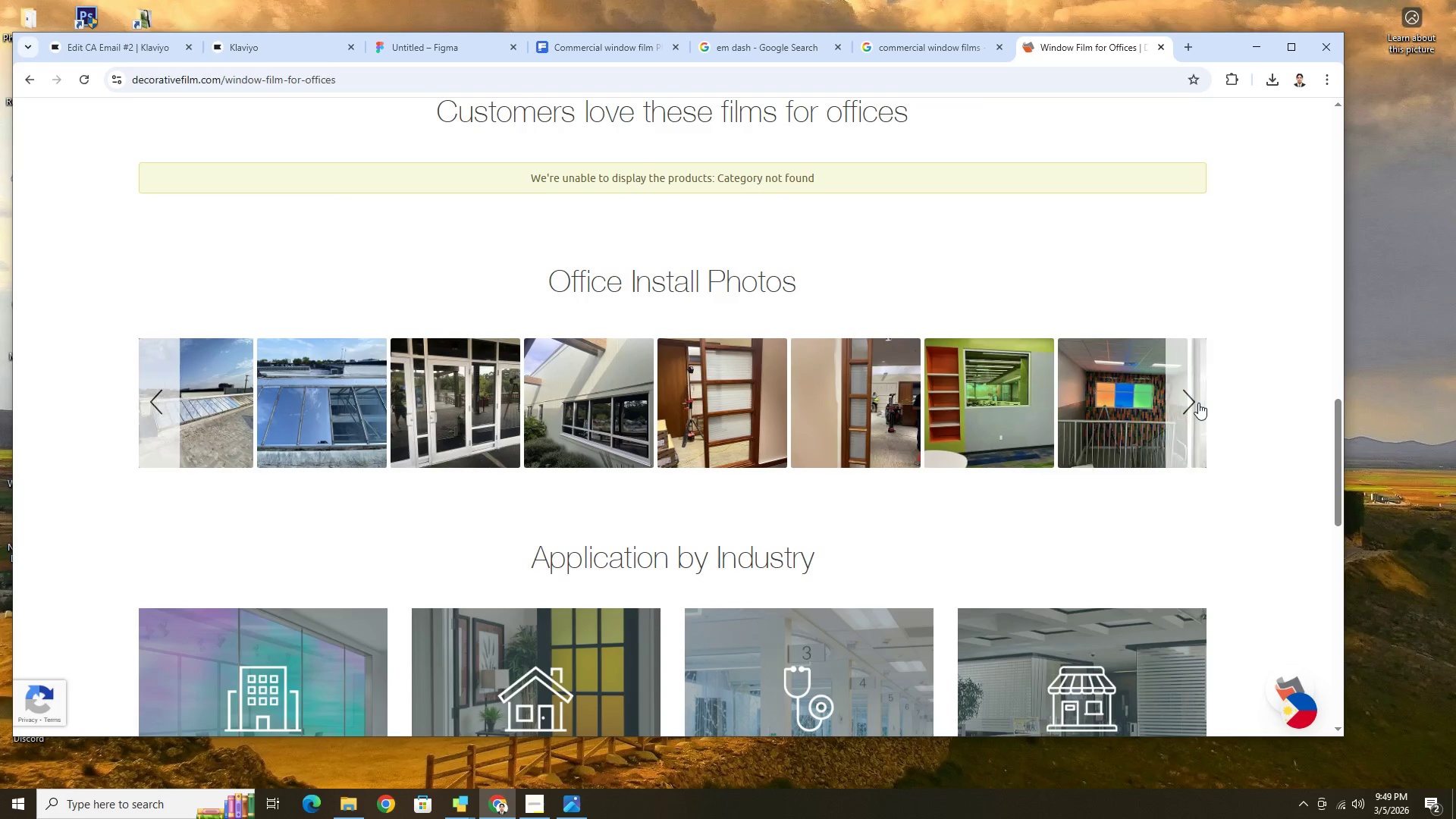 
left_click([1198, 403])
 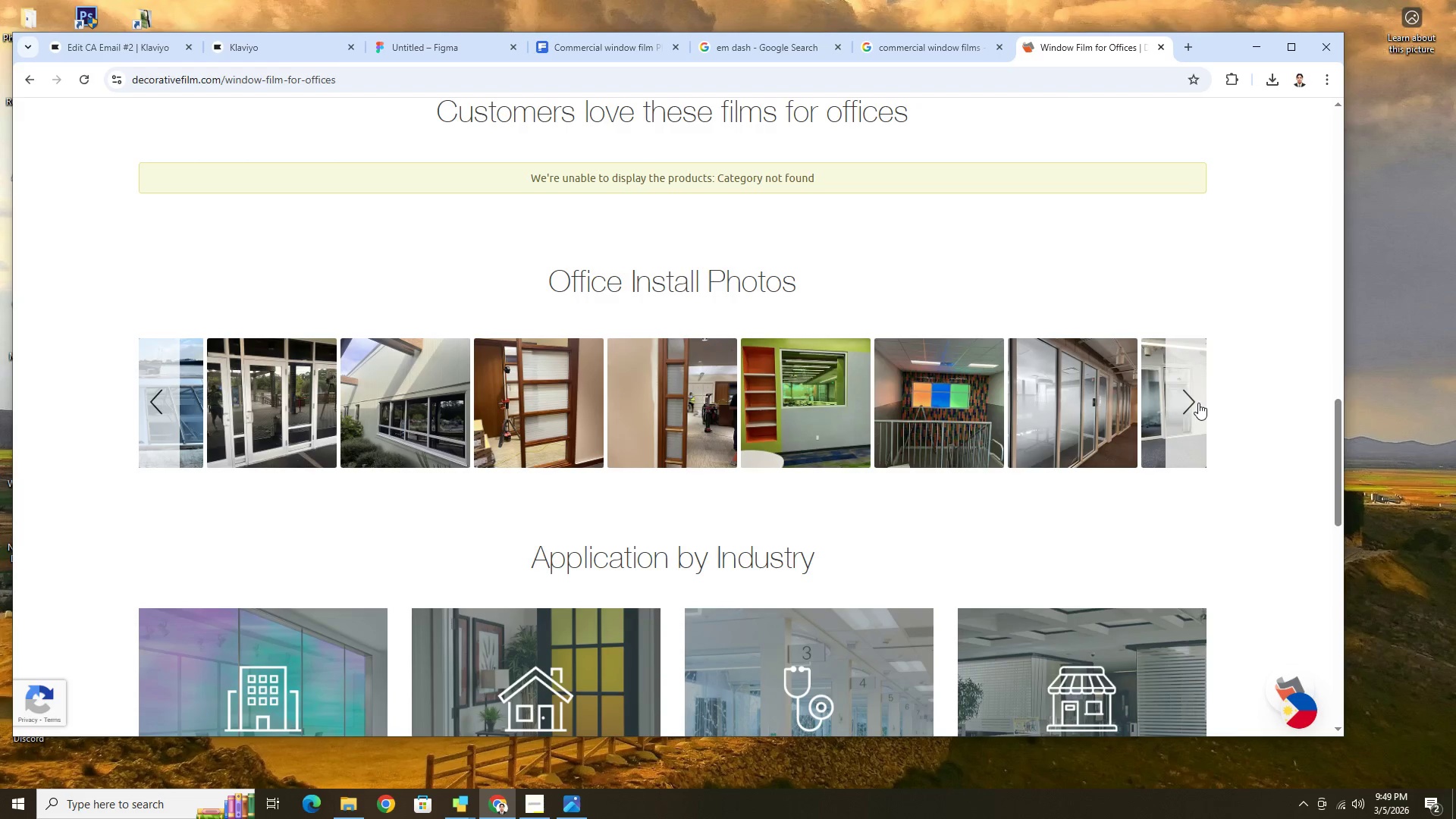 
left_click([1198, 403])
 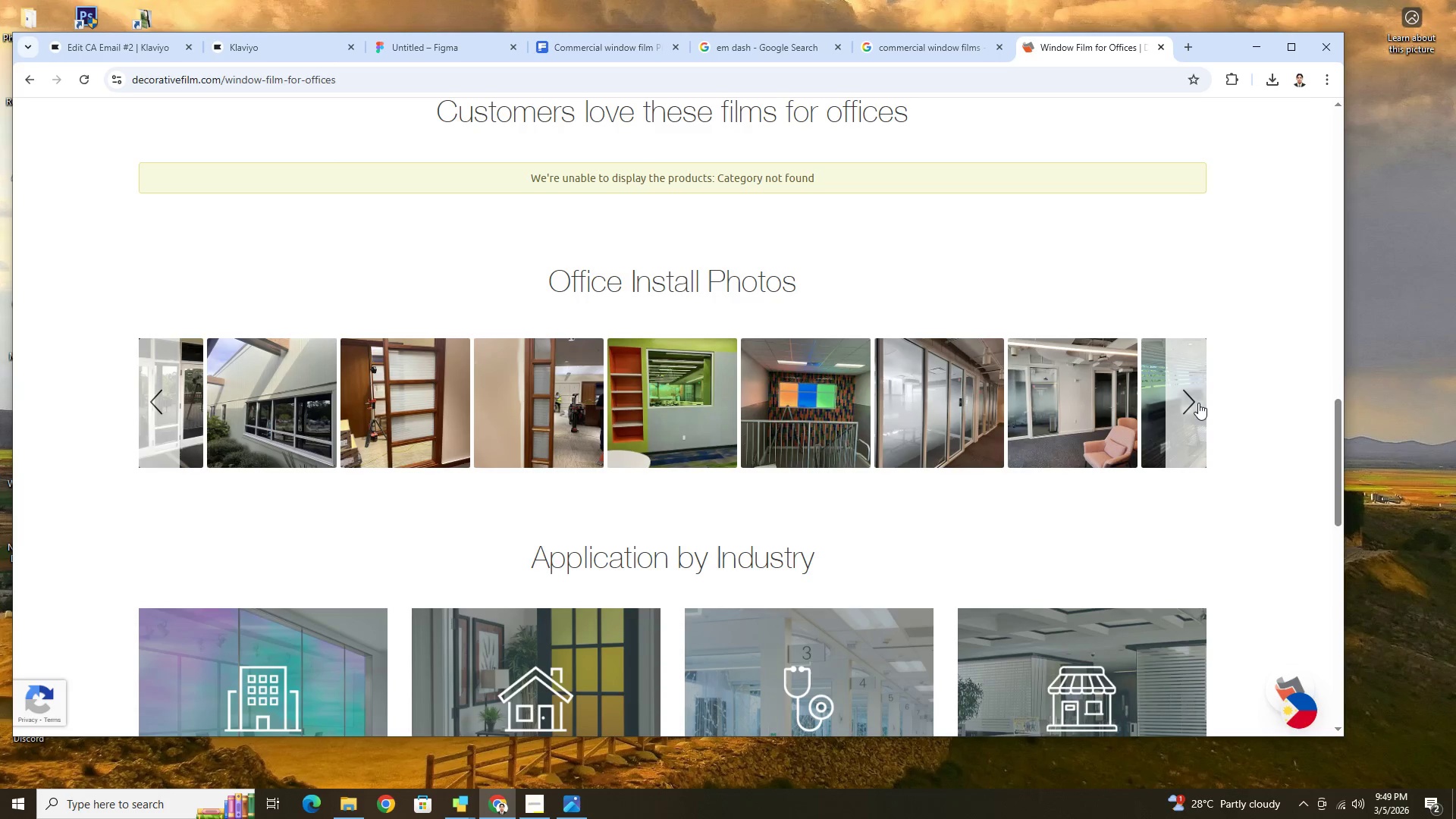 
left_click([1198, 403])
 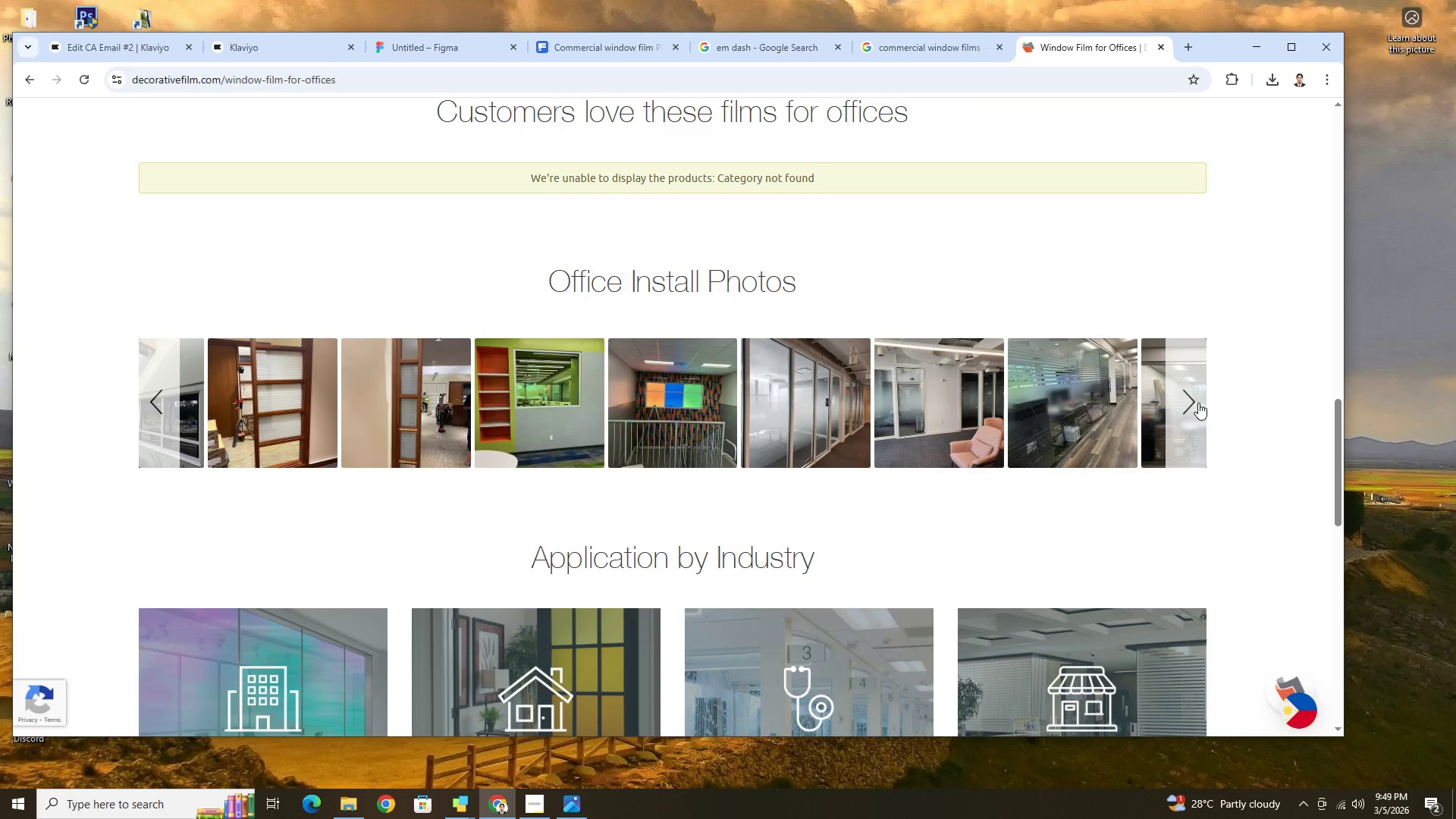 
left_click([1198, 403])
 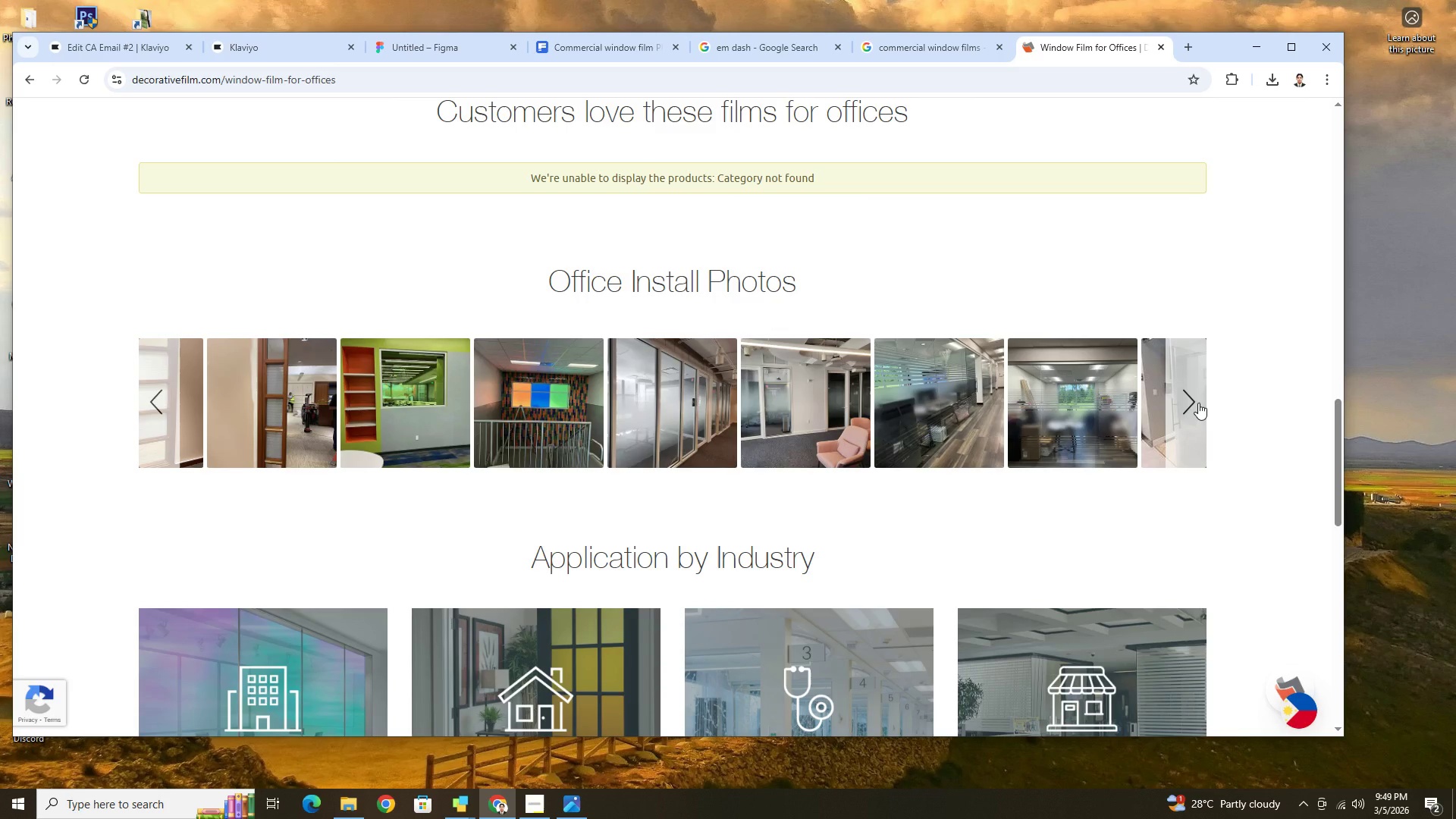 
left_click([1198, 403])
 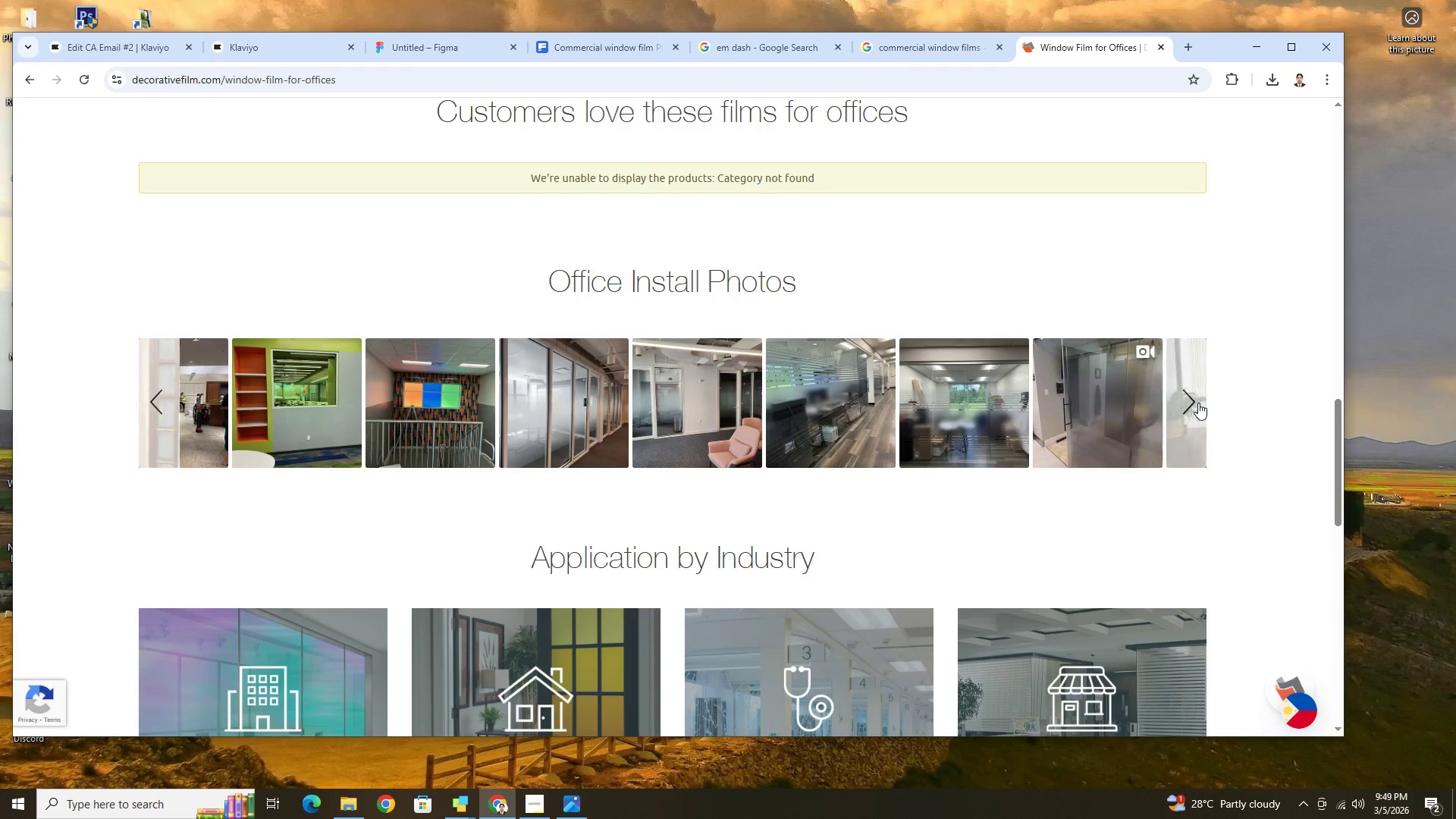 
left_click([1198, 403])
 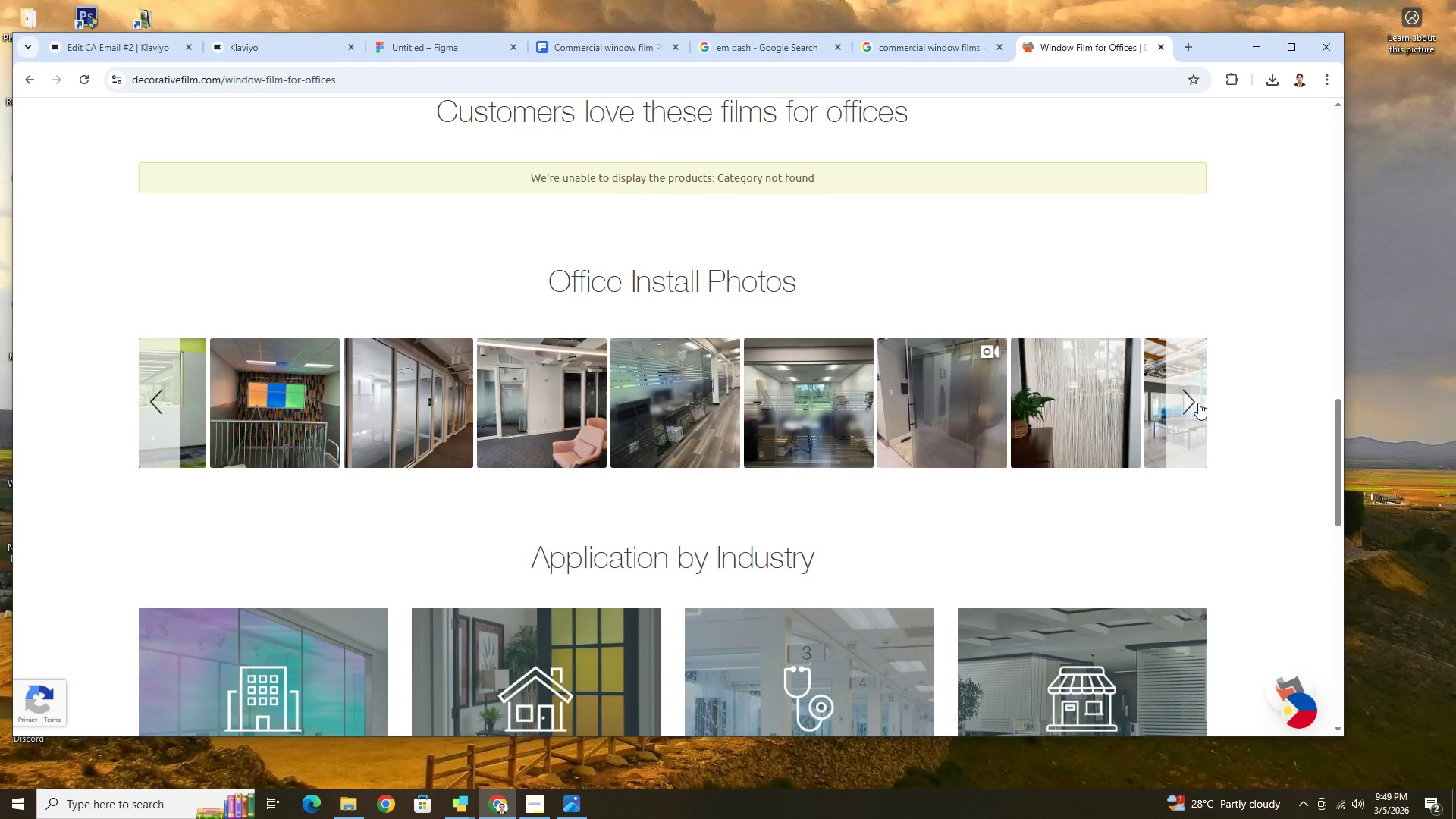 
left_click([1198, 403])
 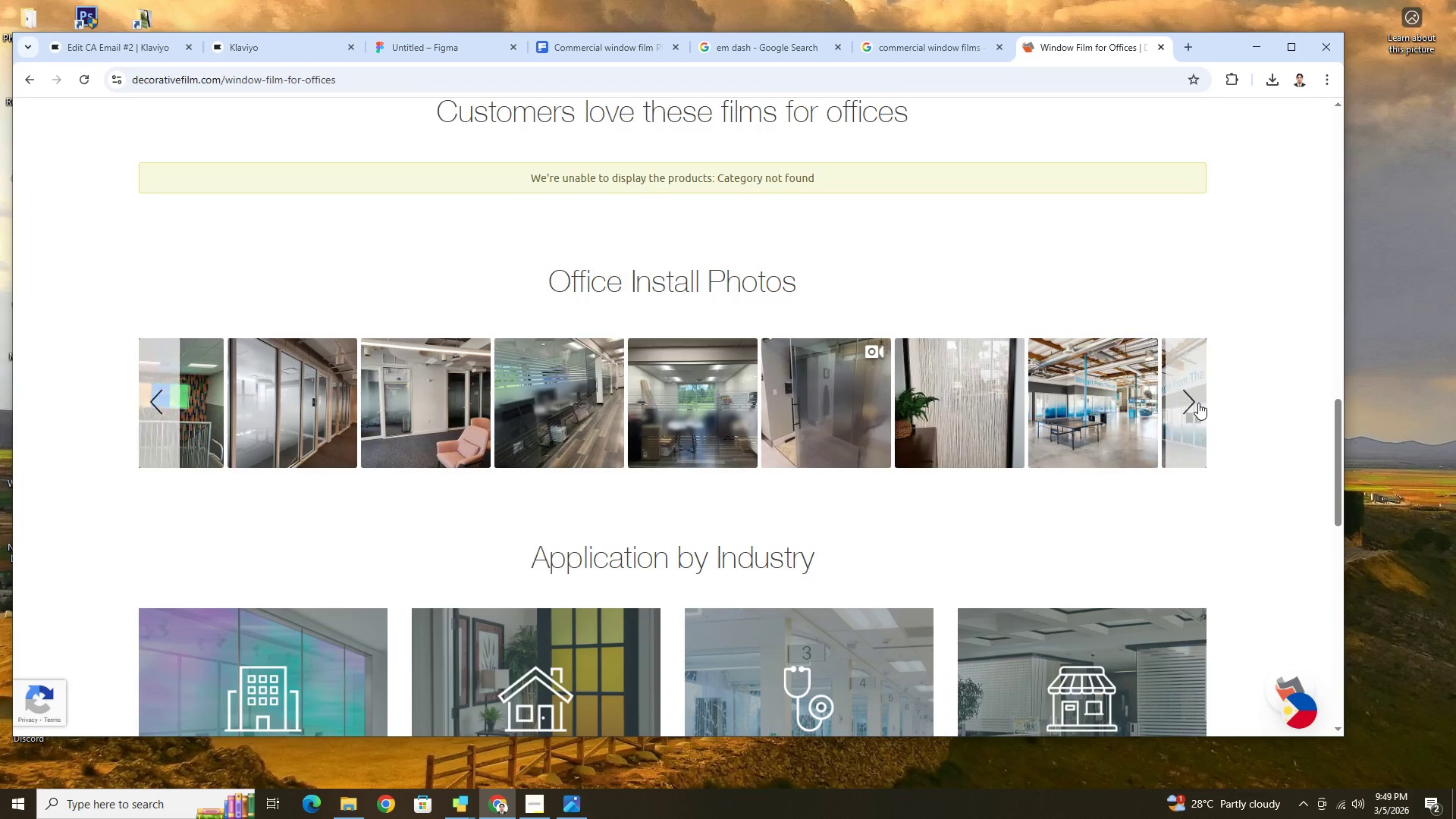 
left_click([1198, 403])
 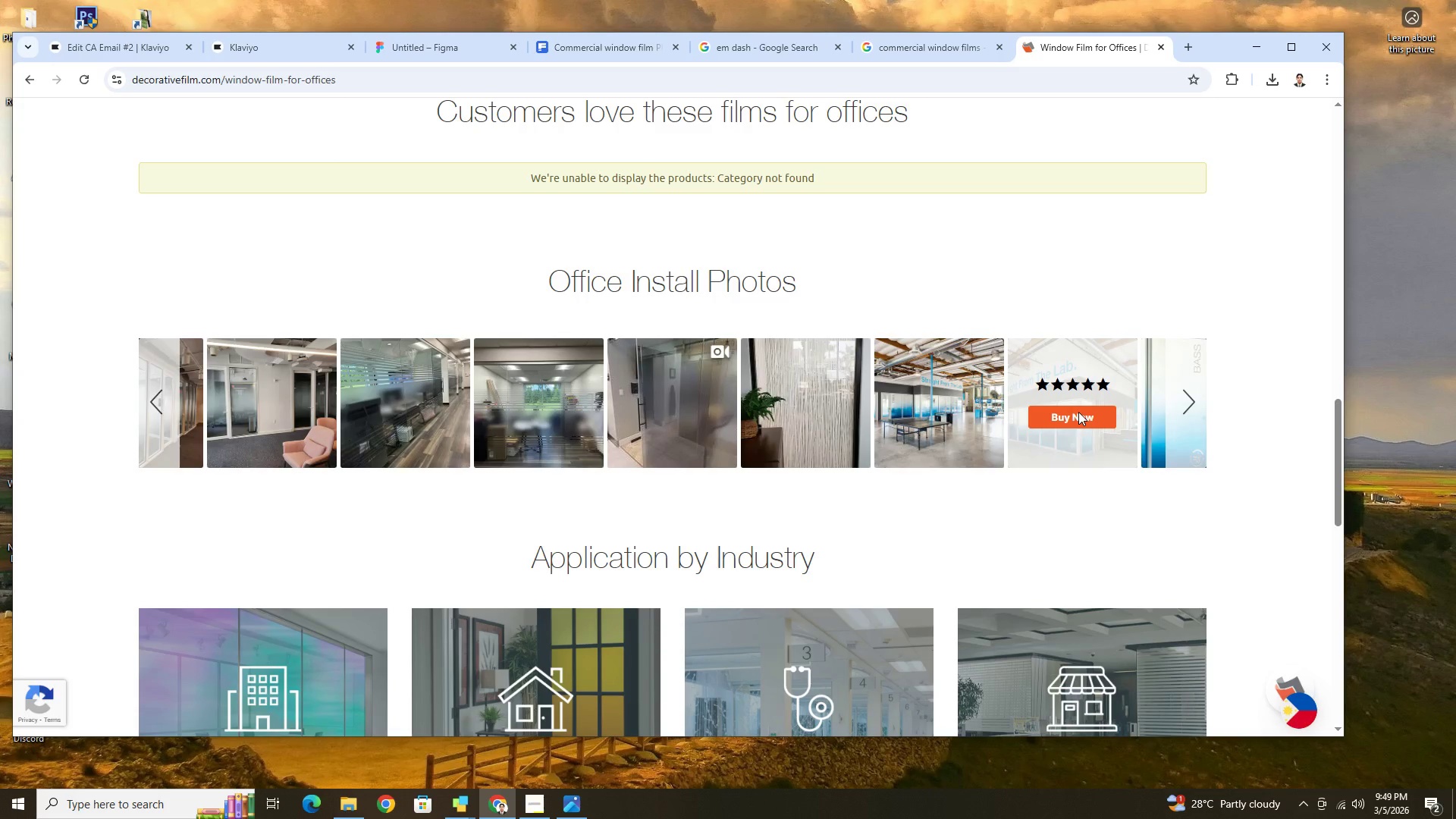 
left_click([1091, 362])
 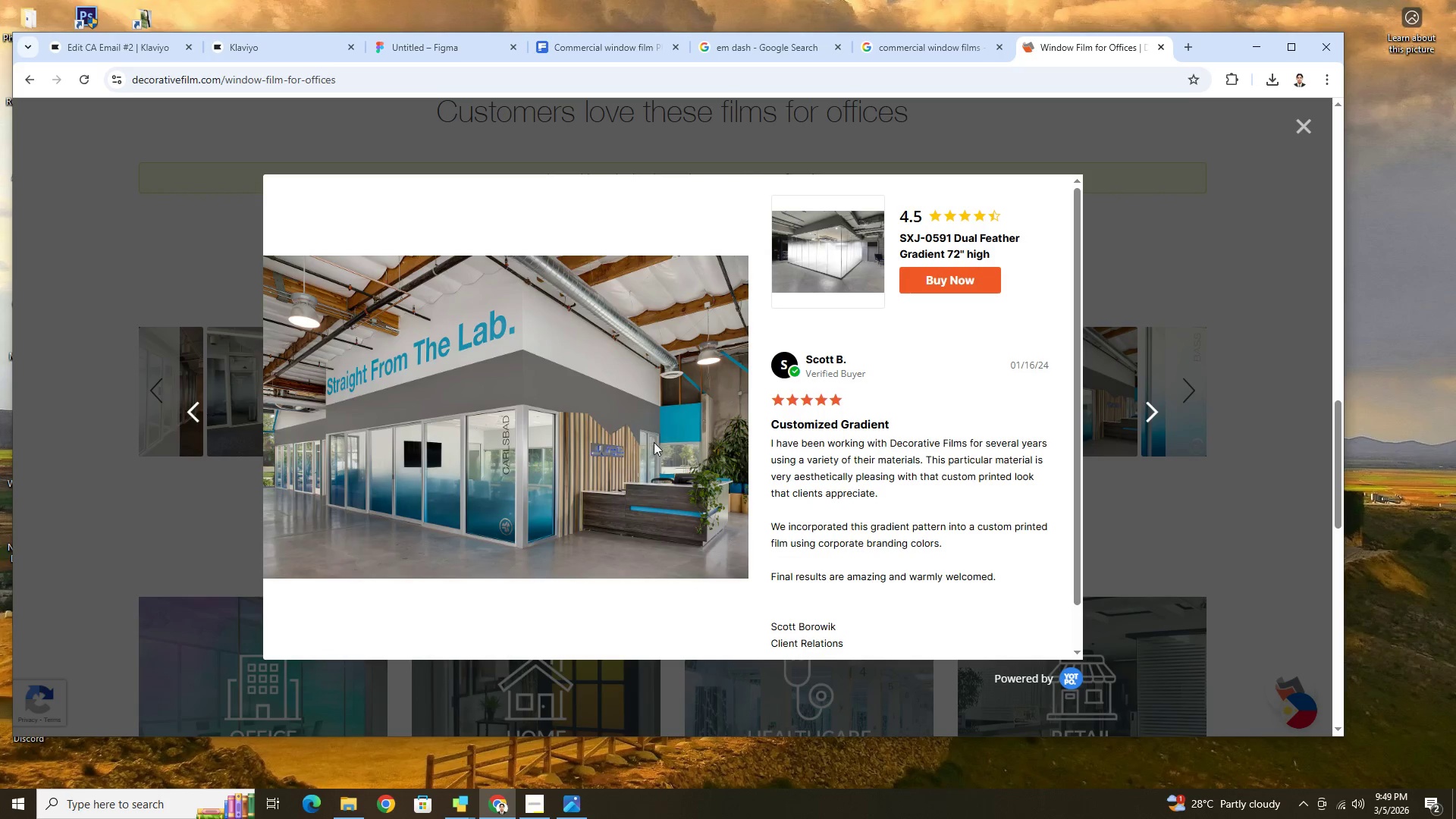 
wait(5.12)
 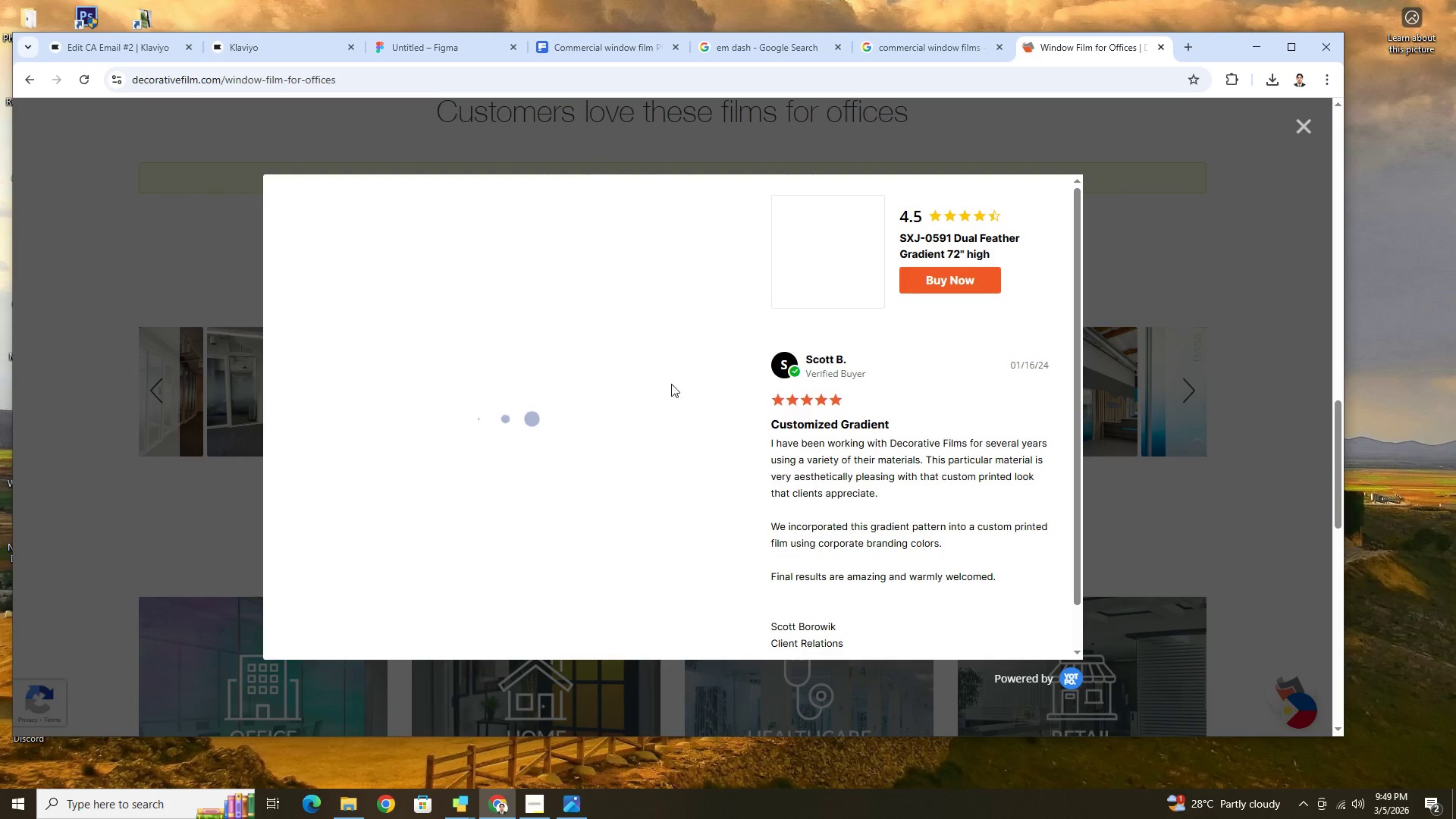 
left_click([813, 240])
 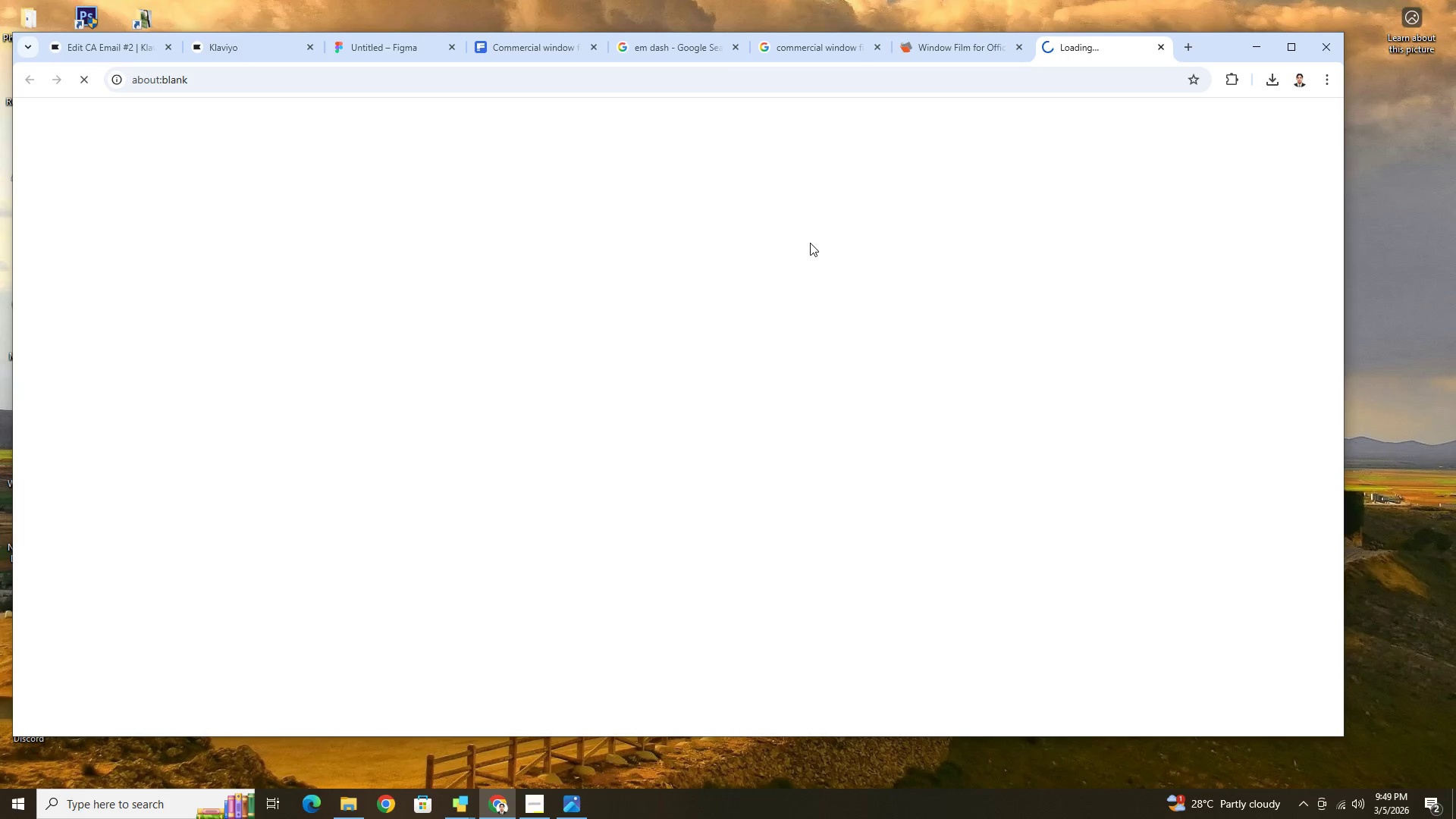 
mouse_move([1018, 117])
 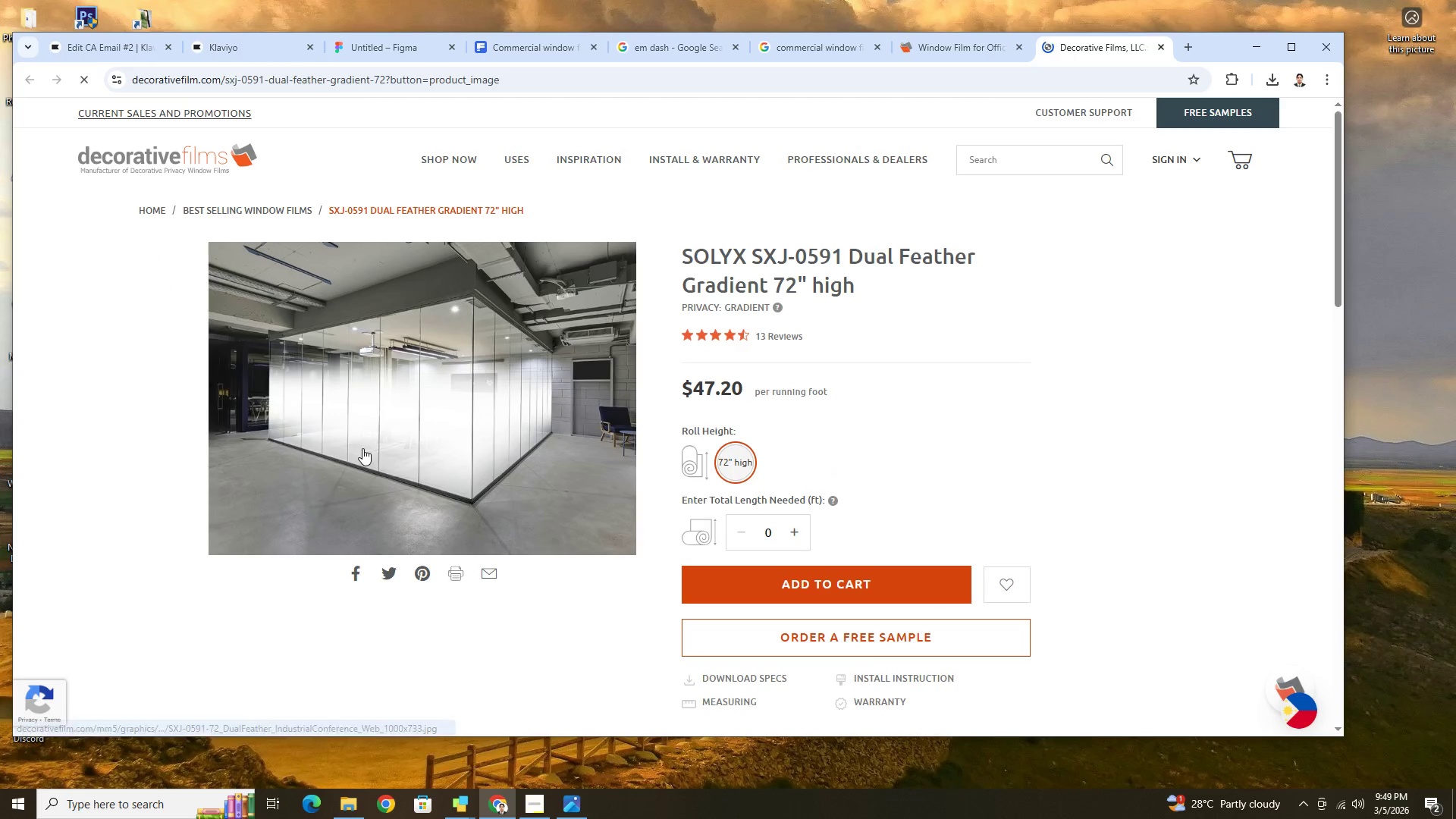 
right_click([392, 430])
 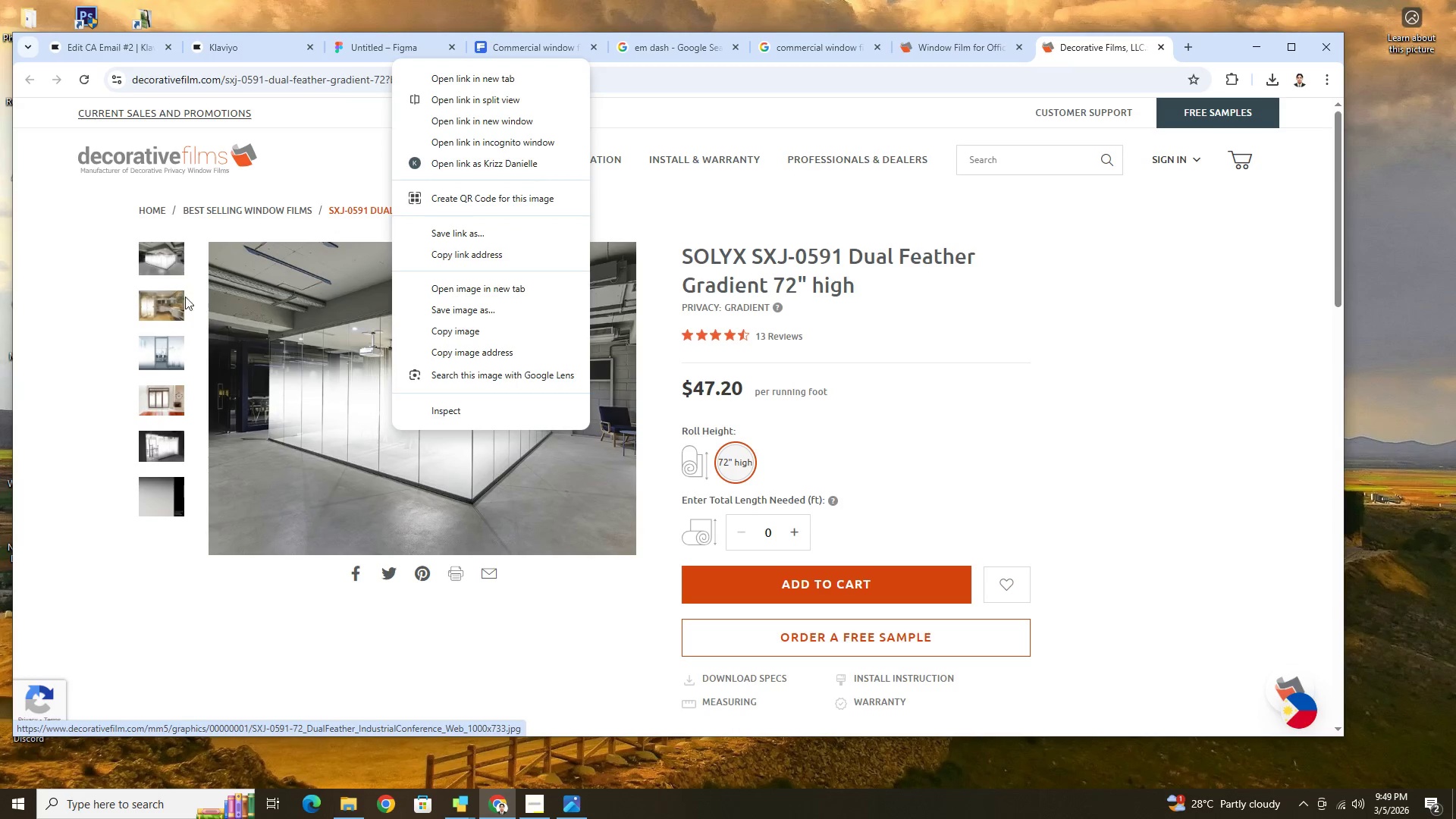 
left_click([172, 300])
 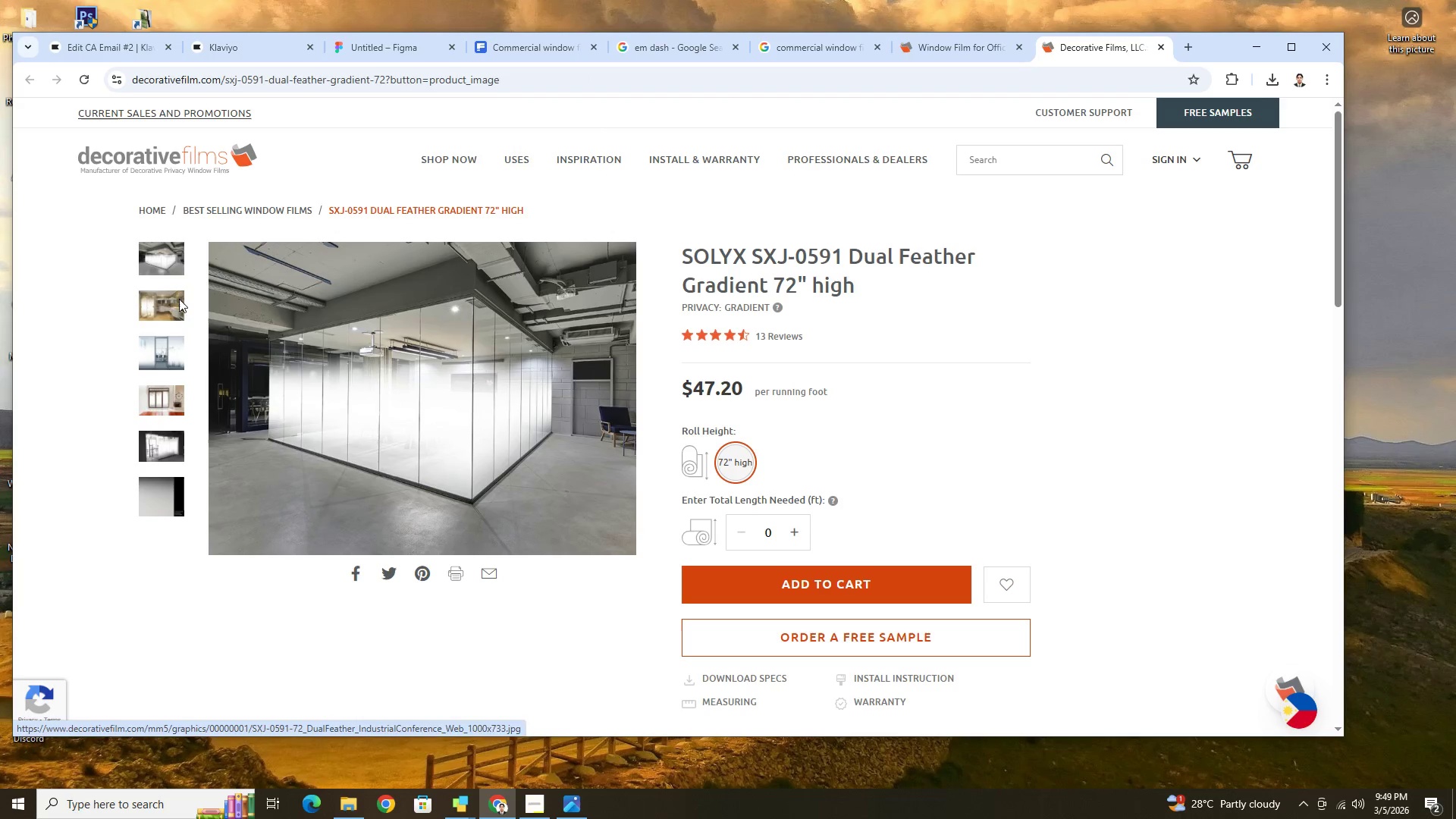 
left_click([181, 309])
 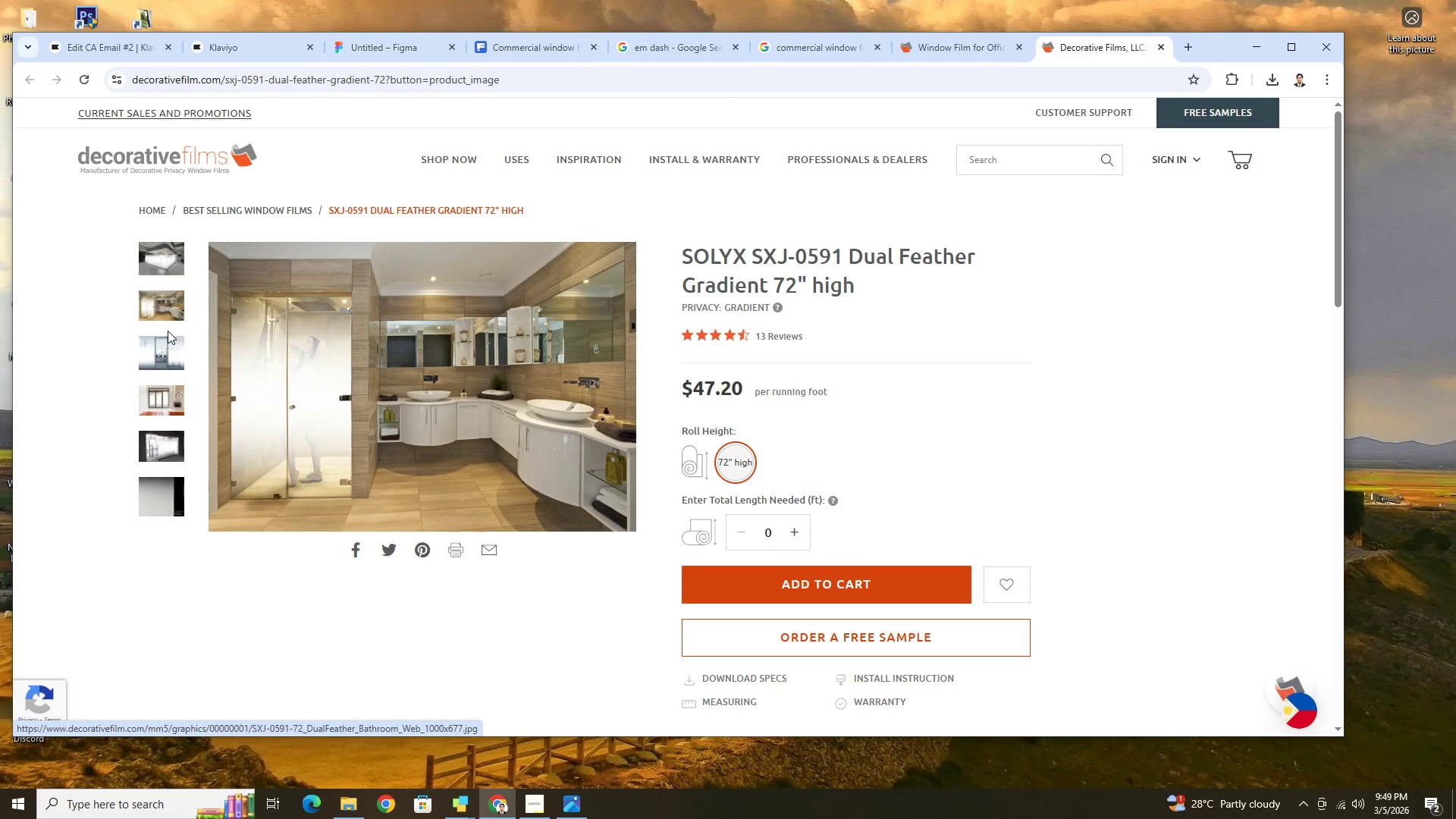 
left_click([167, 333])
 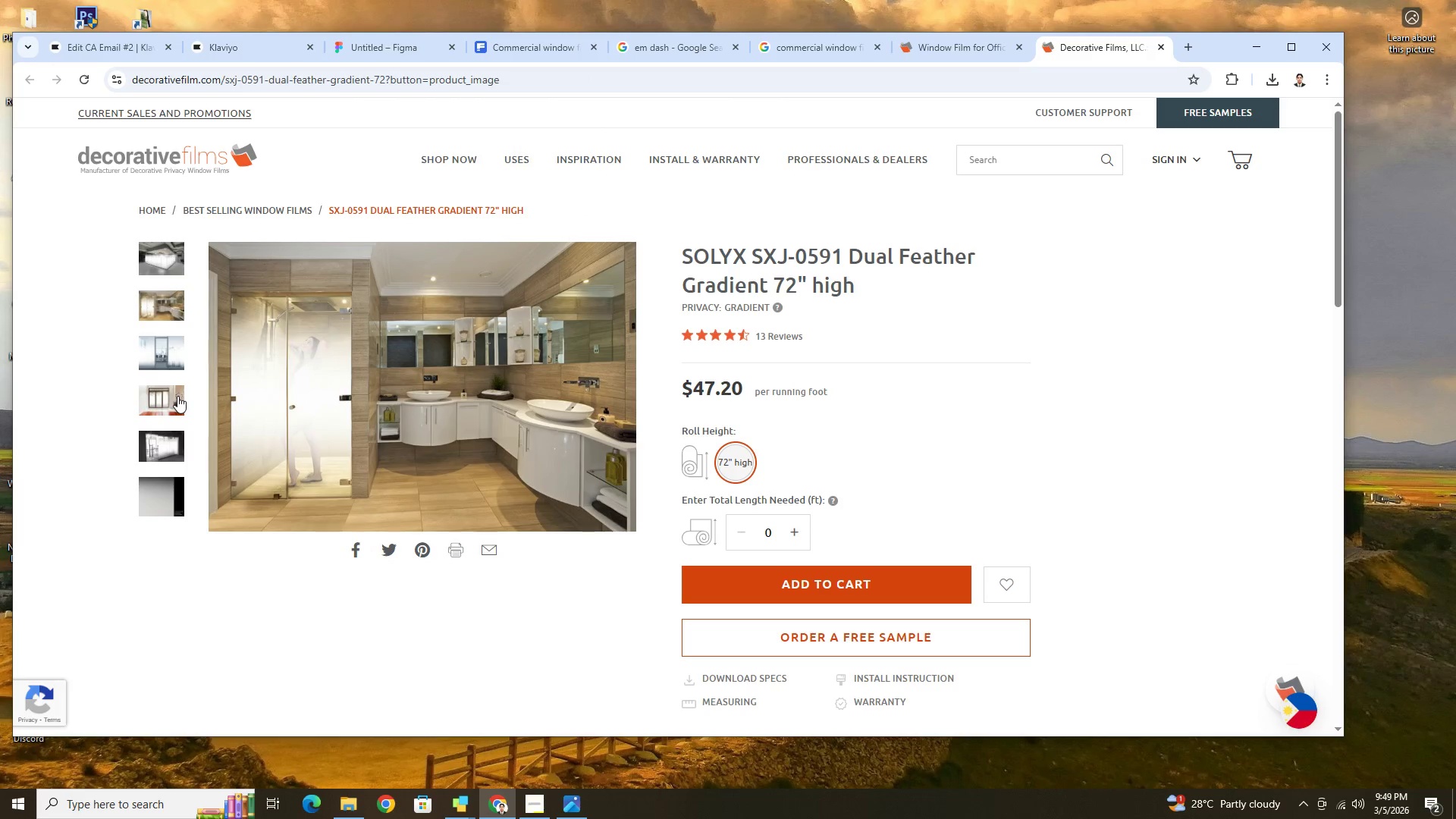 
left_click([165, 360])
 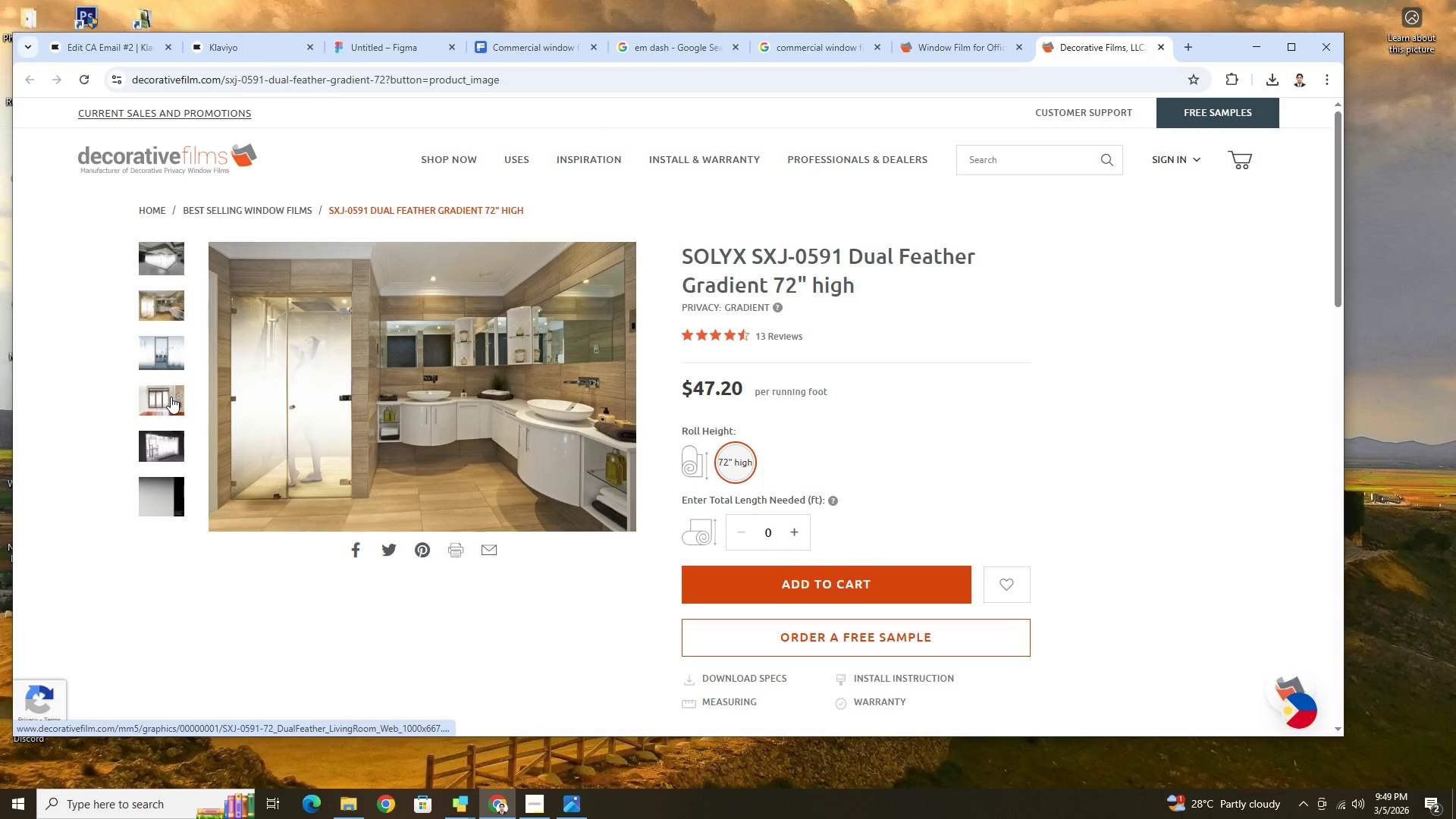 
left_click([172, 397])
 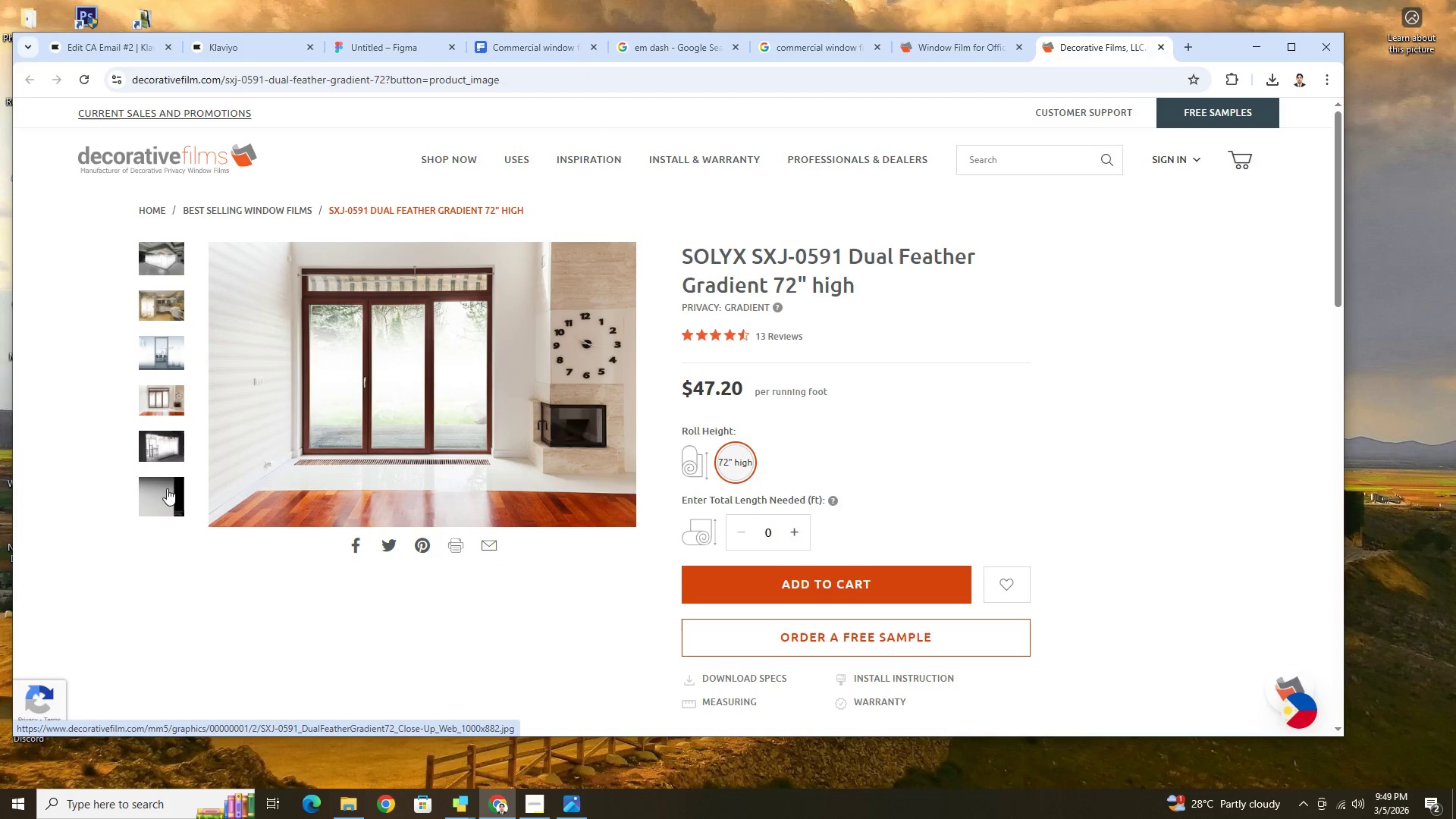 
left_click([164, 497])
 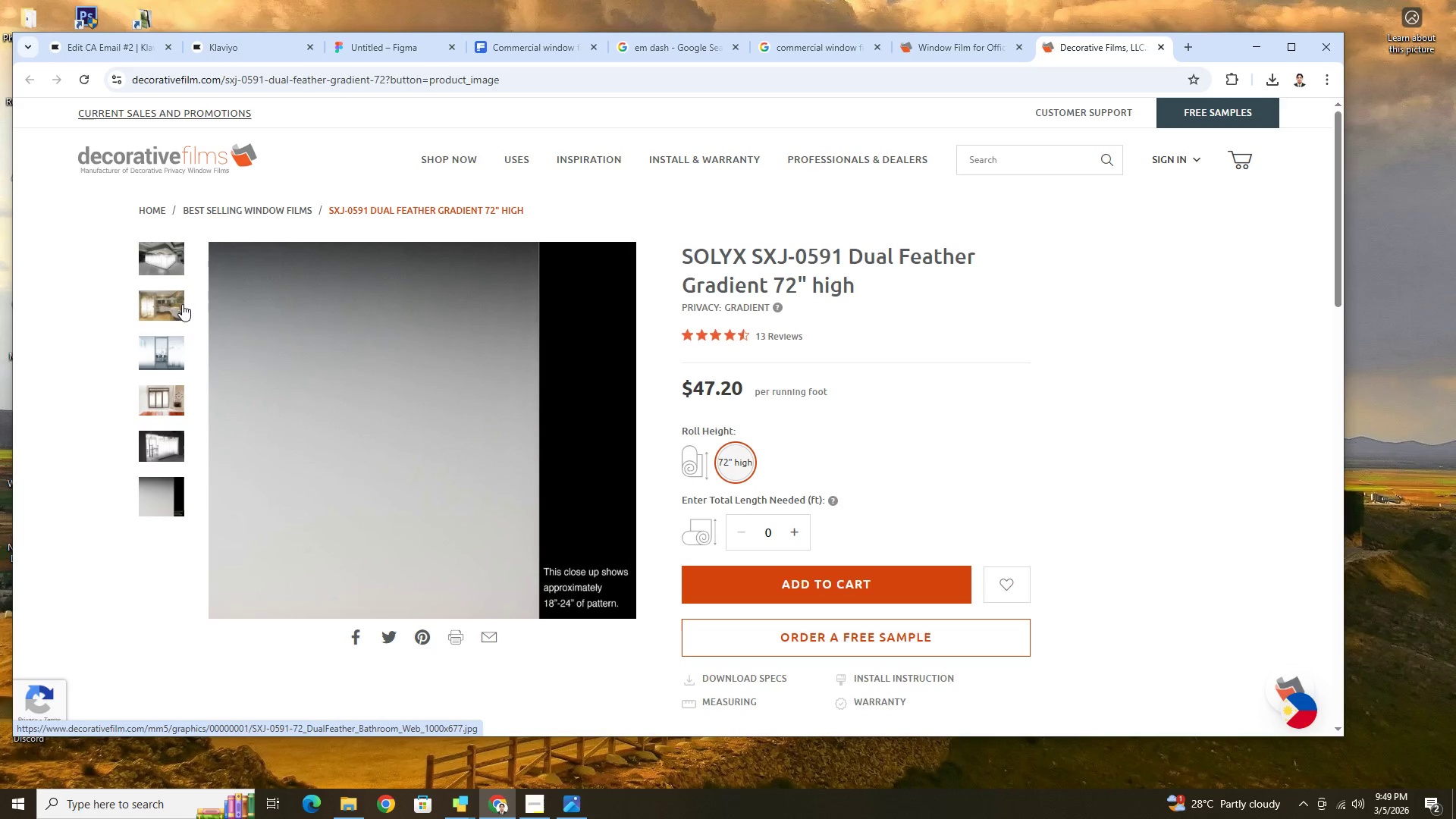 
left_click([169, 259])
 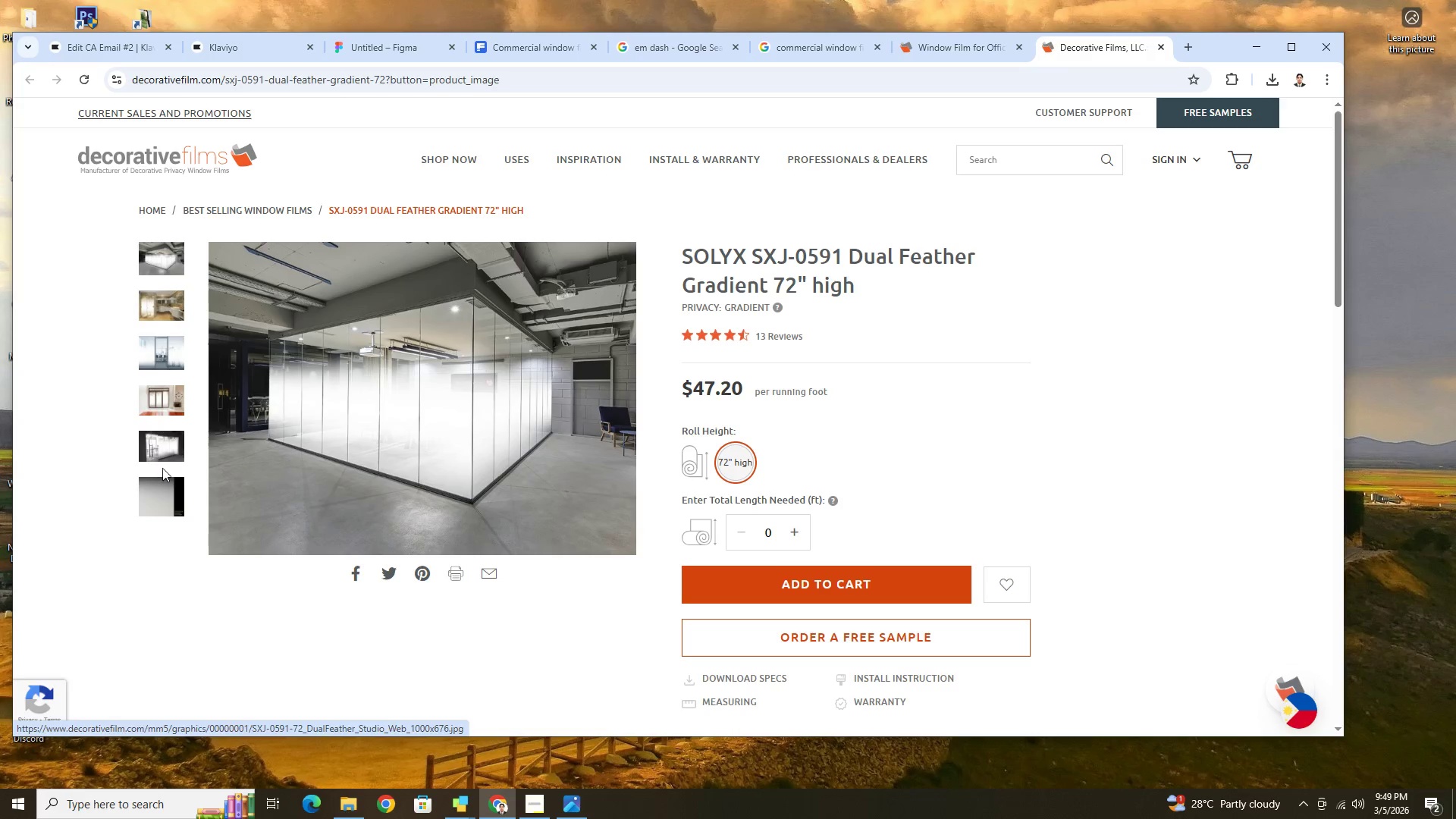 
left_click([170, 448])
 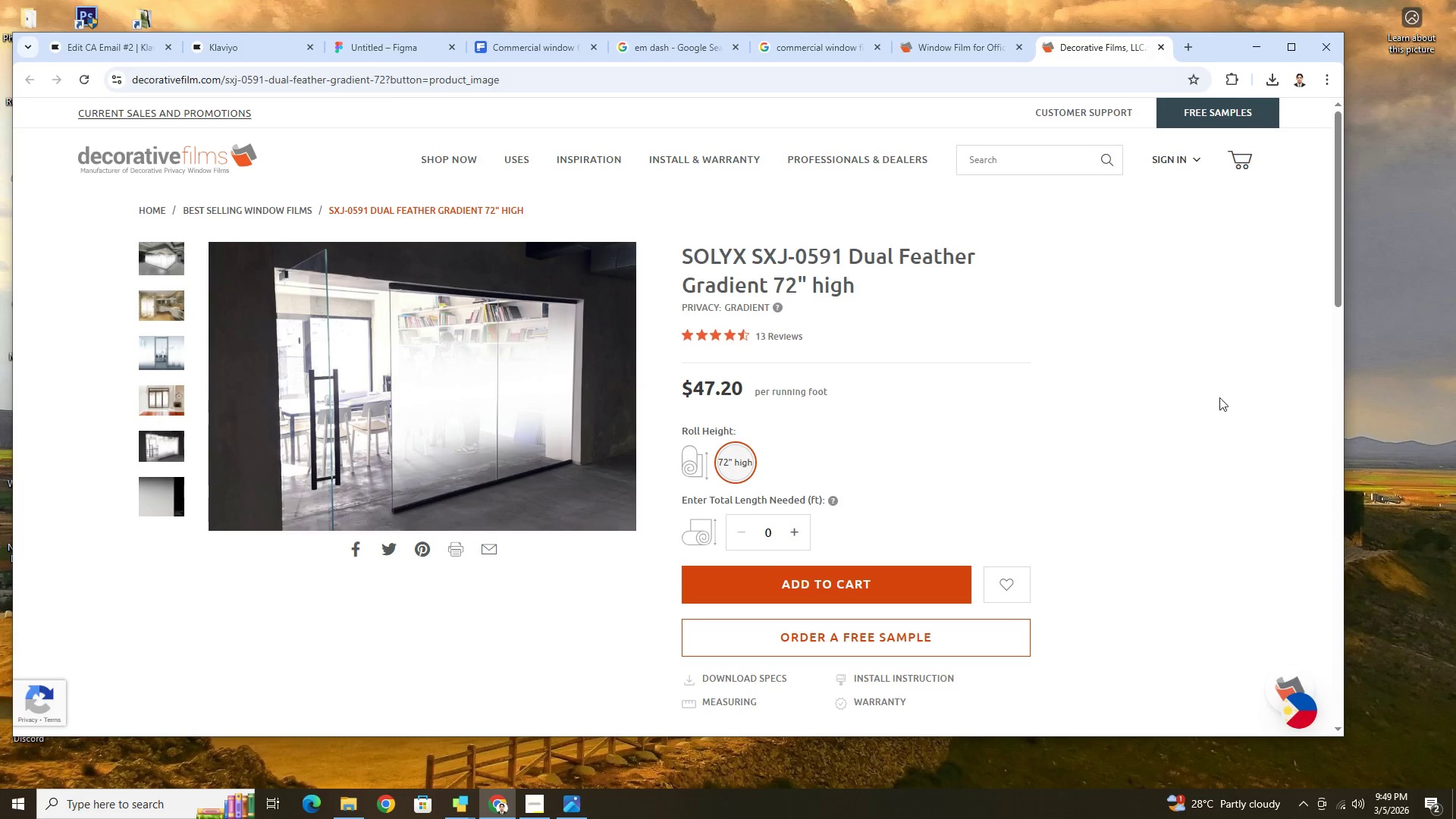 
left_click([1261, 402])
 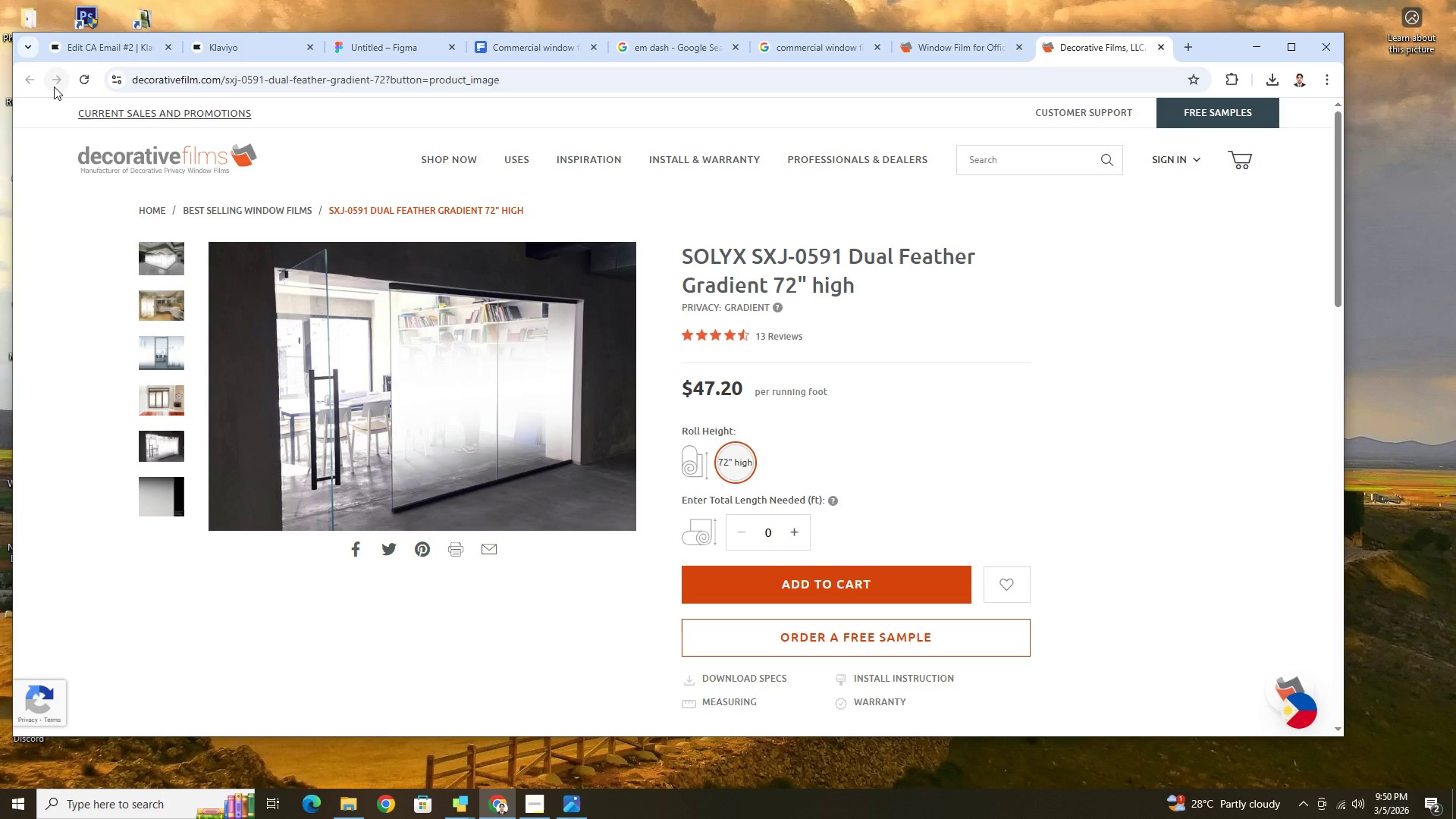 
left_click([957, 46])
 